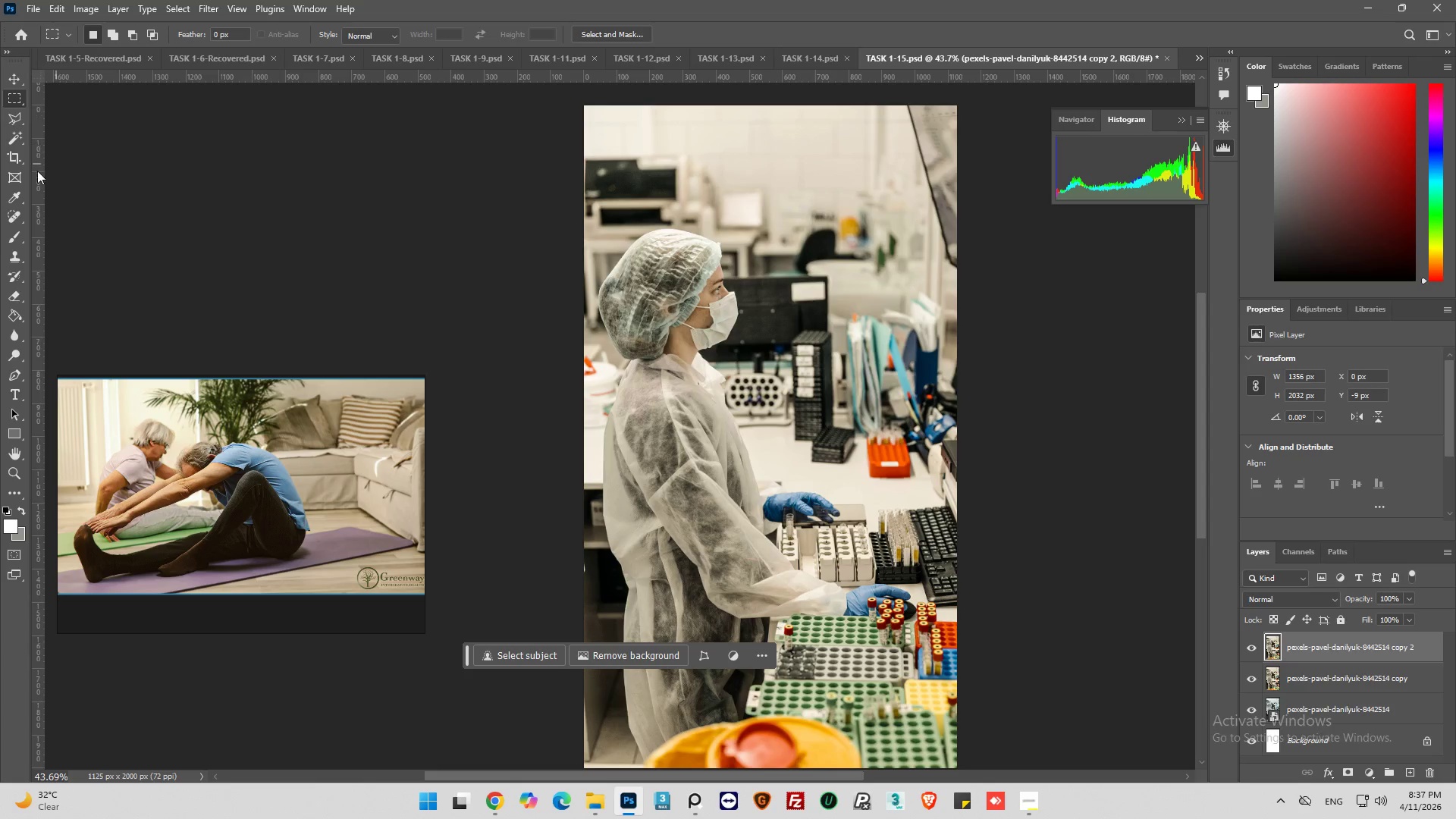 
left_click([11, 135])
 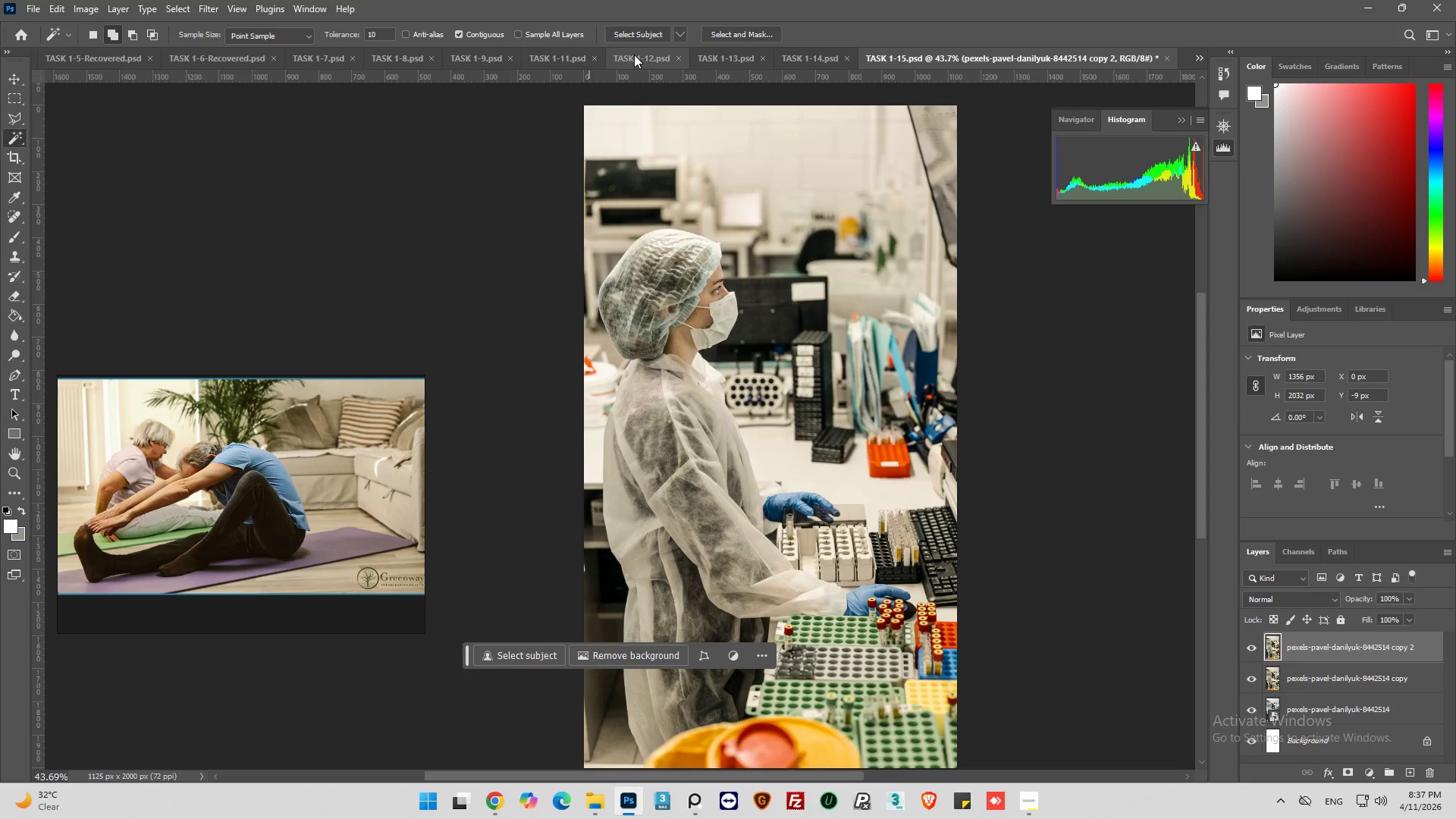 
left_click([632, 35])
 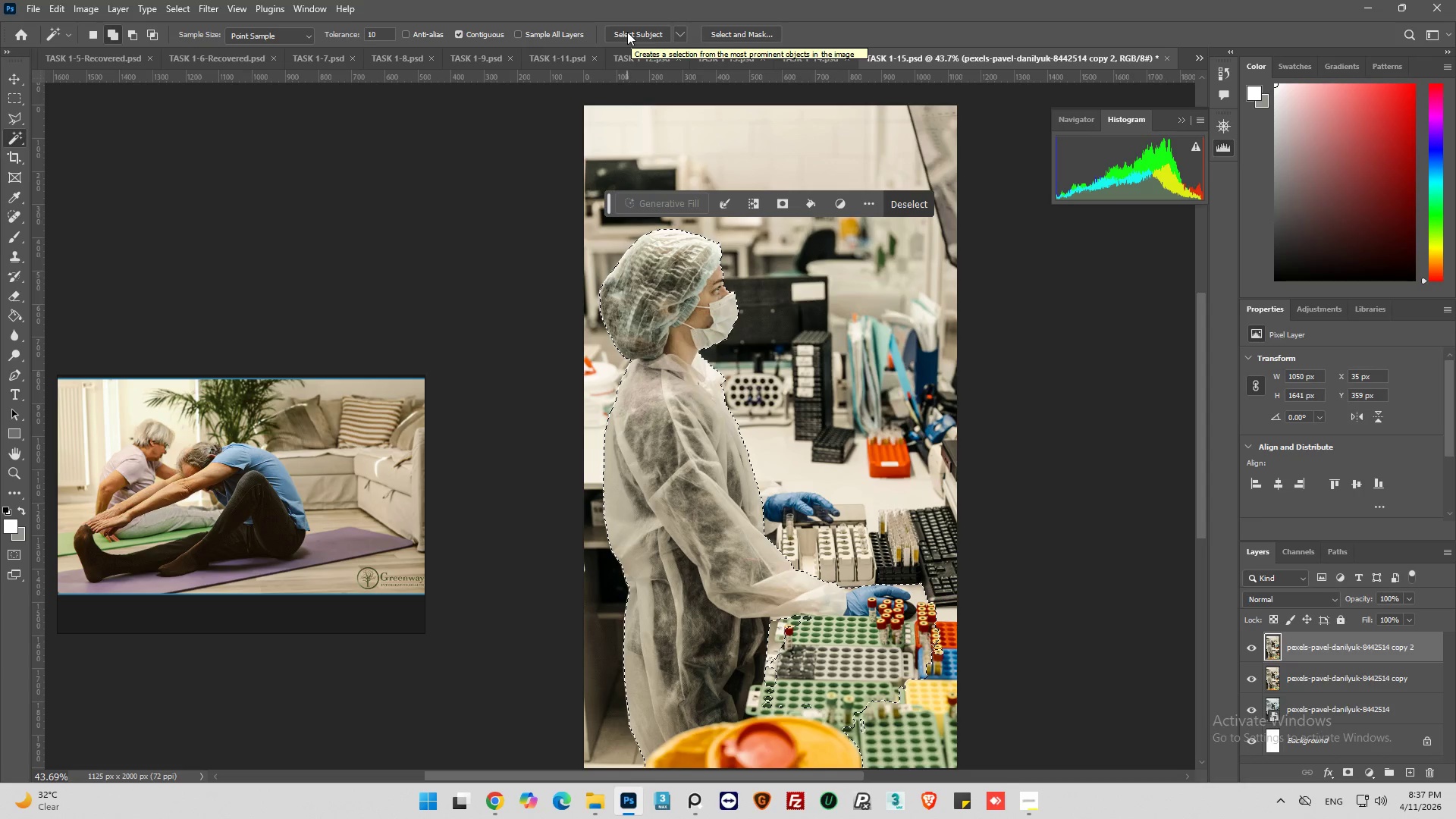 
wait(5.67)
 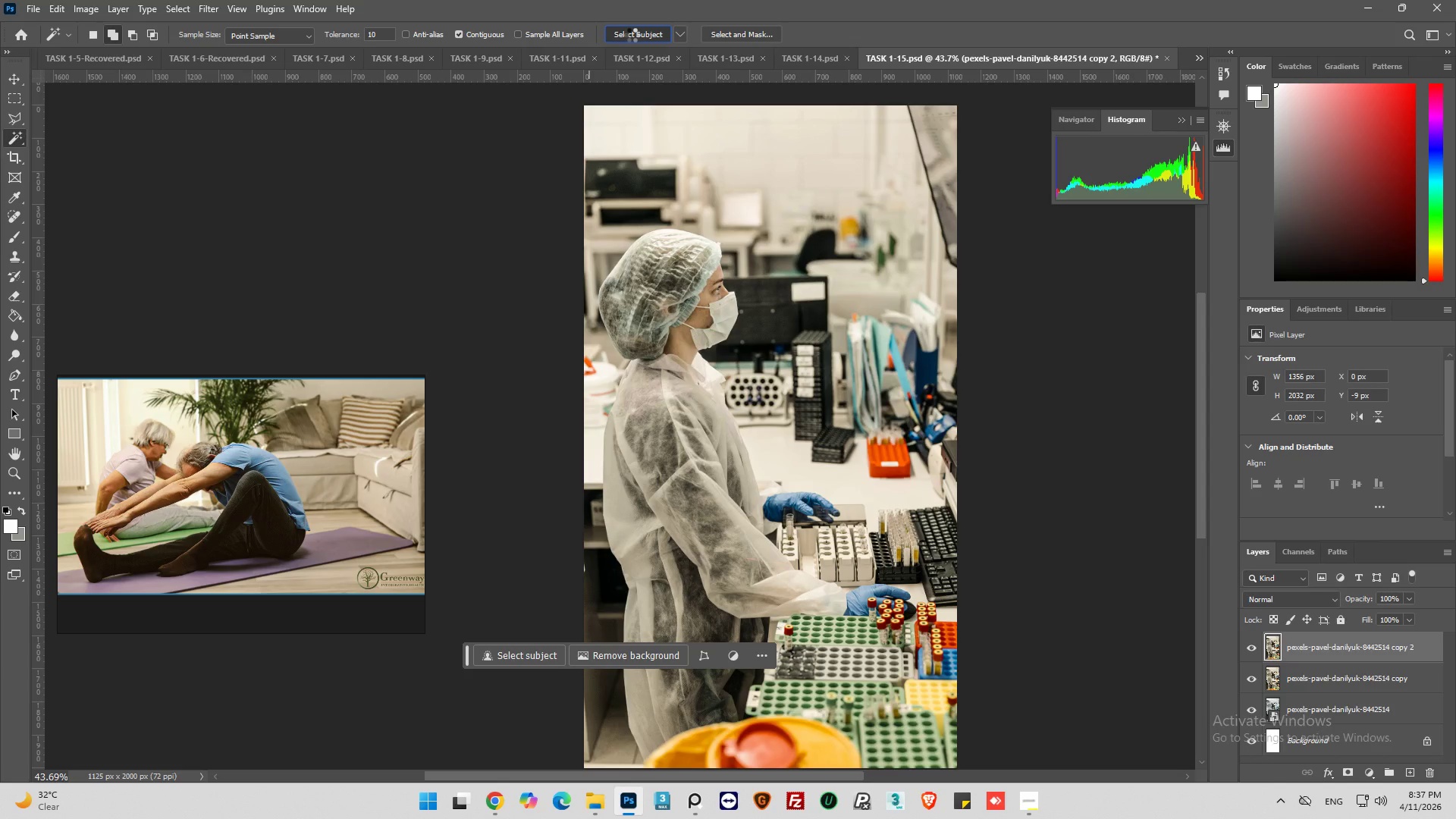 
scroll: coordinate [866, 240], scroll_direction: down, amount: 4.0
 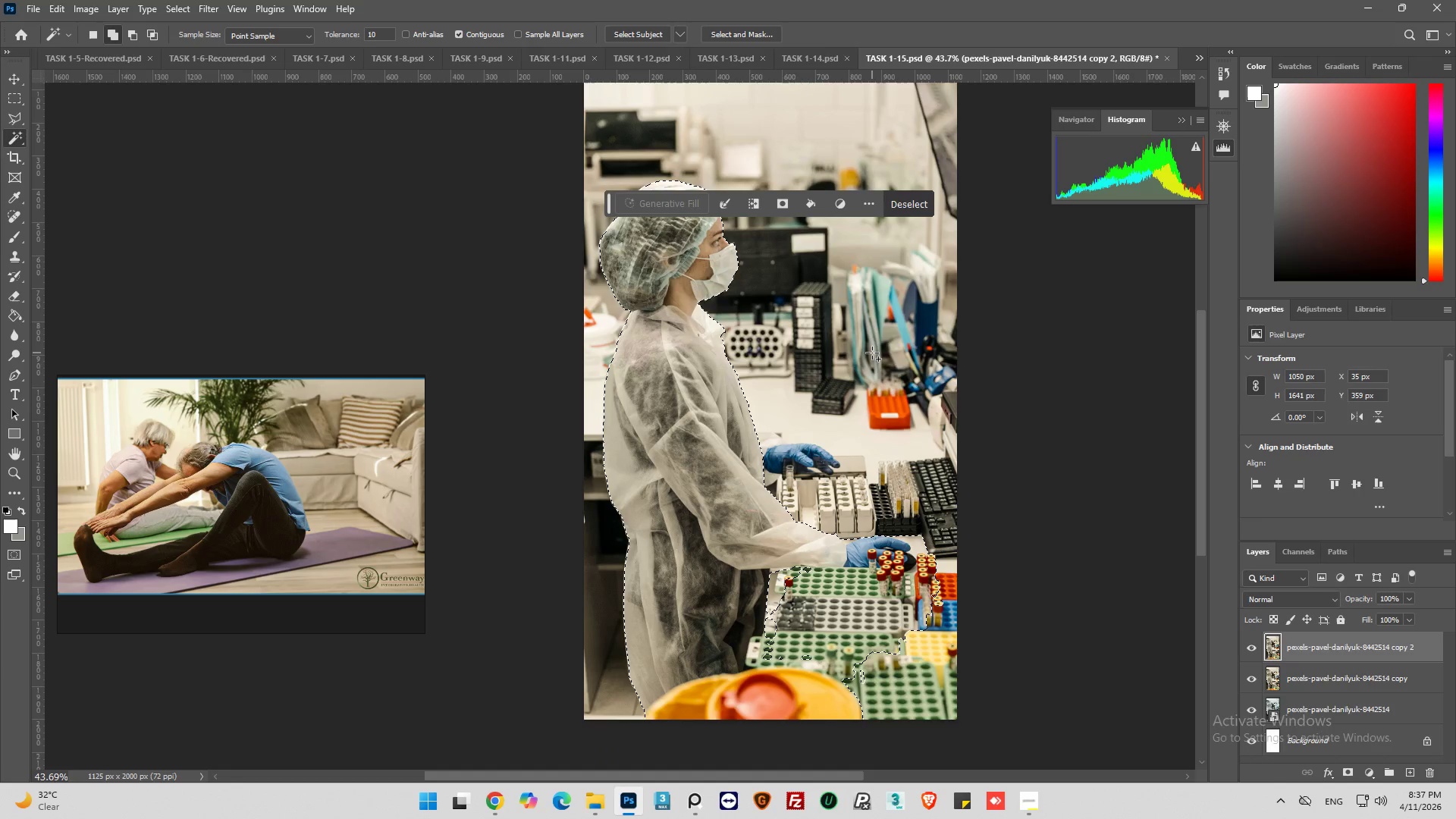 
scroll: coordinate [873, 353], scroll_direction: up, amount: 1.0
 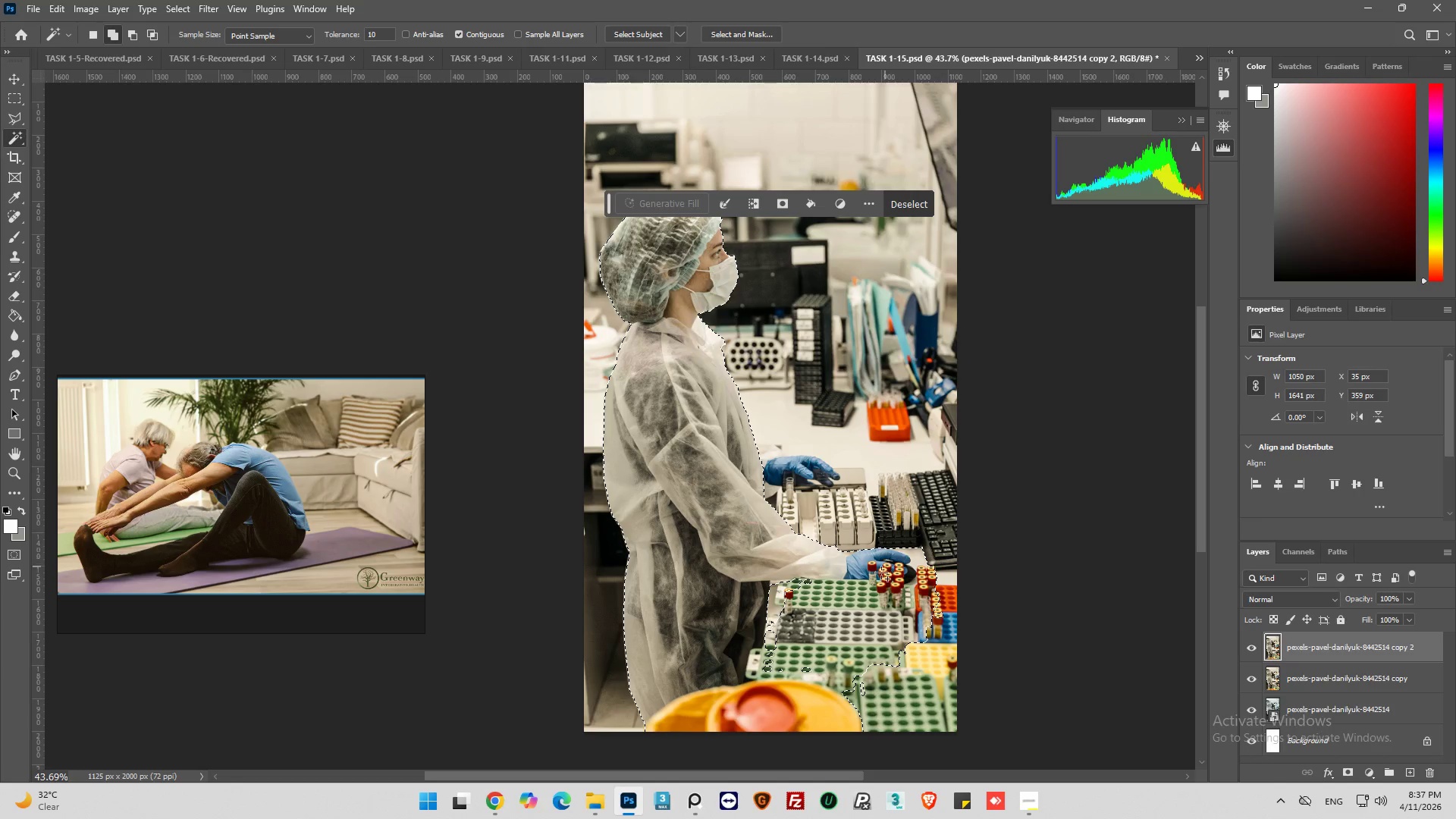 
hold_key(key=AltLeft, duration=0.72)
scroll: coordinate [893, 635], scroll_direction: up, amount: 6.0
 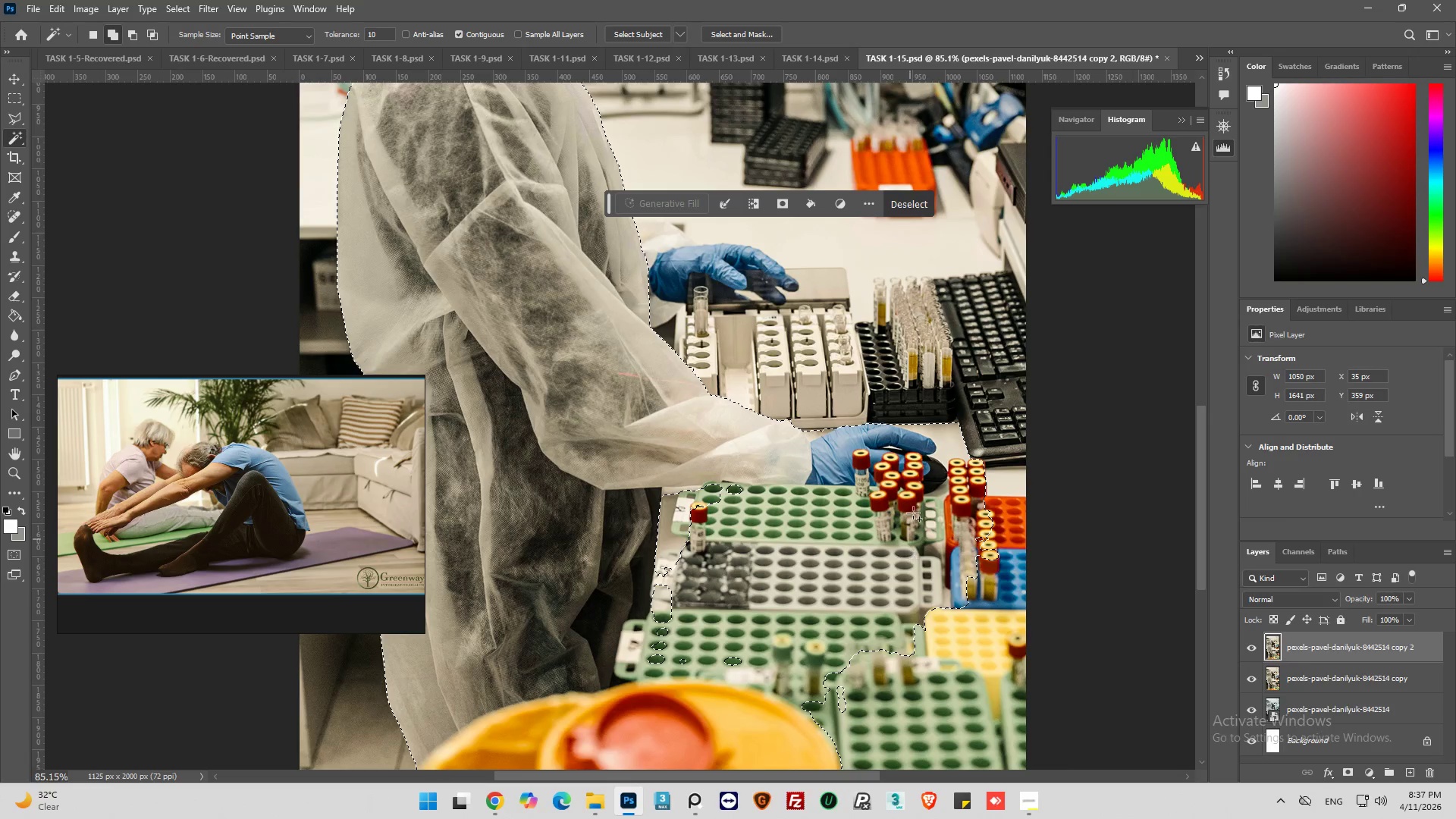 
hold_key(key=AltLeft, duration=0.53)
hold_key(key=AltLeft, duration=0.55)
hold_key(key=AltLeft, duration=0.78)
scroll: coordinate [897, 473], scroll_direction: down, amount: 11.0
 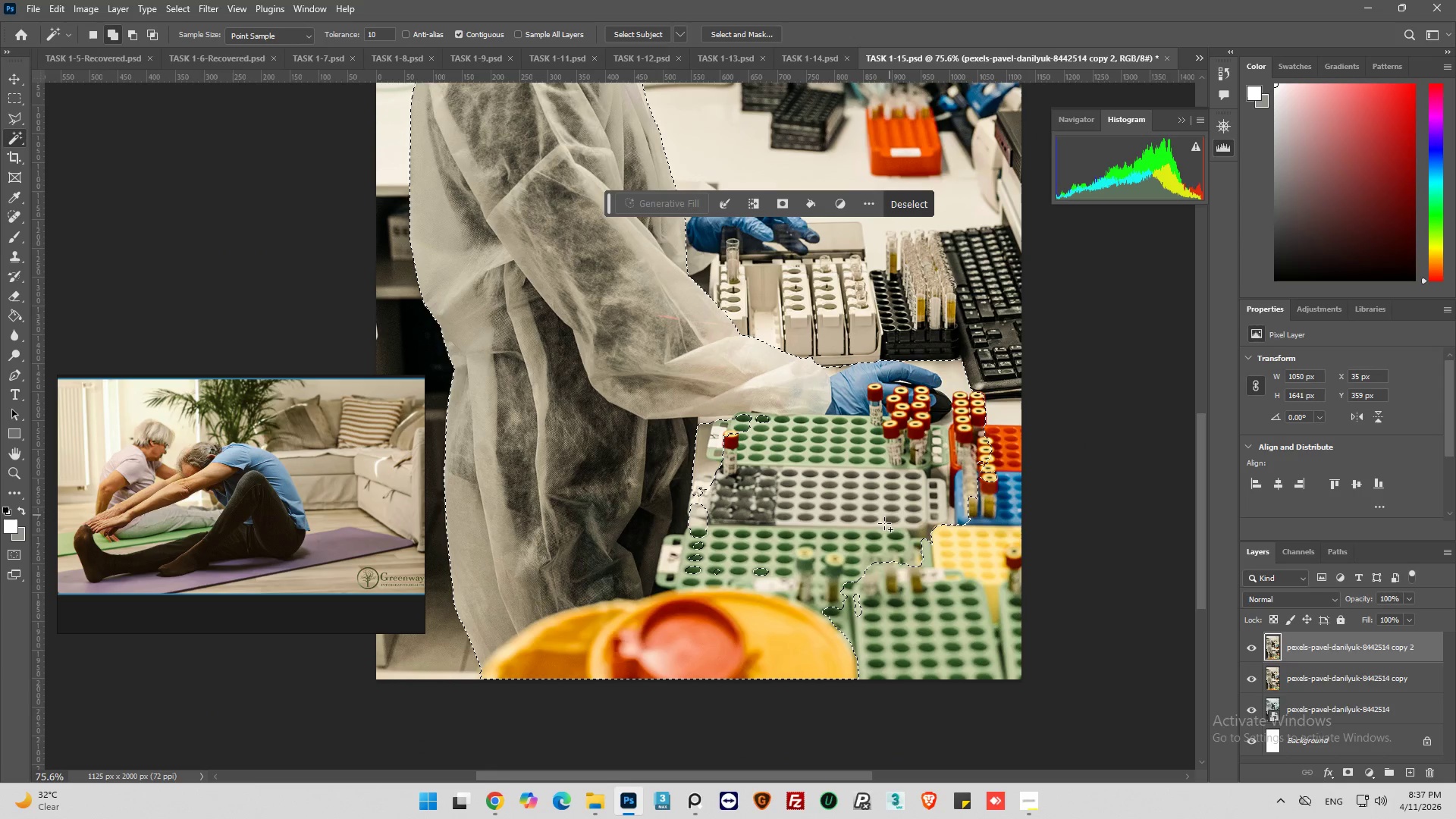 
hold_key(key=AltLeft, duration=0.75)
scroll: coordinate [507, 704], scroll_direction: up, amount: 2.0
 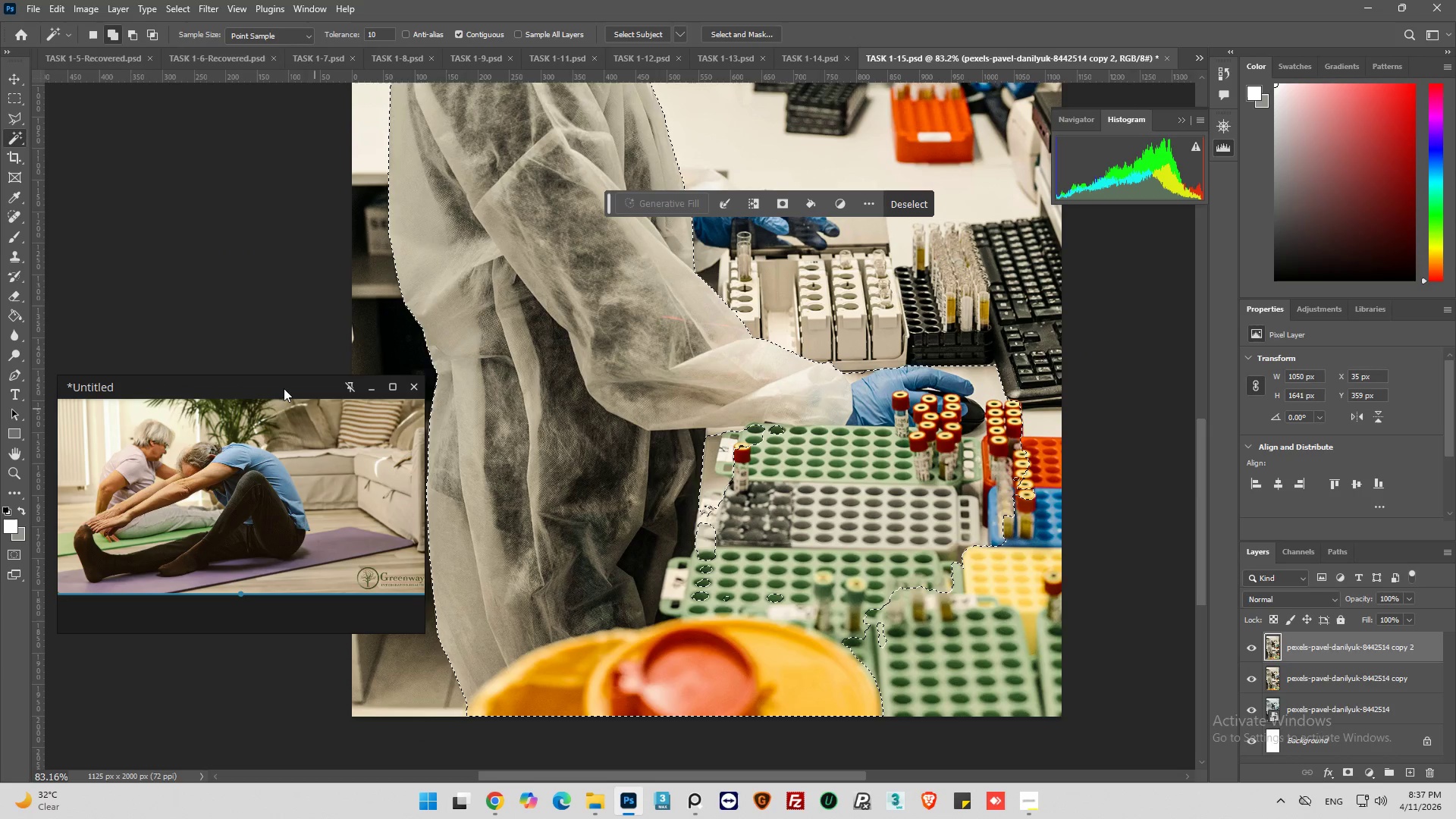 
left_click_drag(start_coordinate=[279, 386], to_coordinate=[267, 786])
 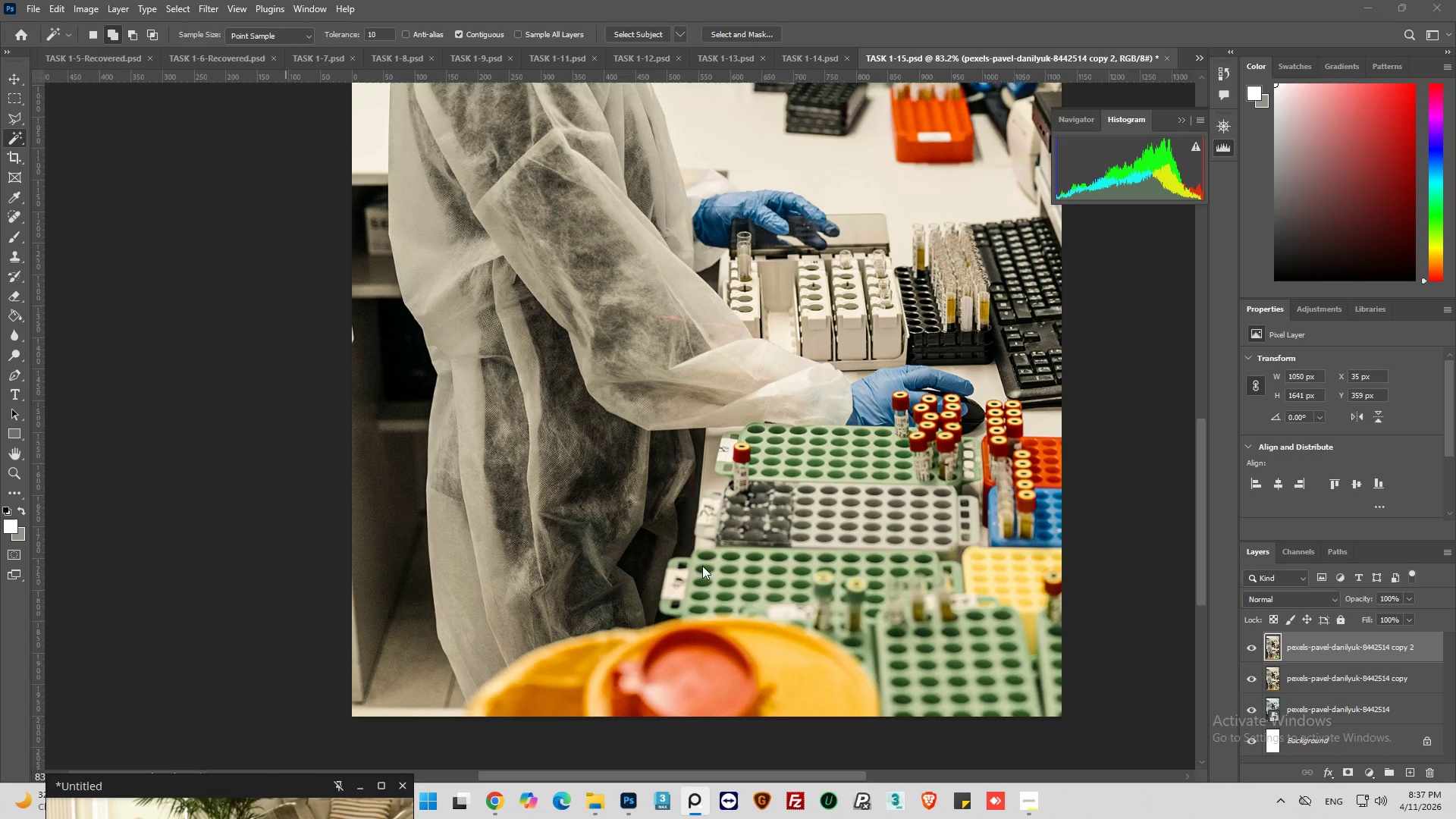 
hold_key(key=AltLeft, duration=0.47)
 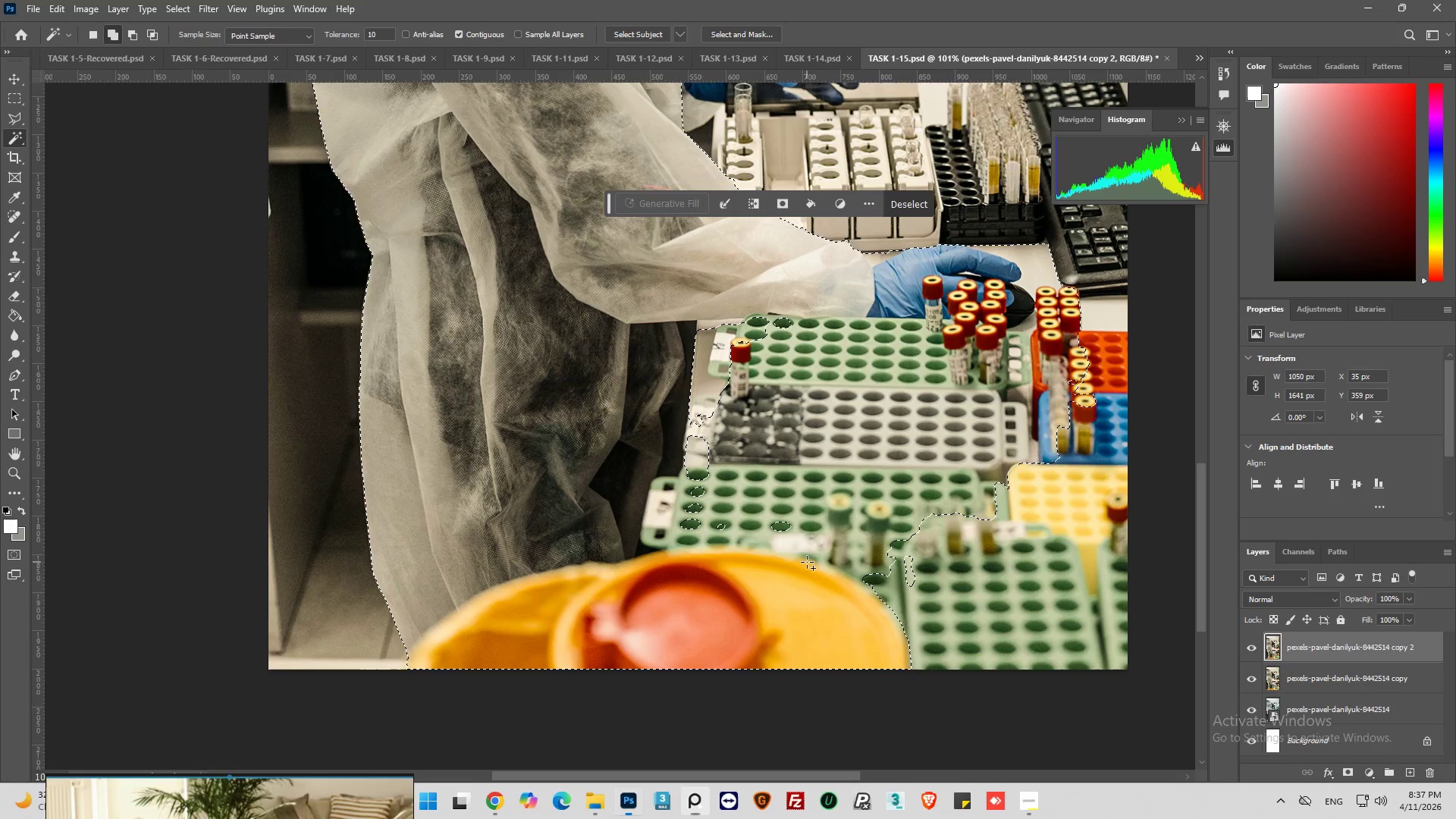 
scroll: coordinate [718, 558], scroll_direction: down, amount: 5.0
 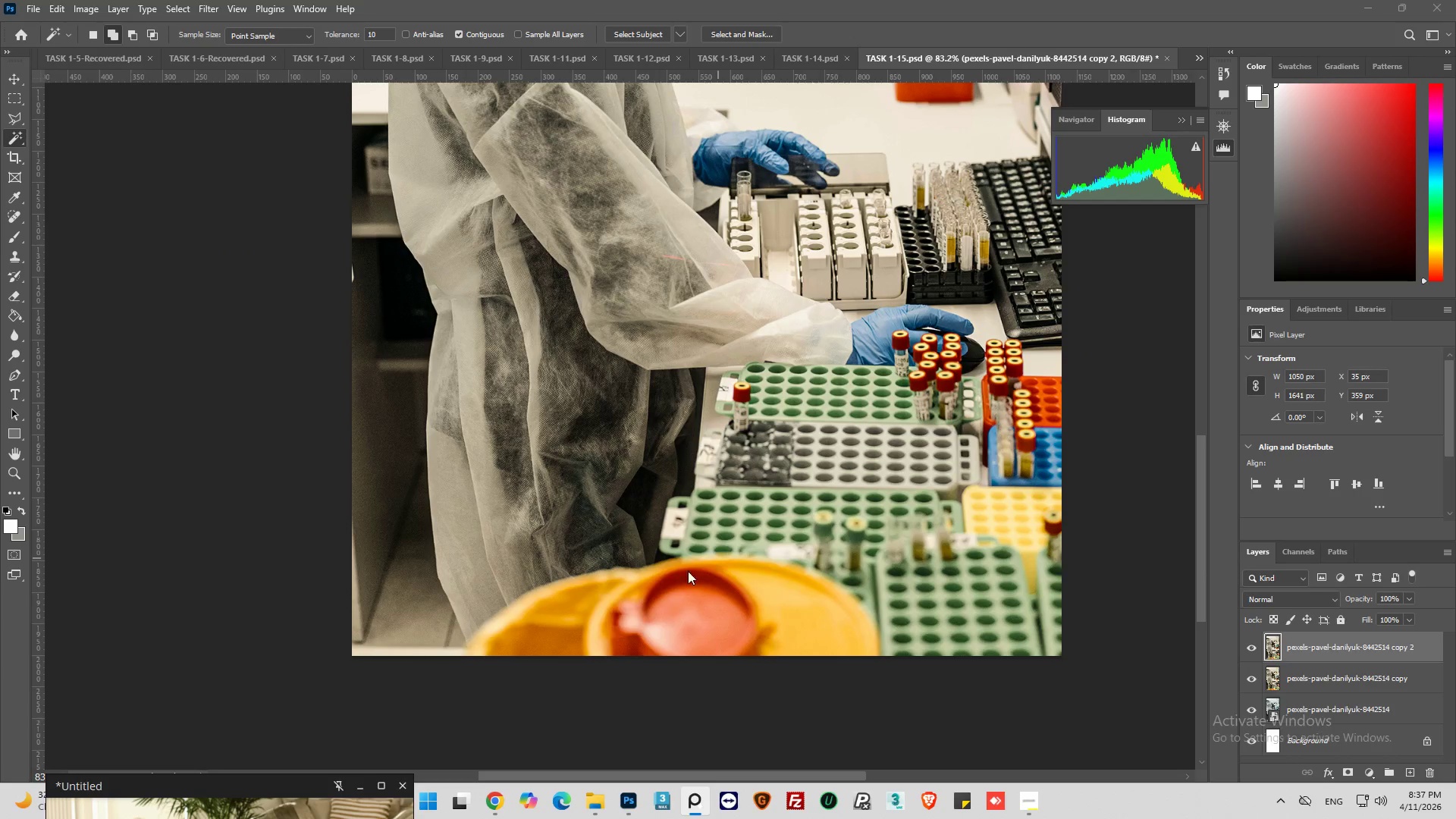 
scroll: coordinate [753, 593], scroll_direction: up, amount: 2.0
 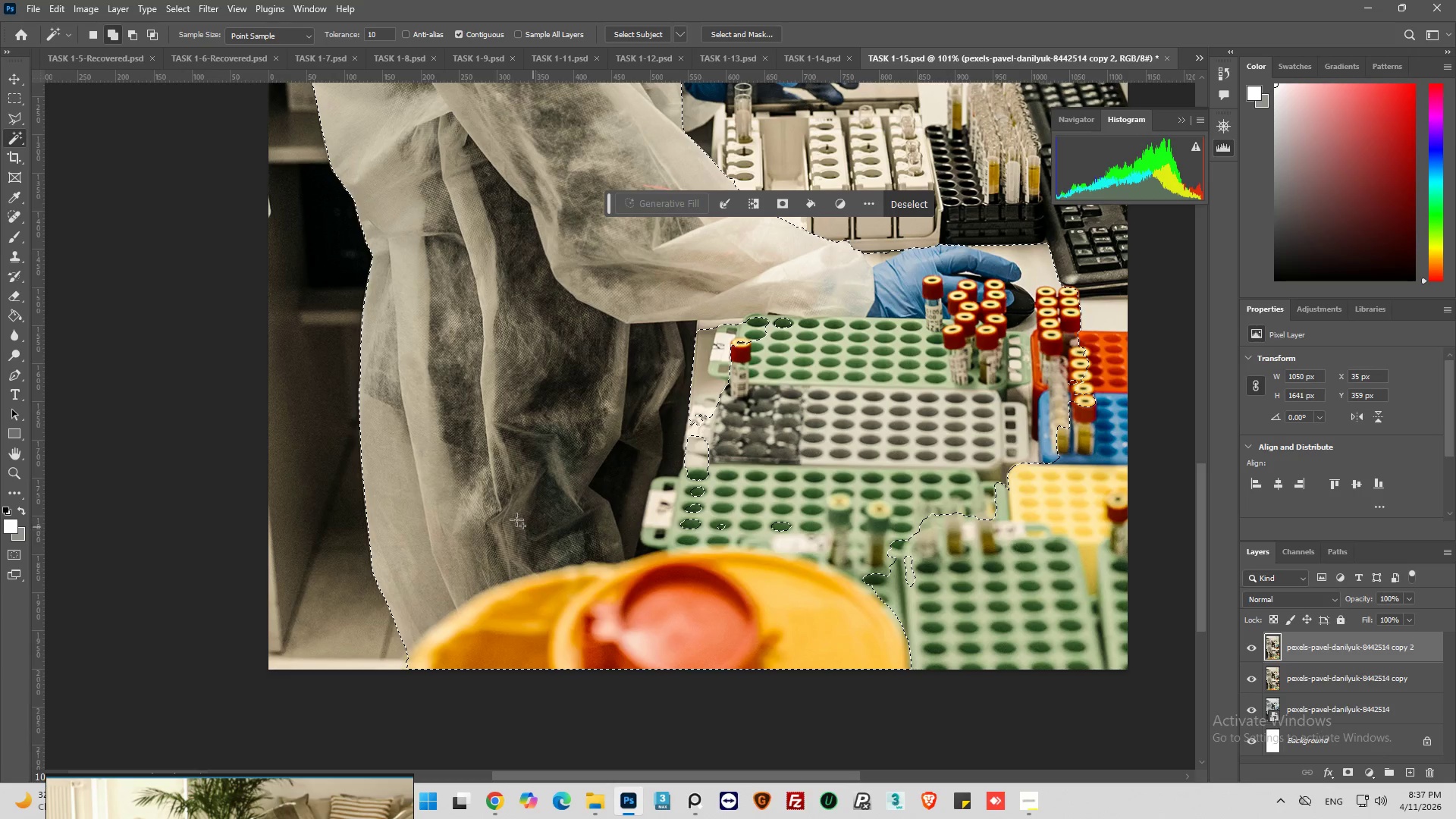 
left_click([10, 121])
 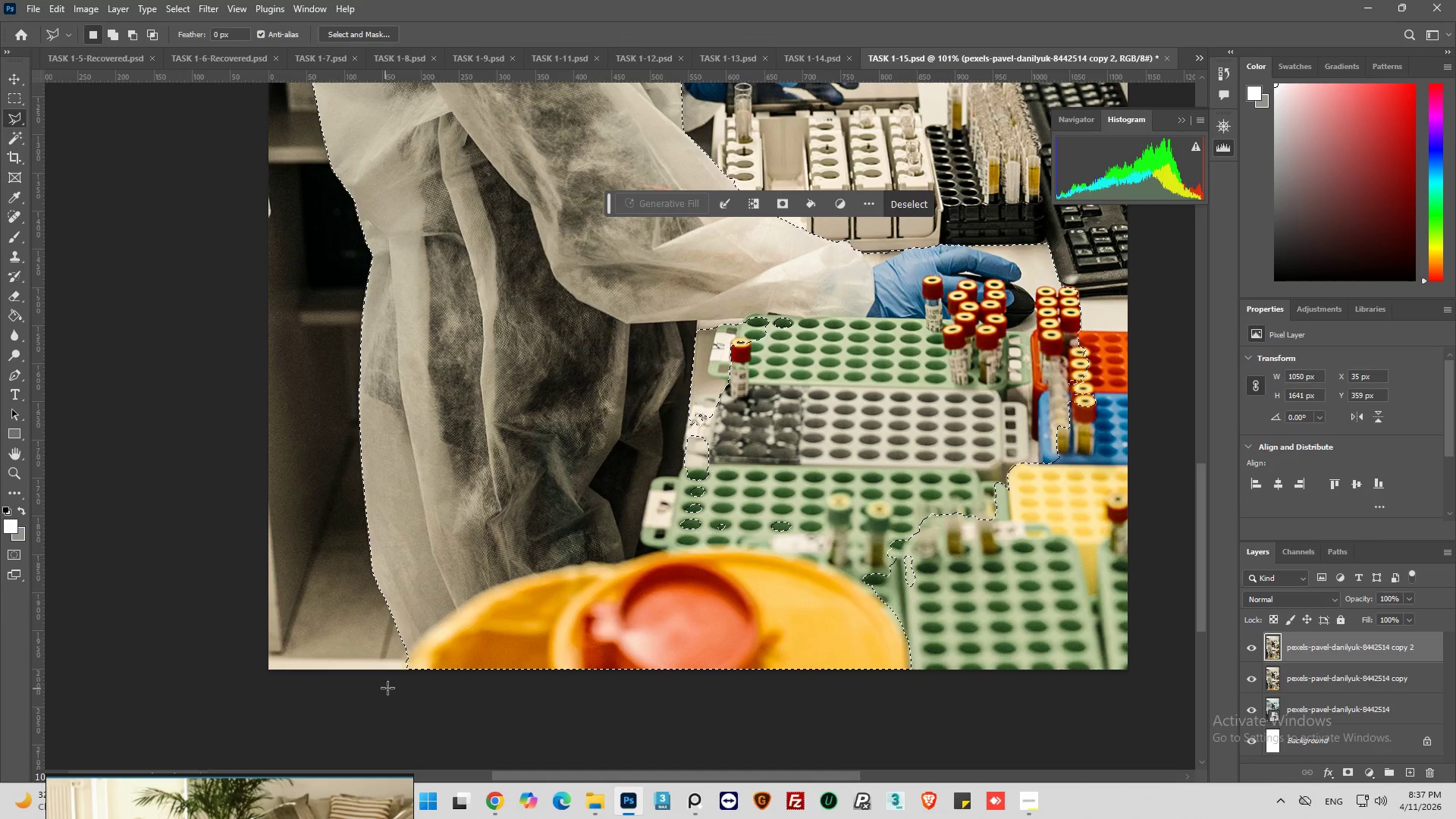 
hold_key(key=AltLeft, duration=0.91)
 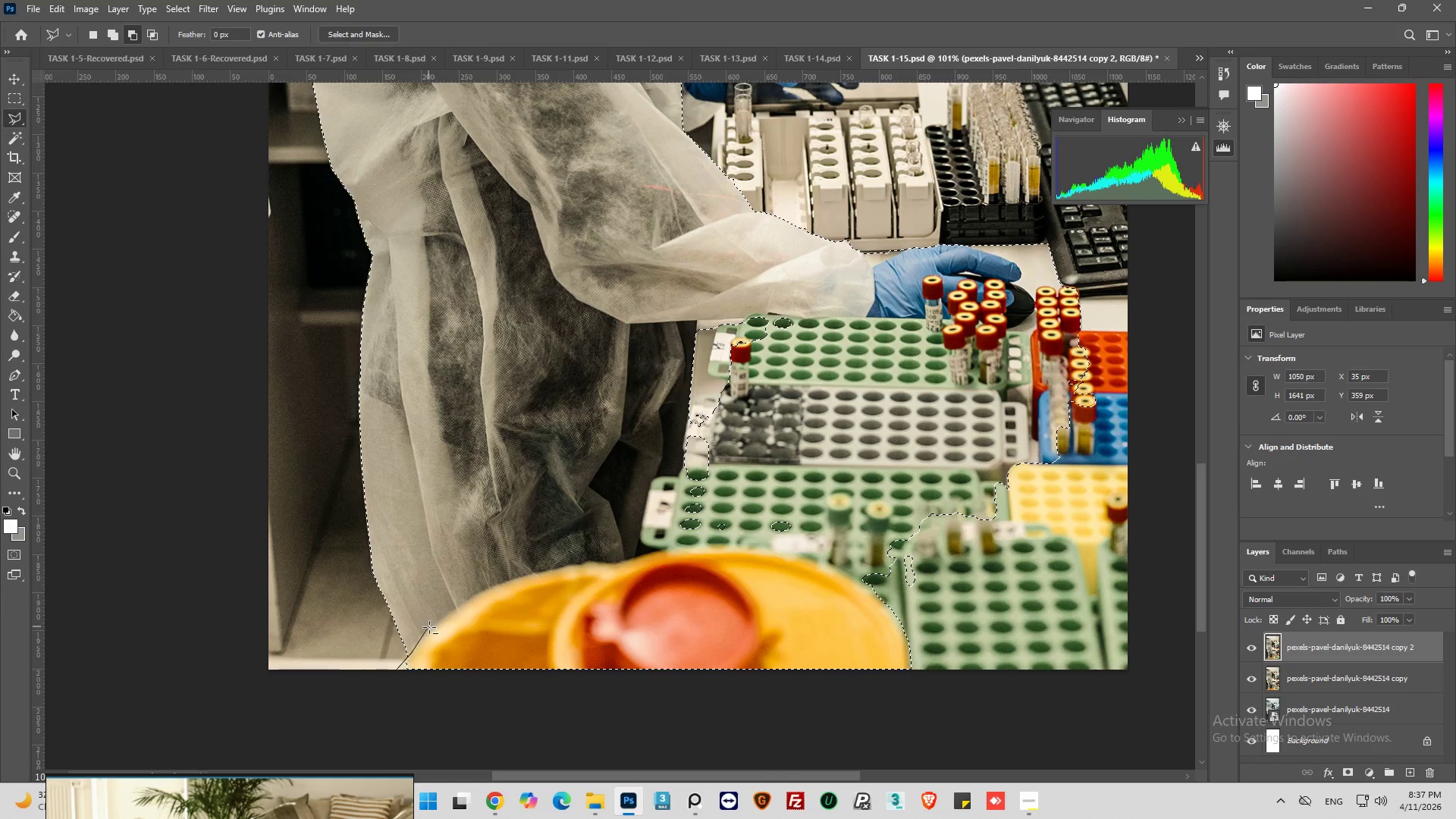 
left_click_drag(start_coordinate=[430, 629], to_coordinate=[435, 626])
 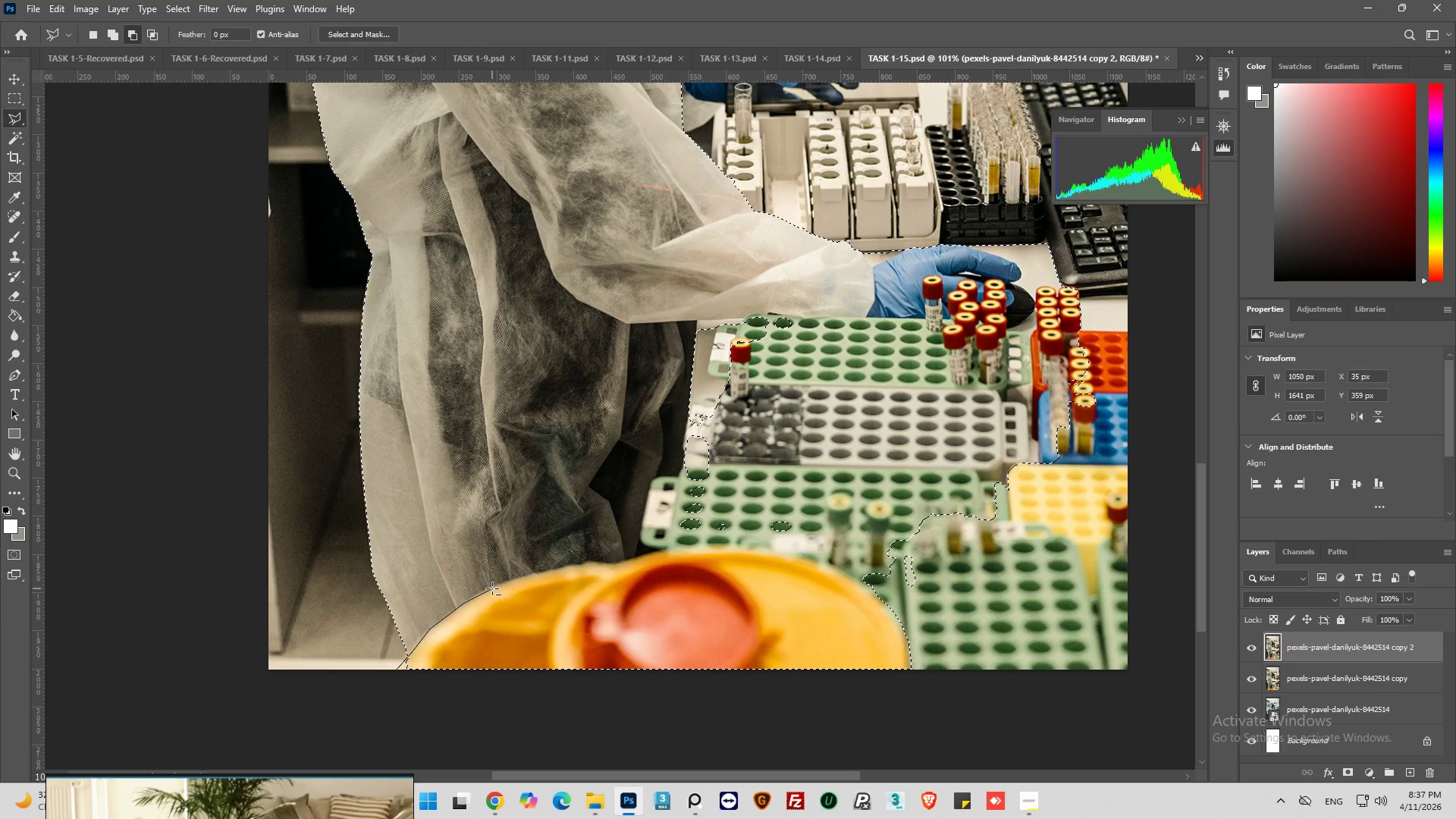 
left_click([492, 586])
 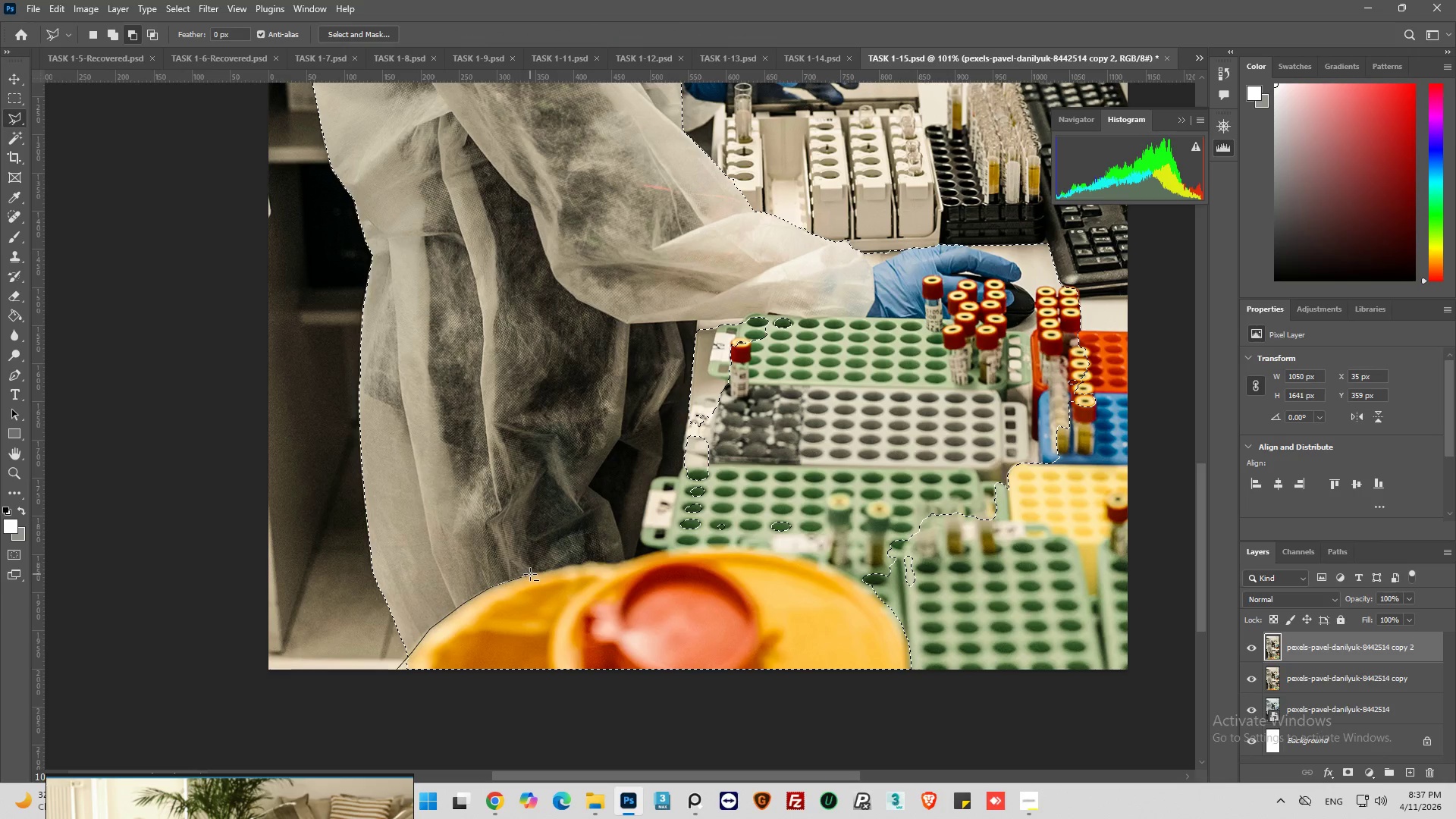 
left_click_drag(start_coordinate=[530, 574], to_coordinate=[534, 573])
 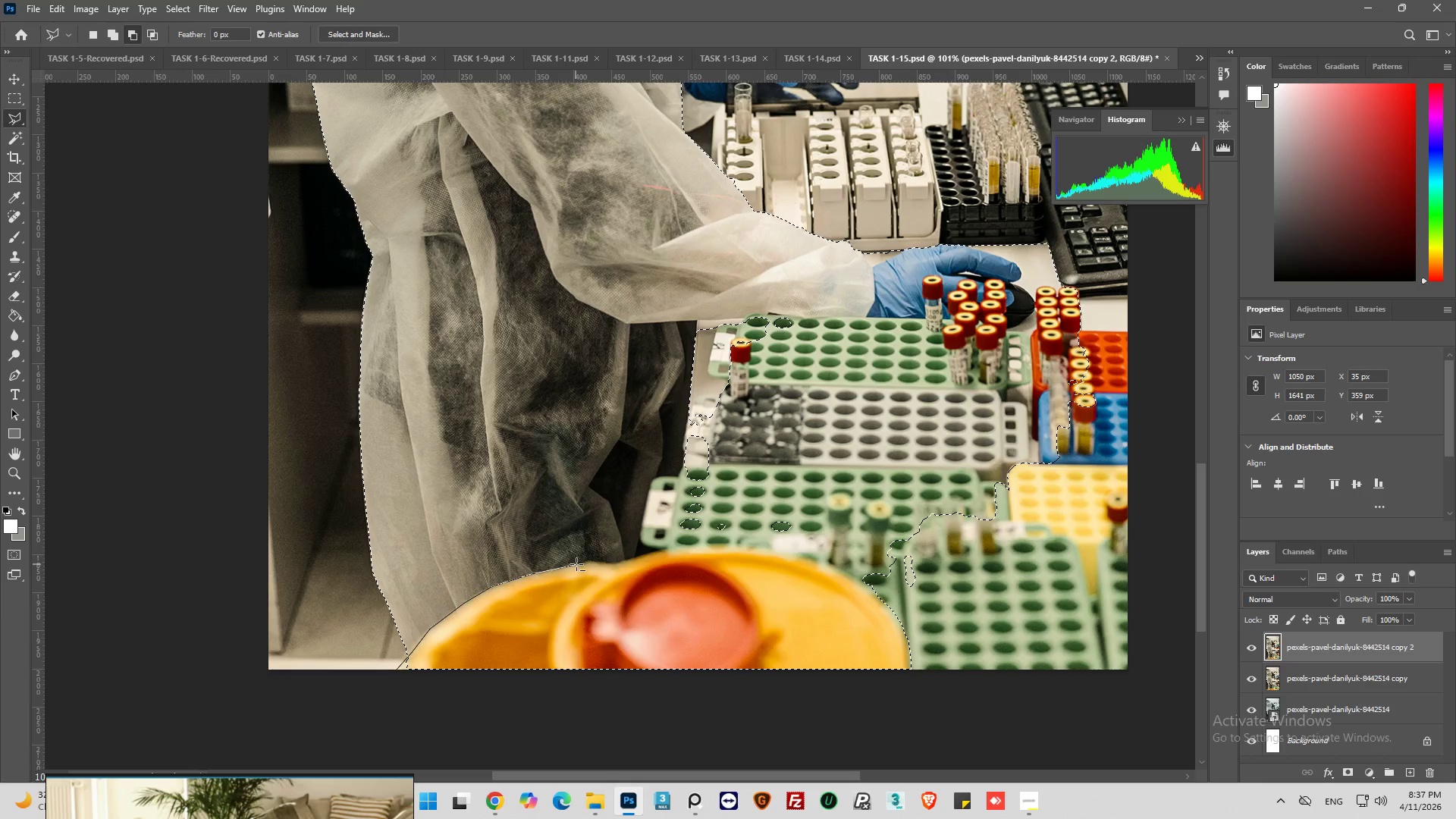 
left_click([584, 563])
 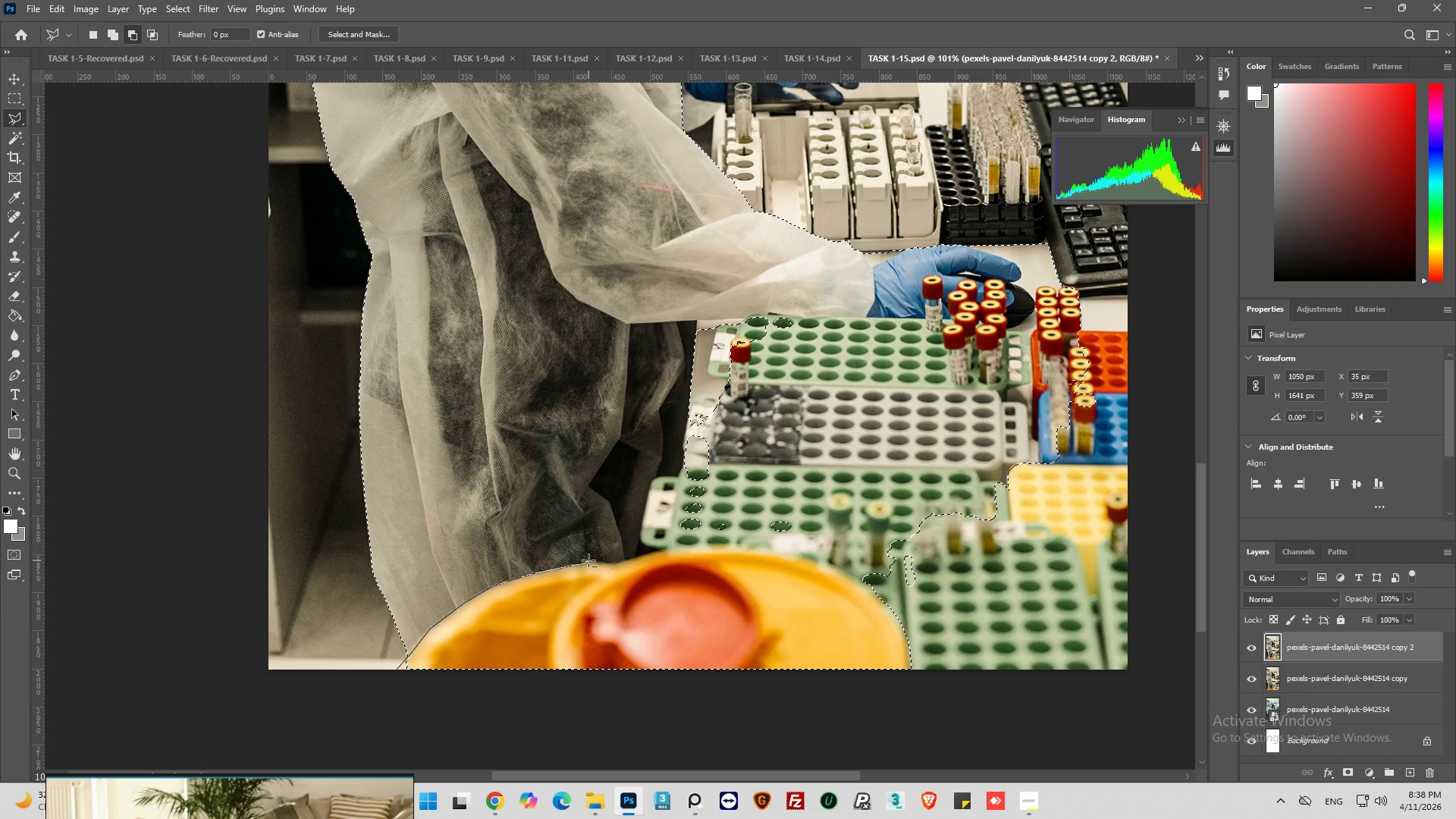 
double_click([588, 560])
 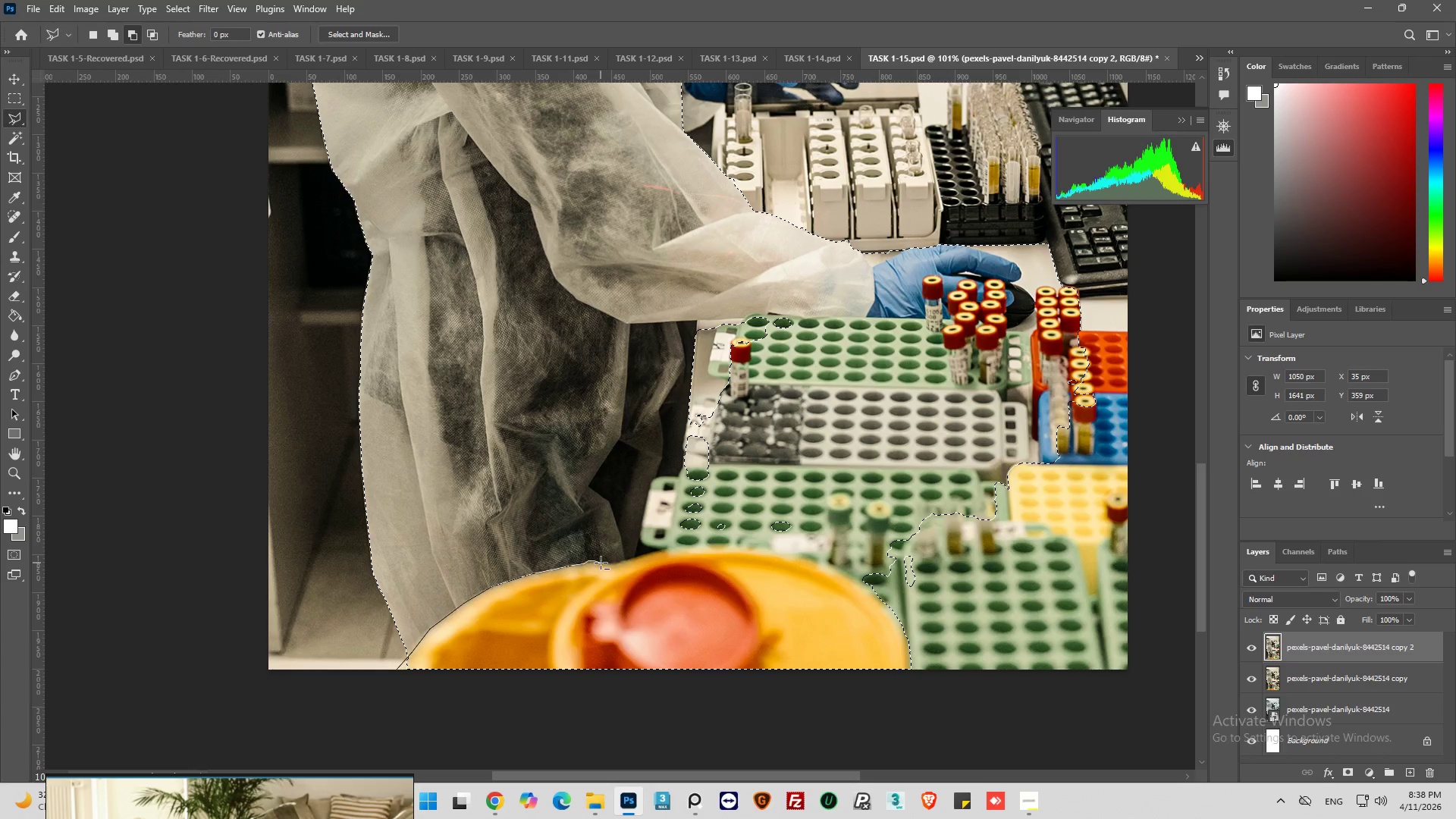 
left_click([603, 563])
 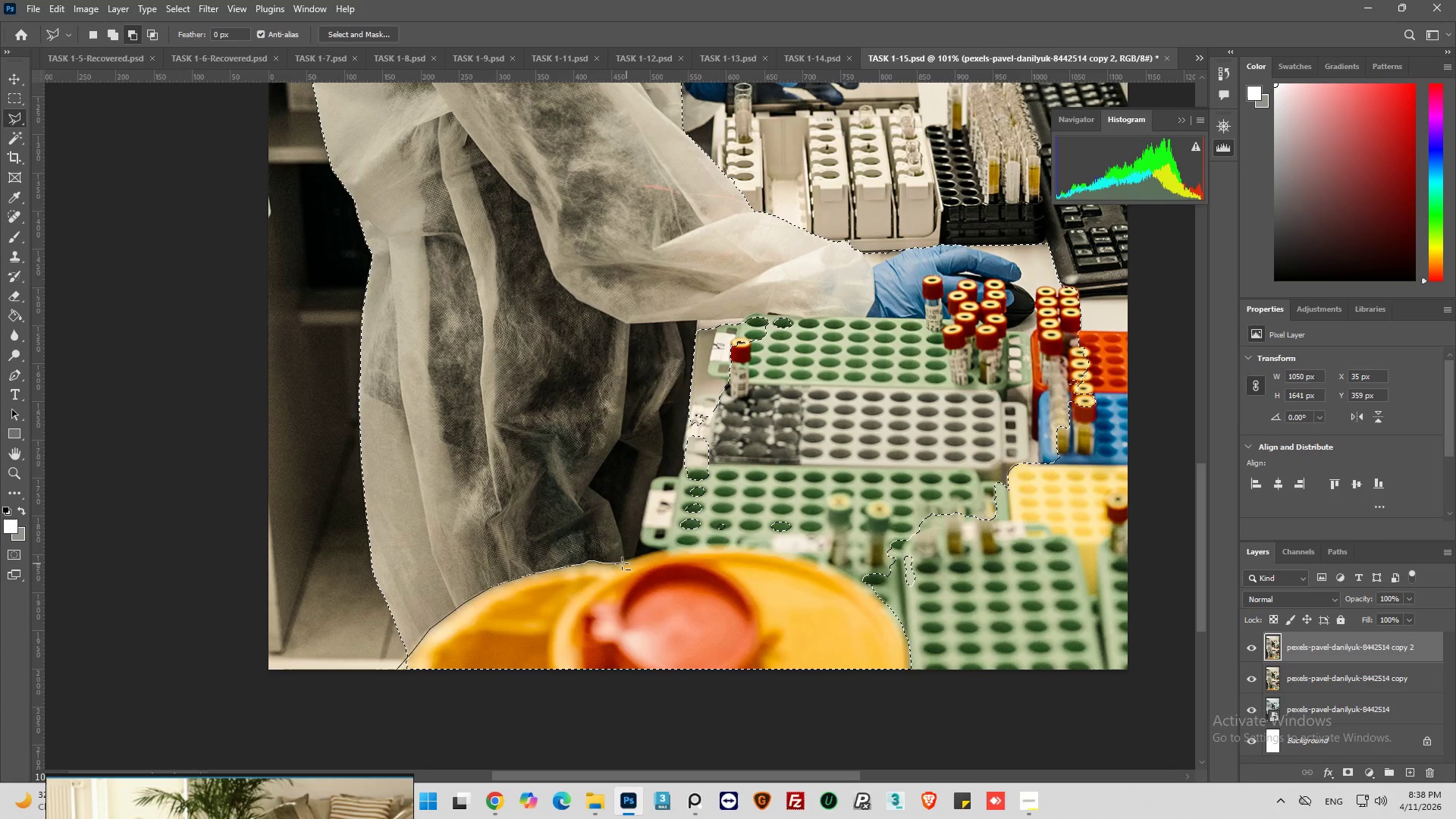 
left_click_drag(start_coordinate=[618, 563], to_coordinate=[625, 561])
 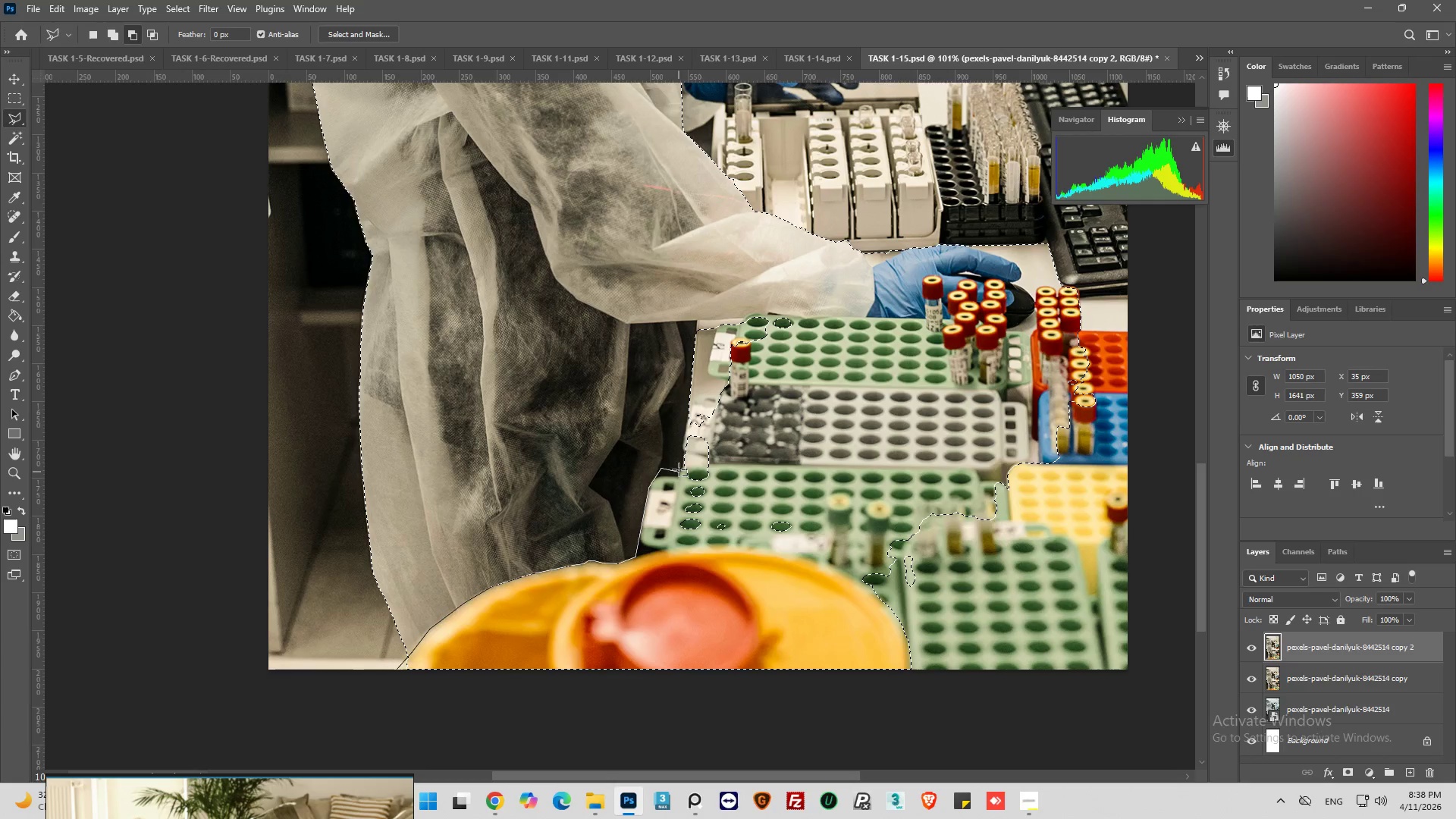 
wait(7.91)
 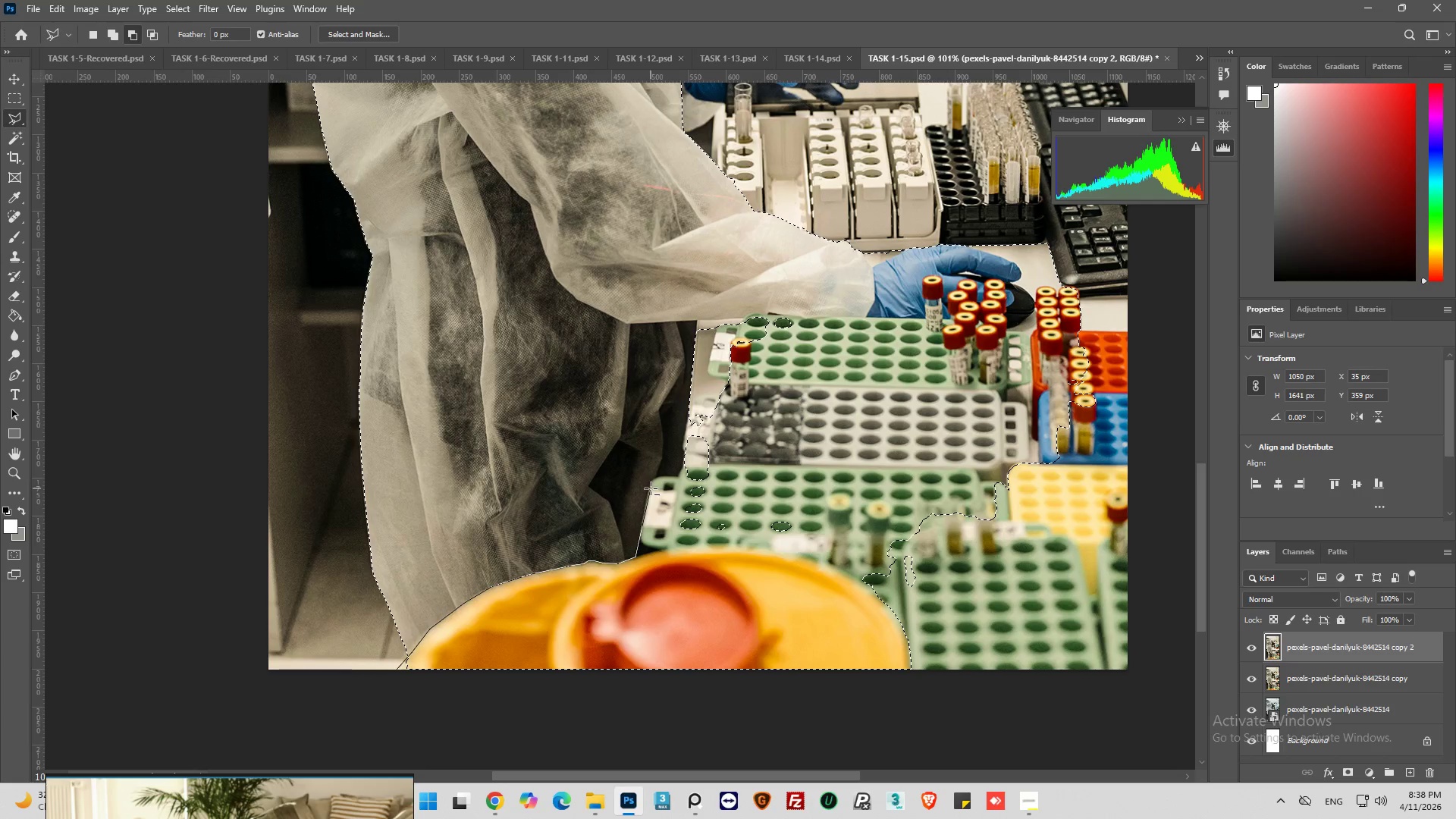 
left_click_drag(start_coordinate=[664, 451], to_coordinate=[664, 445])
 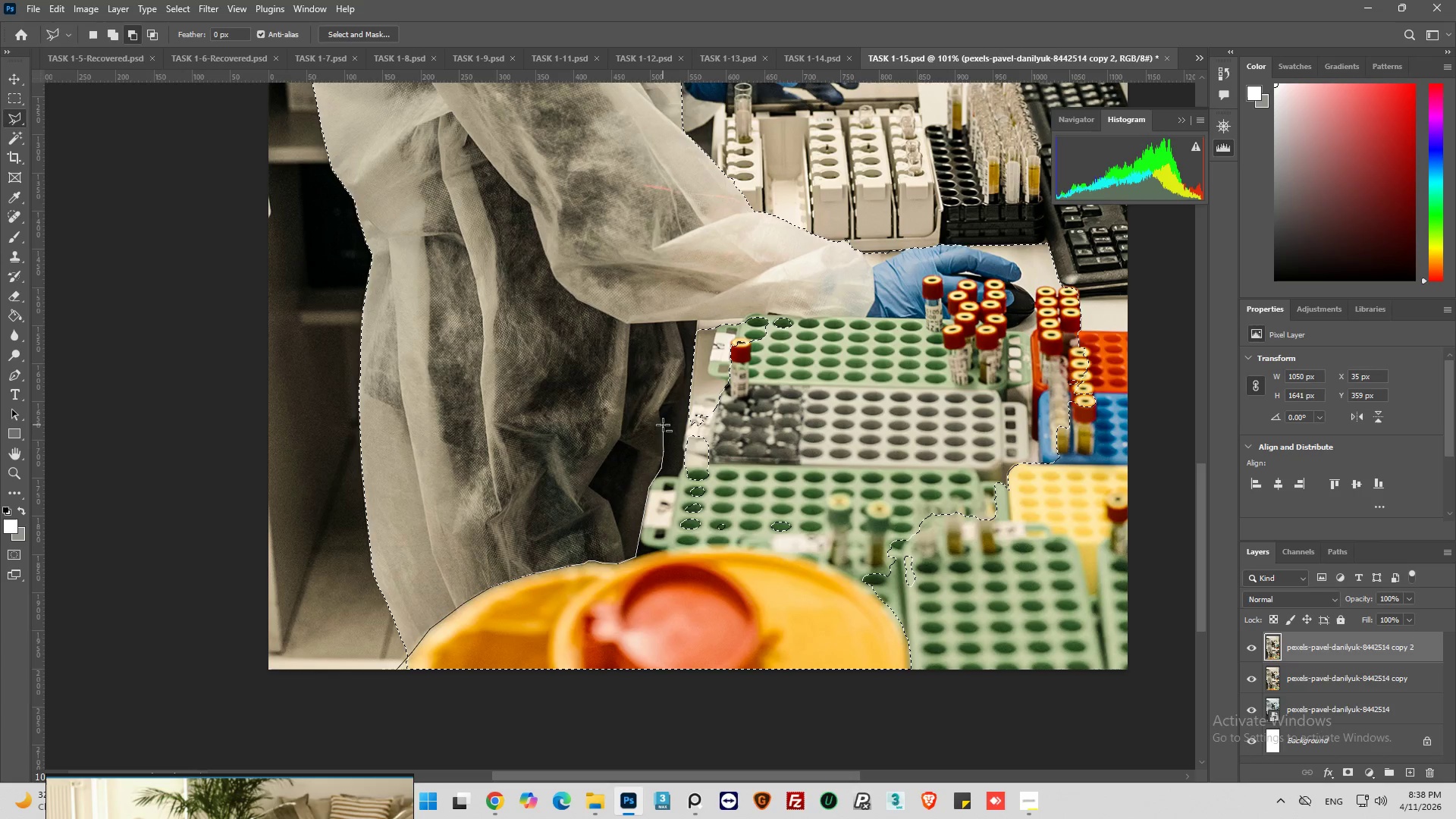 
left_click([663, 426])
 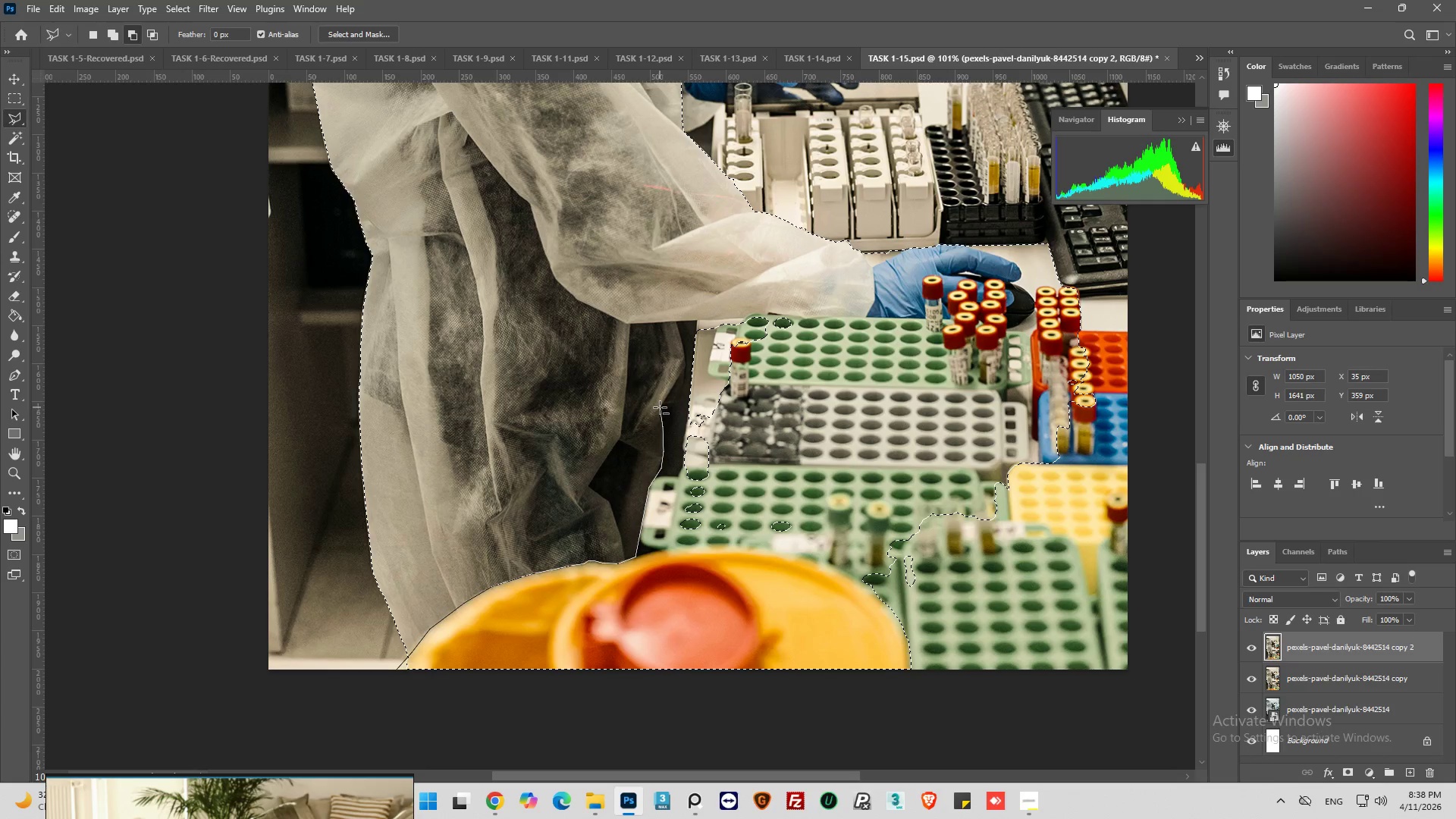 
left_click([660, 407])
 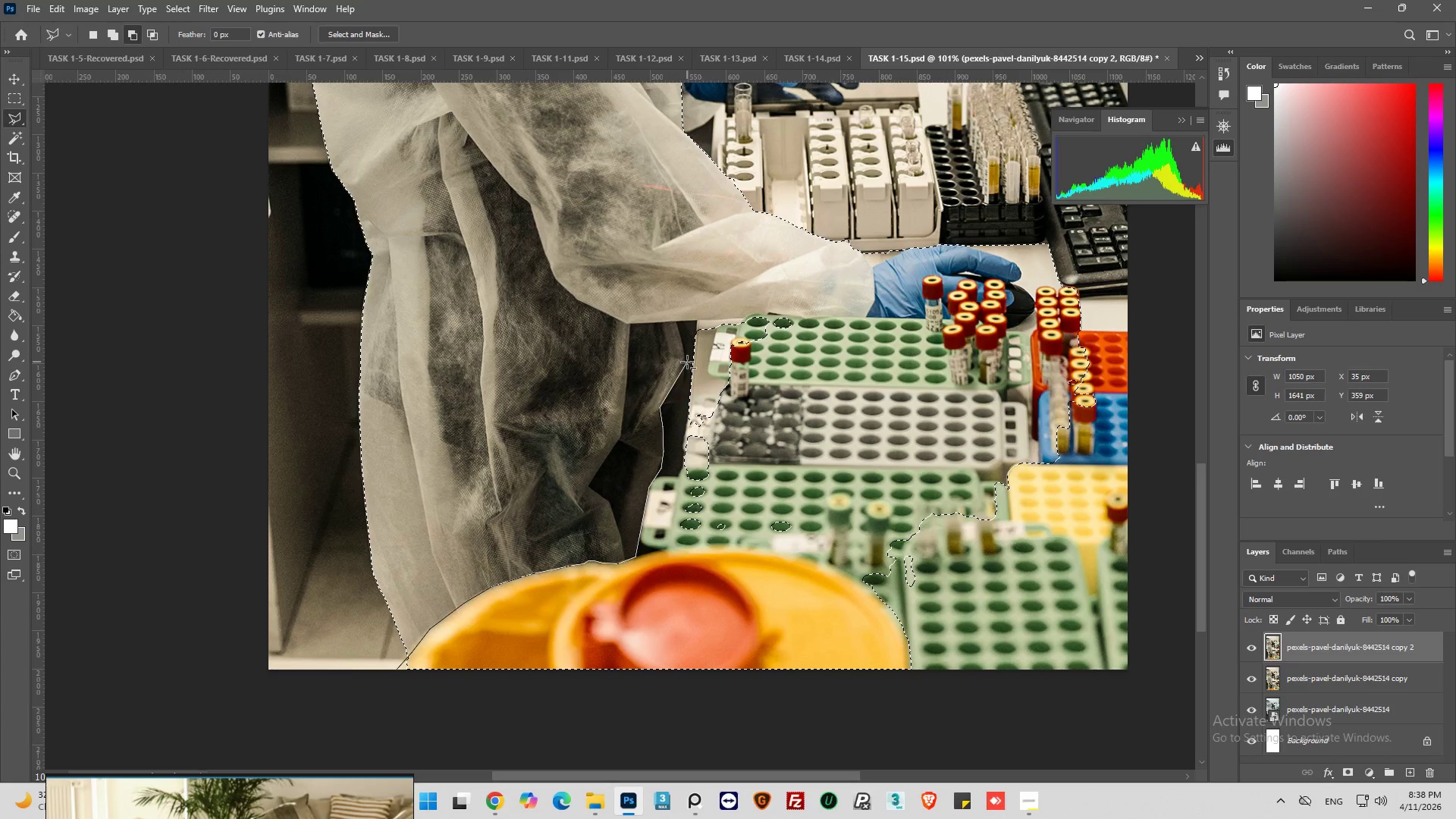 
left_click([687, 362])
 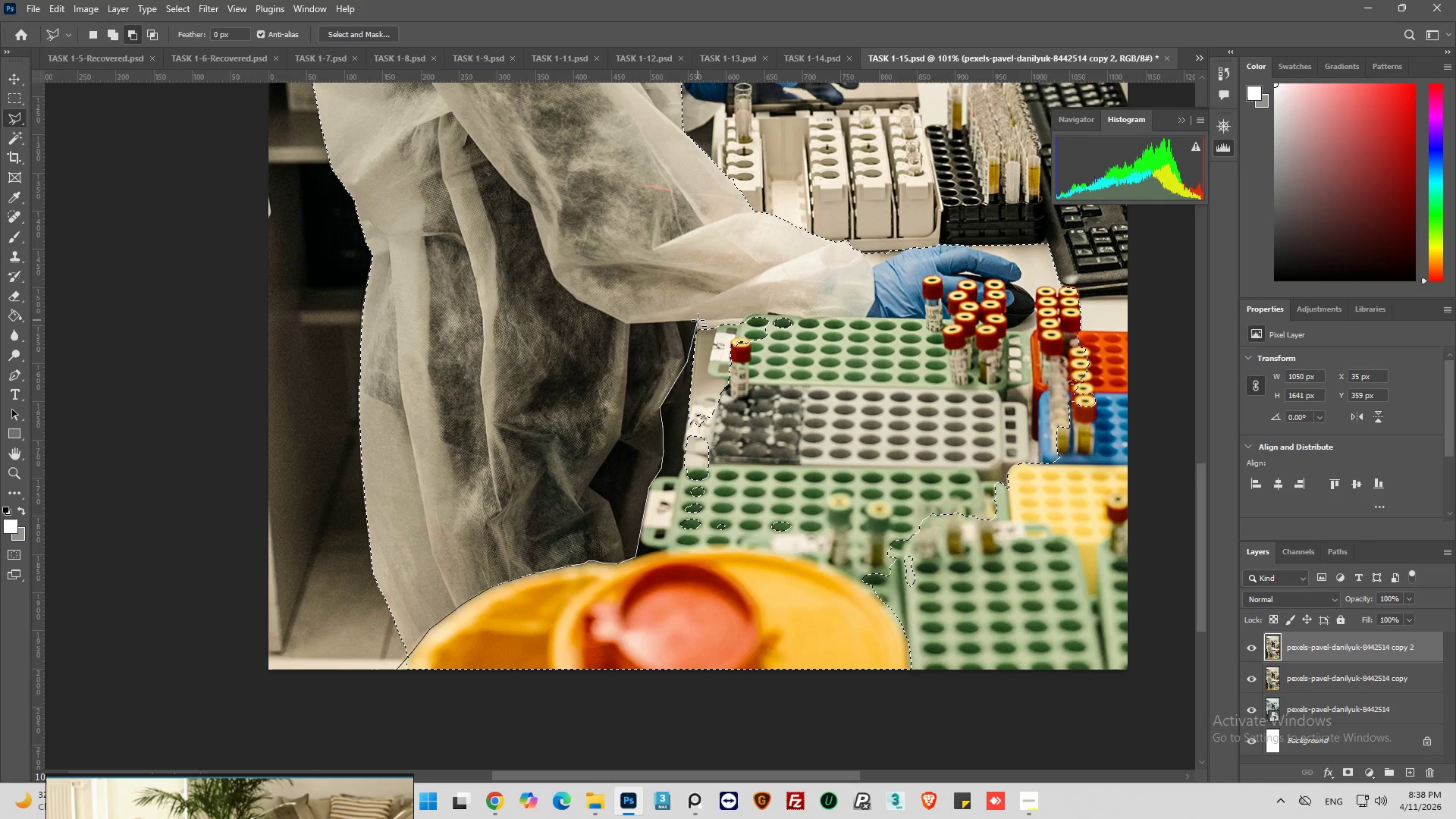 
left_click([697, 319])
 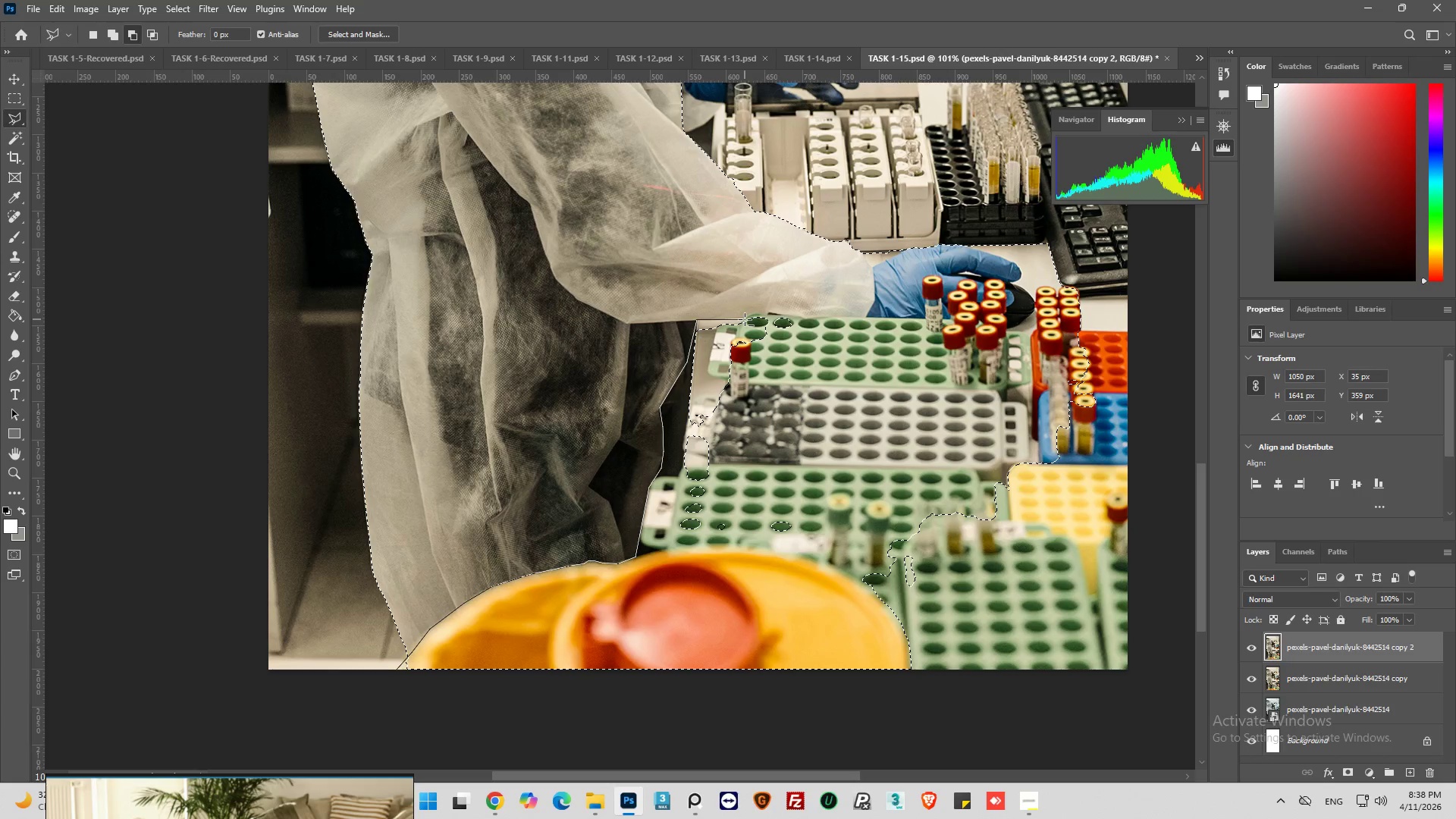 
left_click([745, 318])
 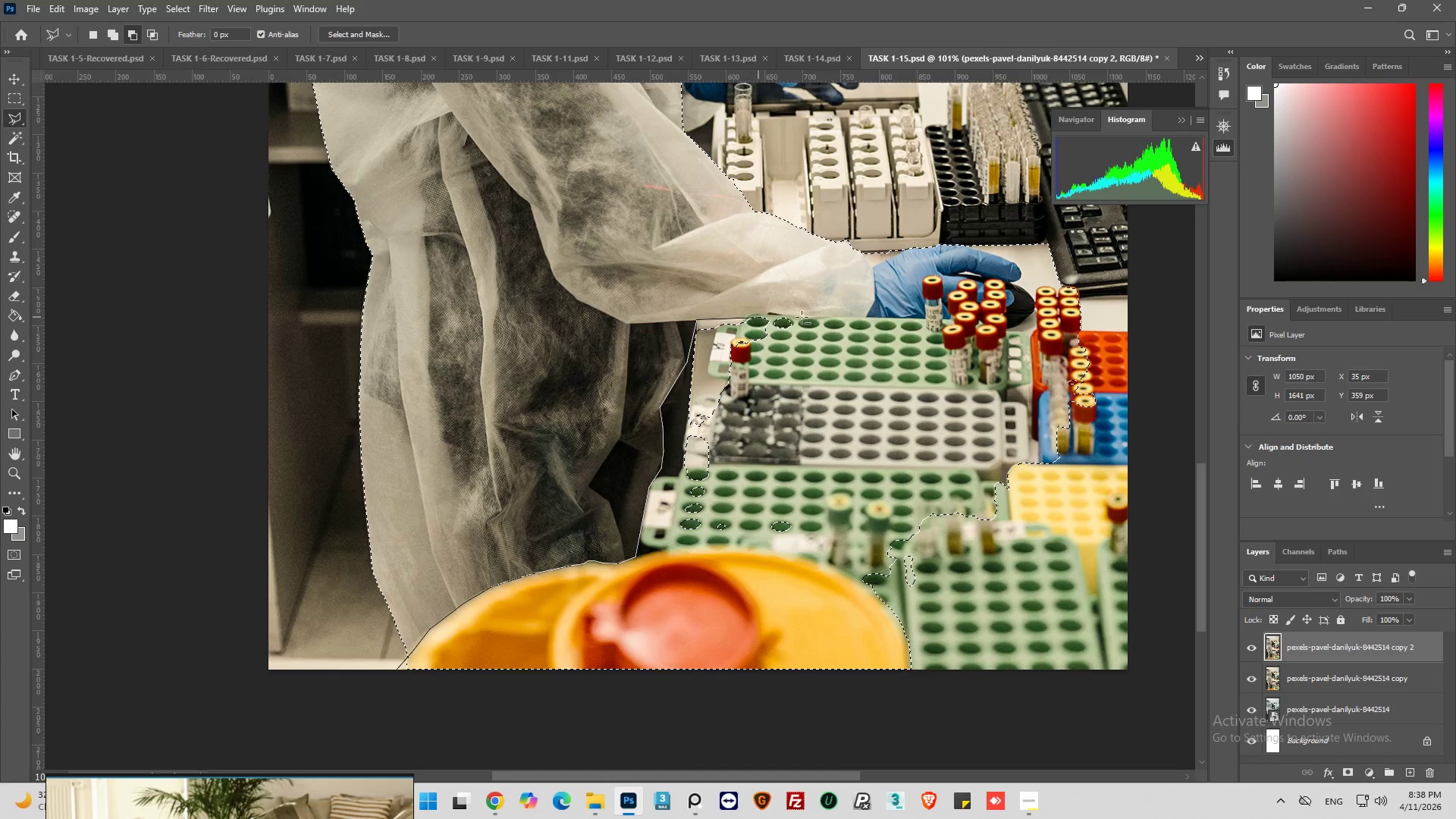 
hold_key(key=AltLeft, duration=0.67)
scroll: coordinate [909, 306], scroll_direction: up, amount: 4.0
 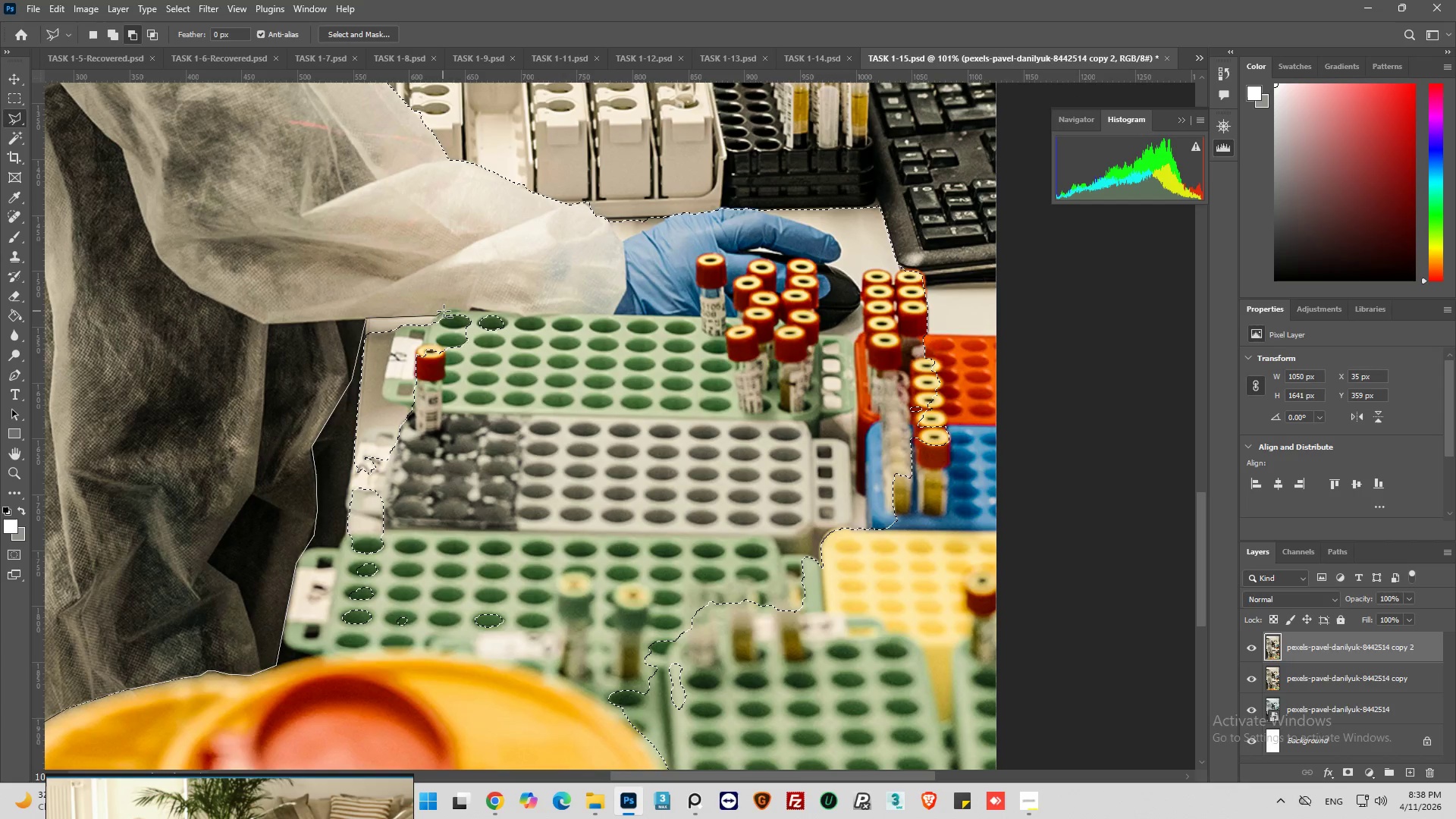 
left_click([453, 307])
 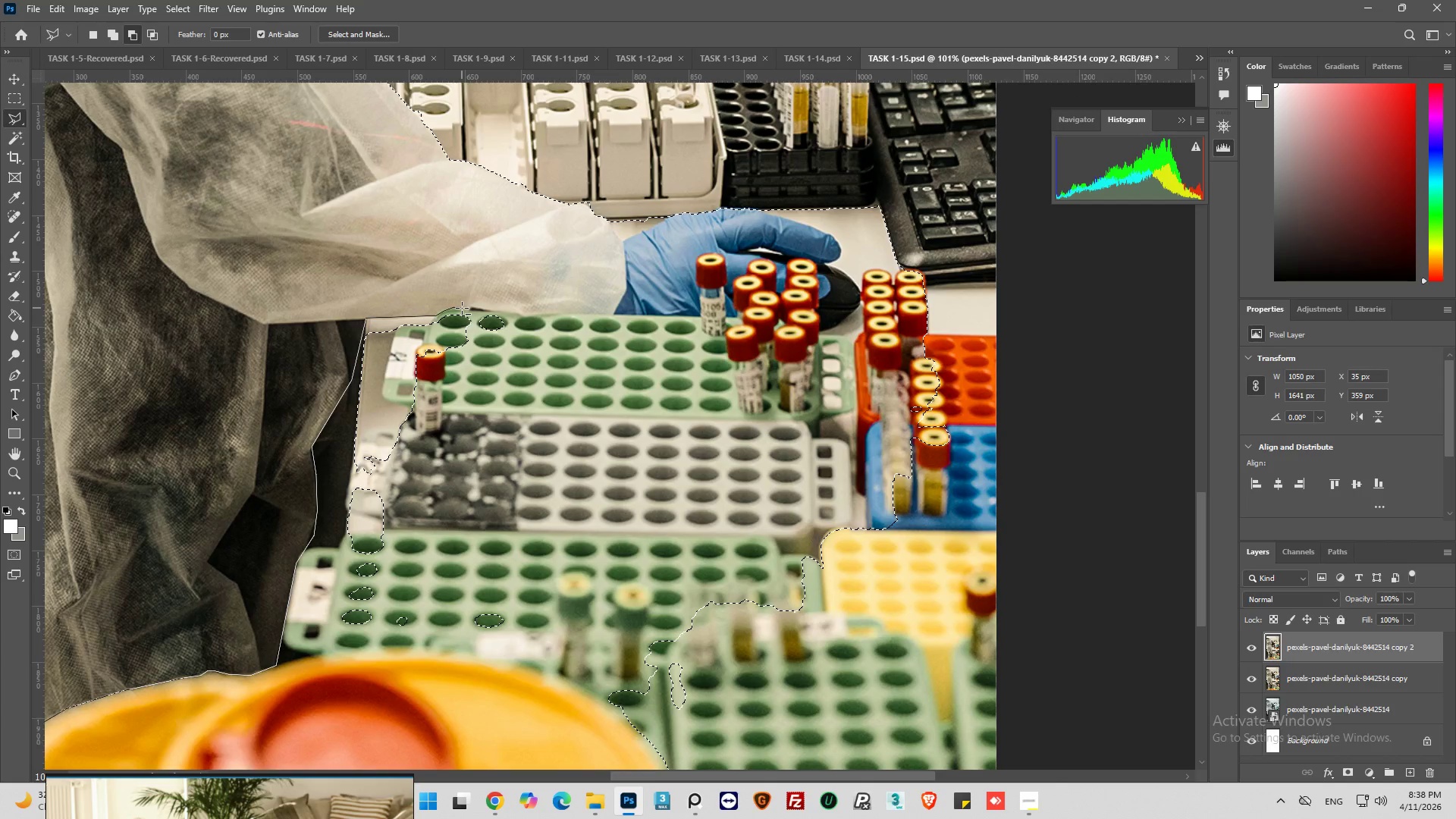 
left_click([463, 309])
 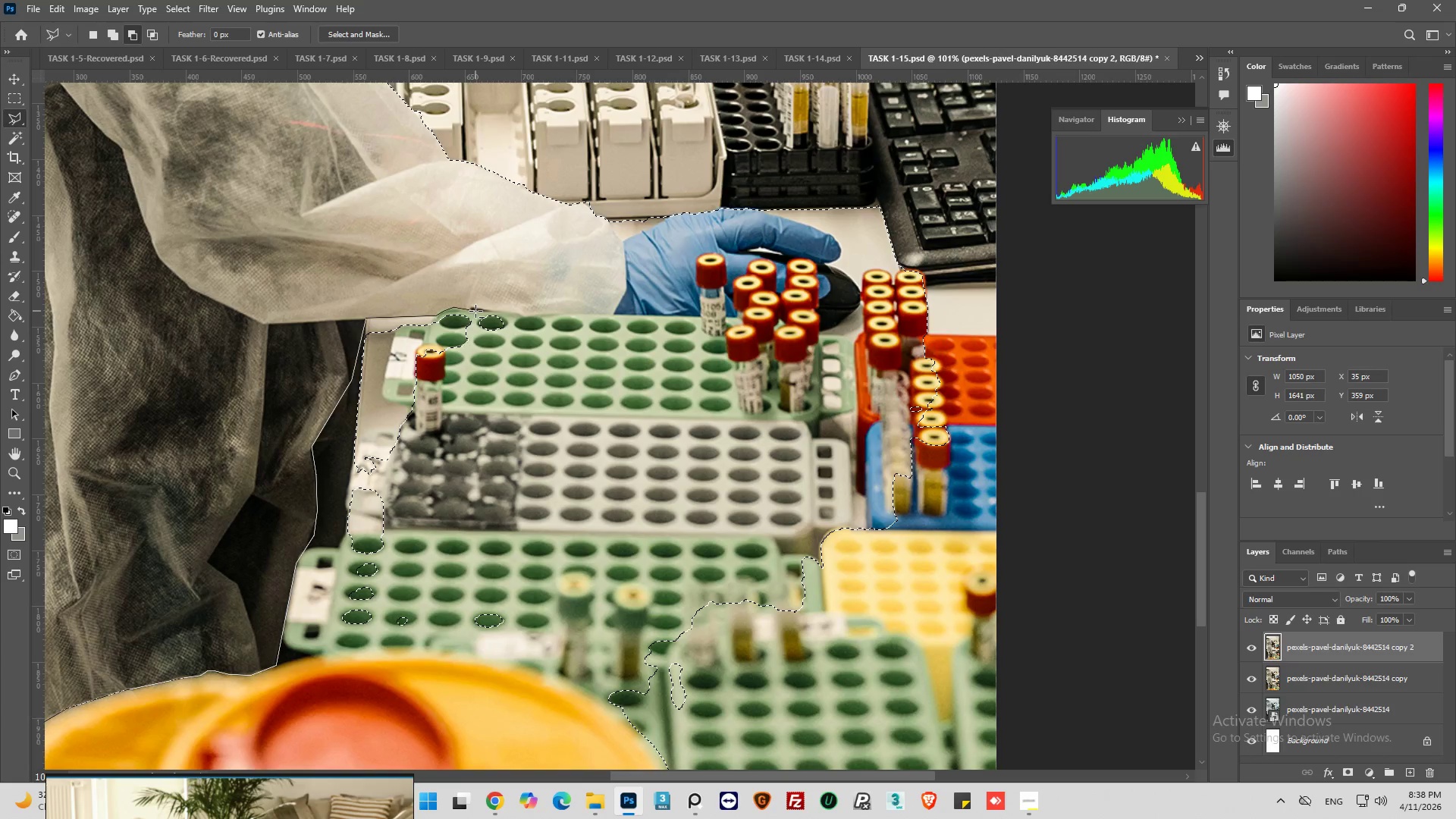 
left_click([475, 310])
 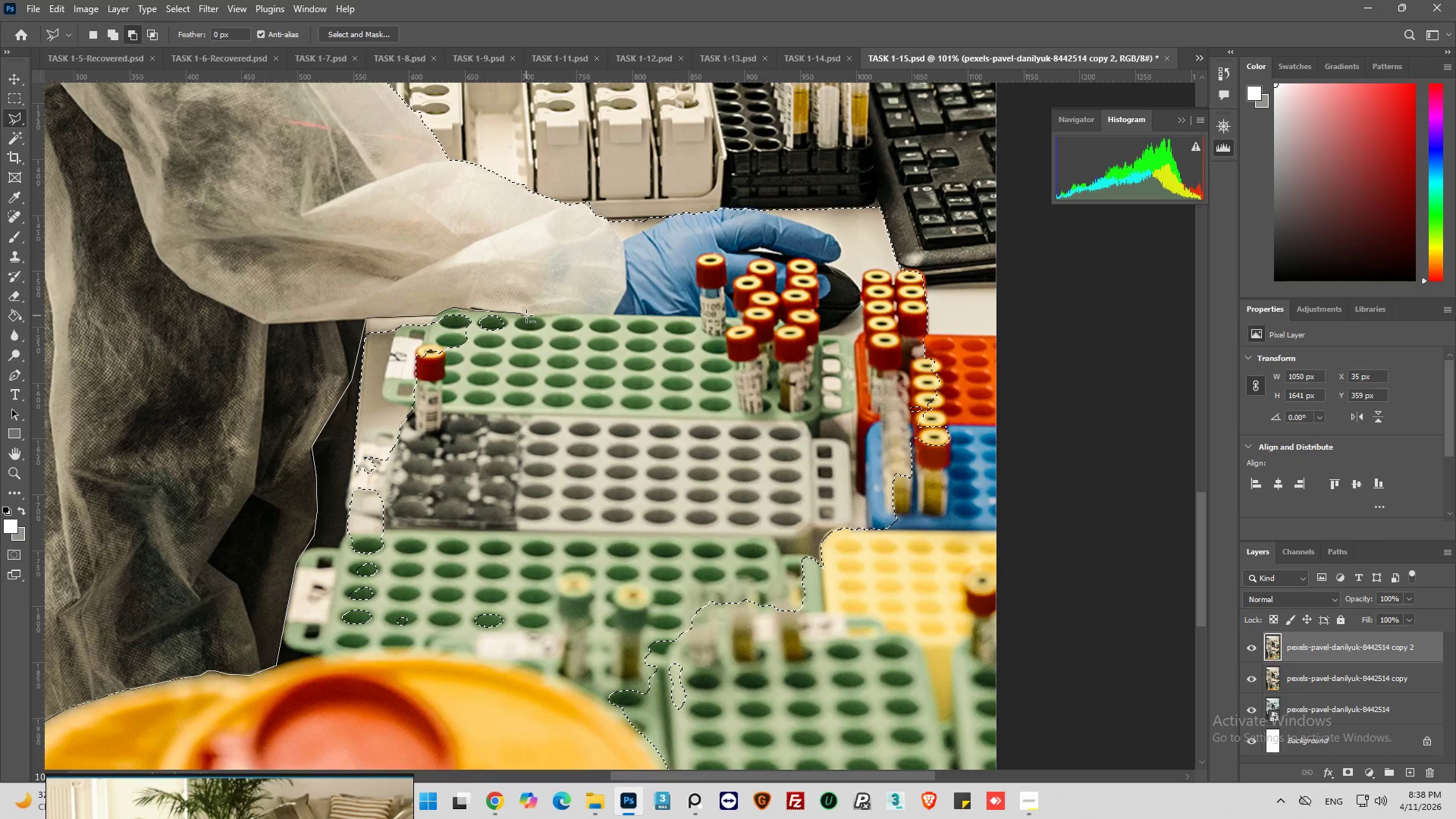 
left_click_drag(start_coordinate=[548, 313], to_coordinate=[551, 313])
 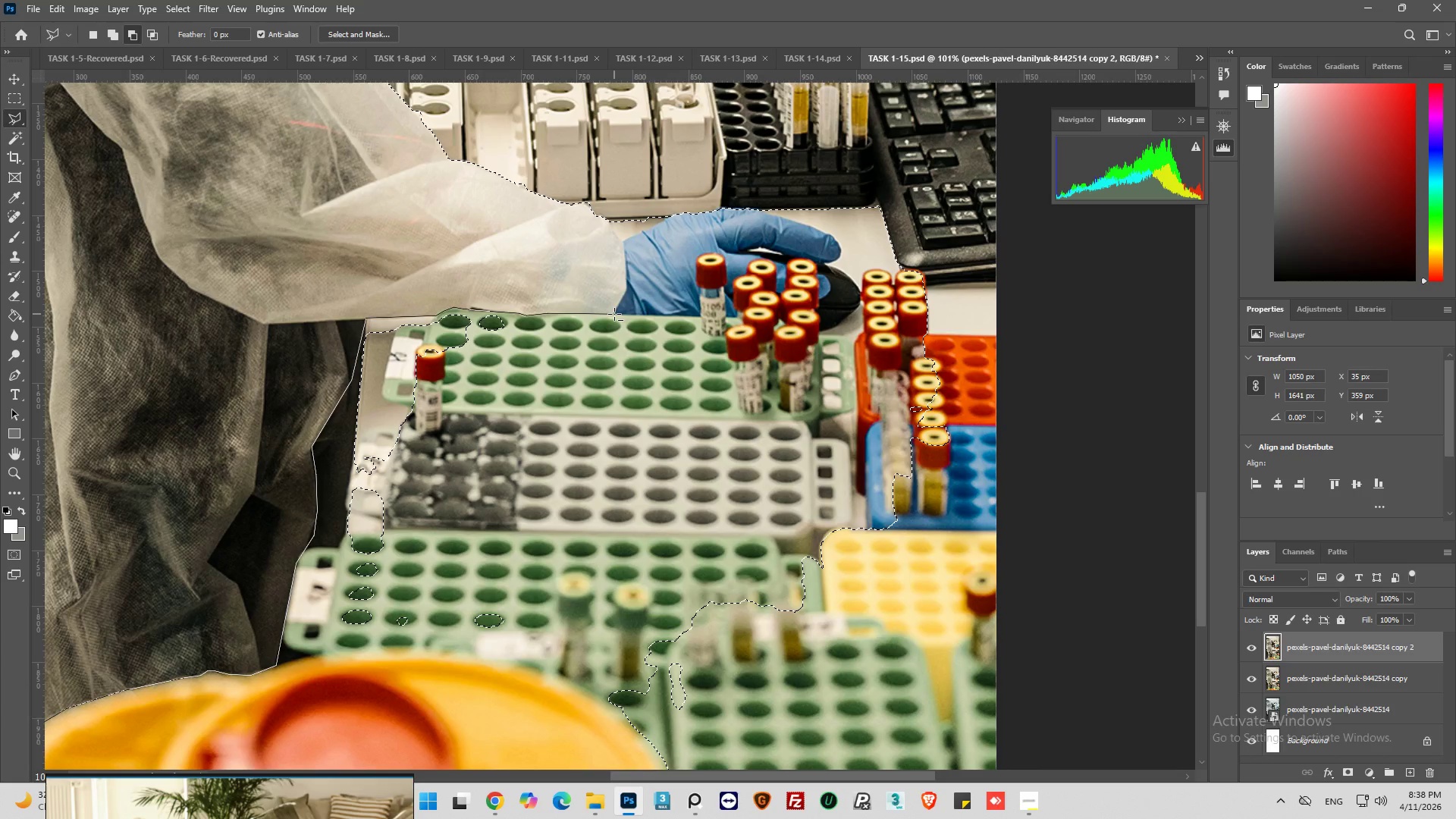 
left_click([614, 314])
 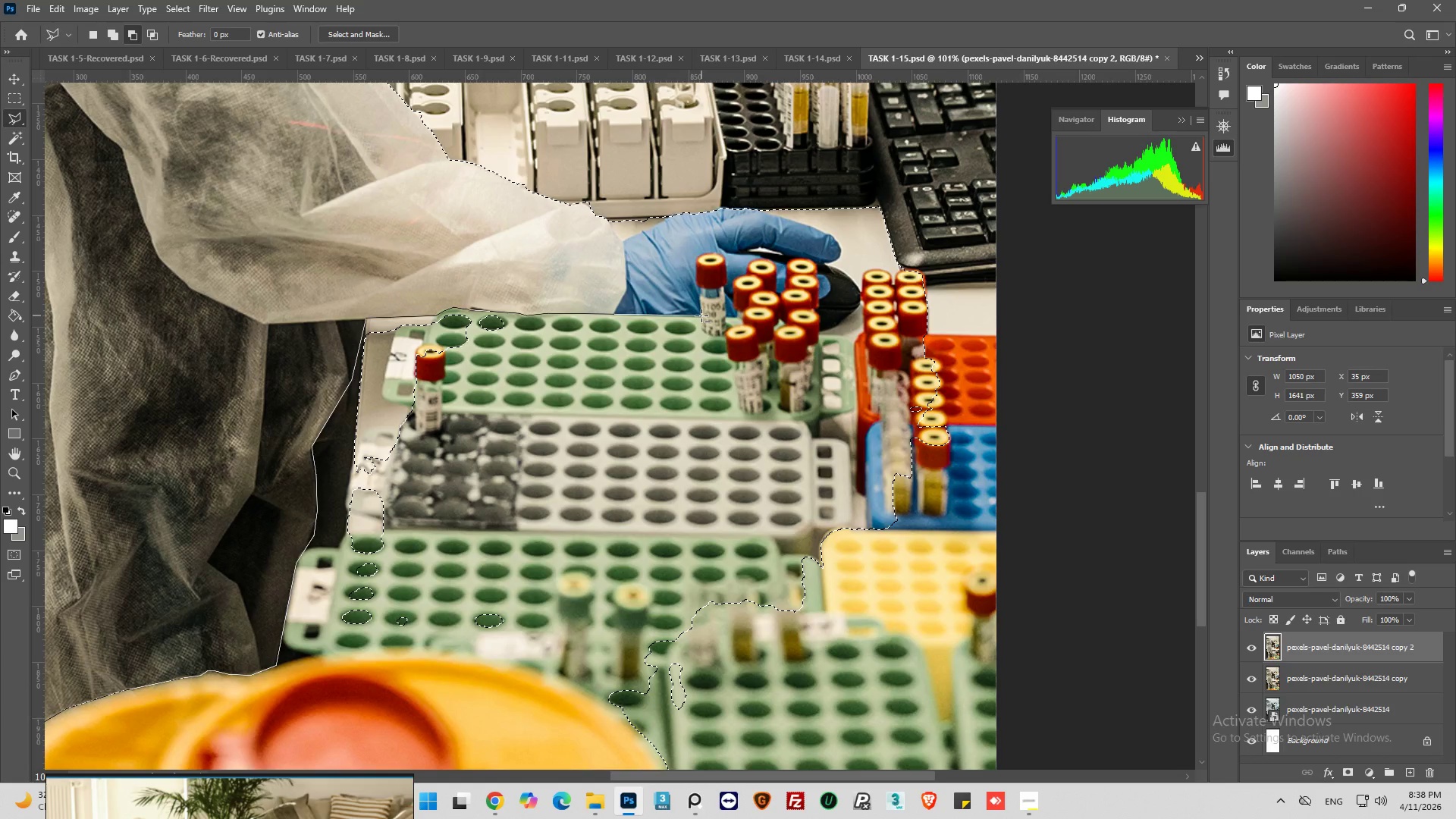 
left_click([701, 317])
 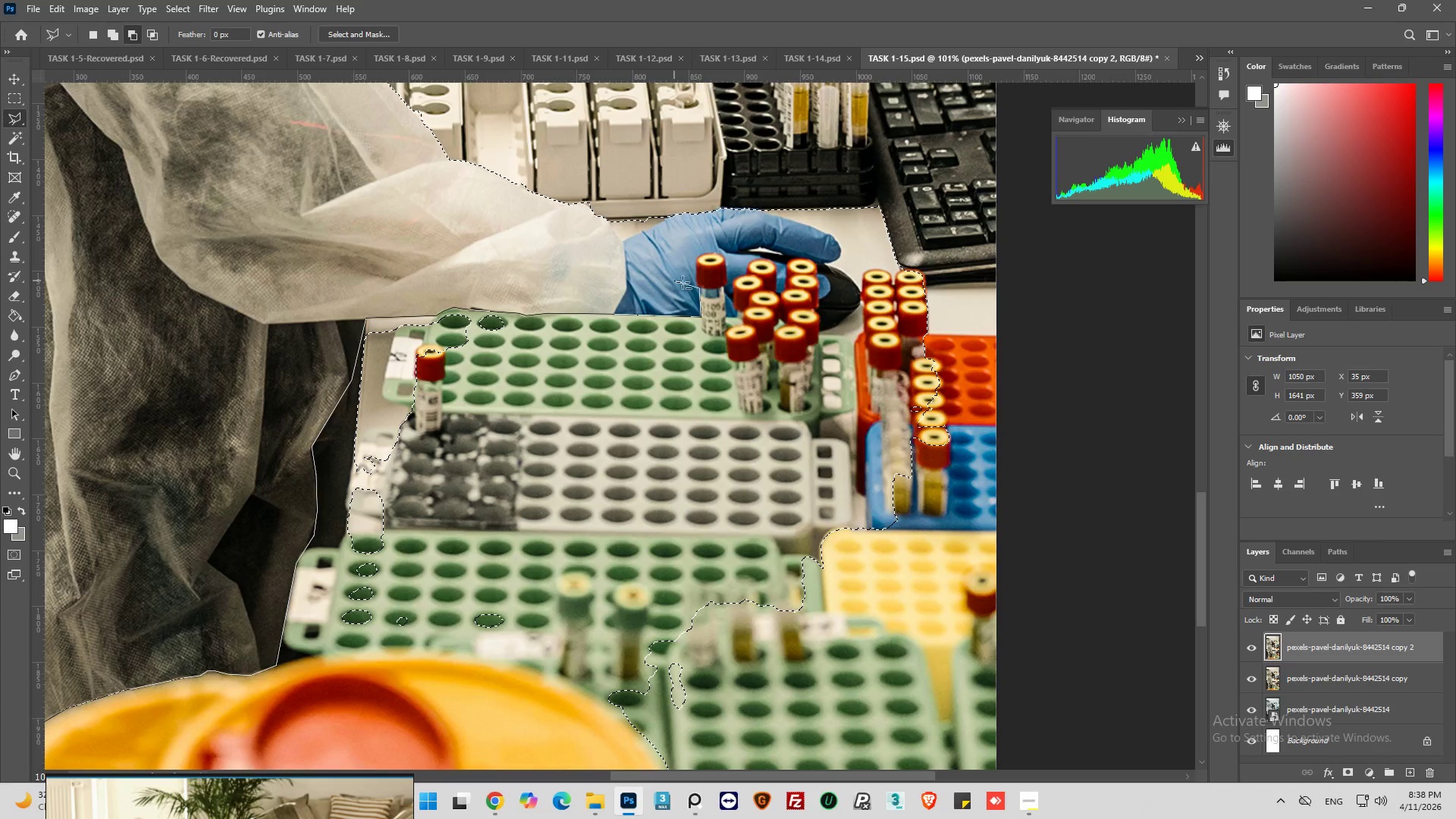 
left_click([695, 284])
 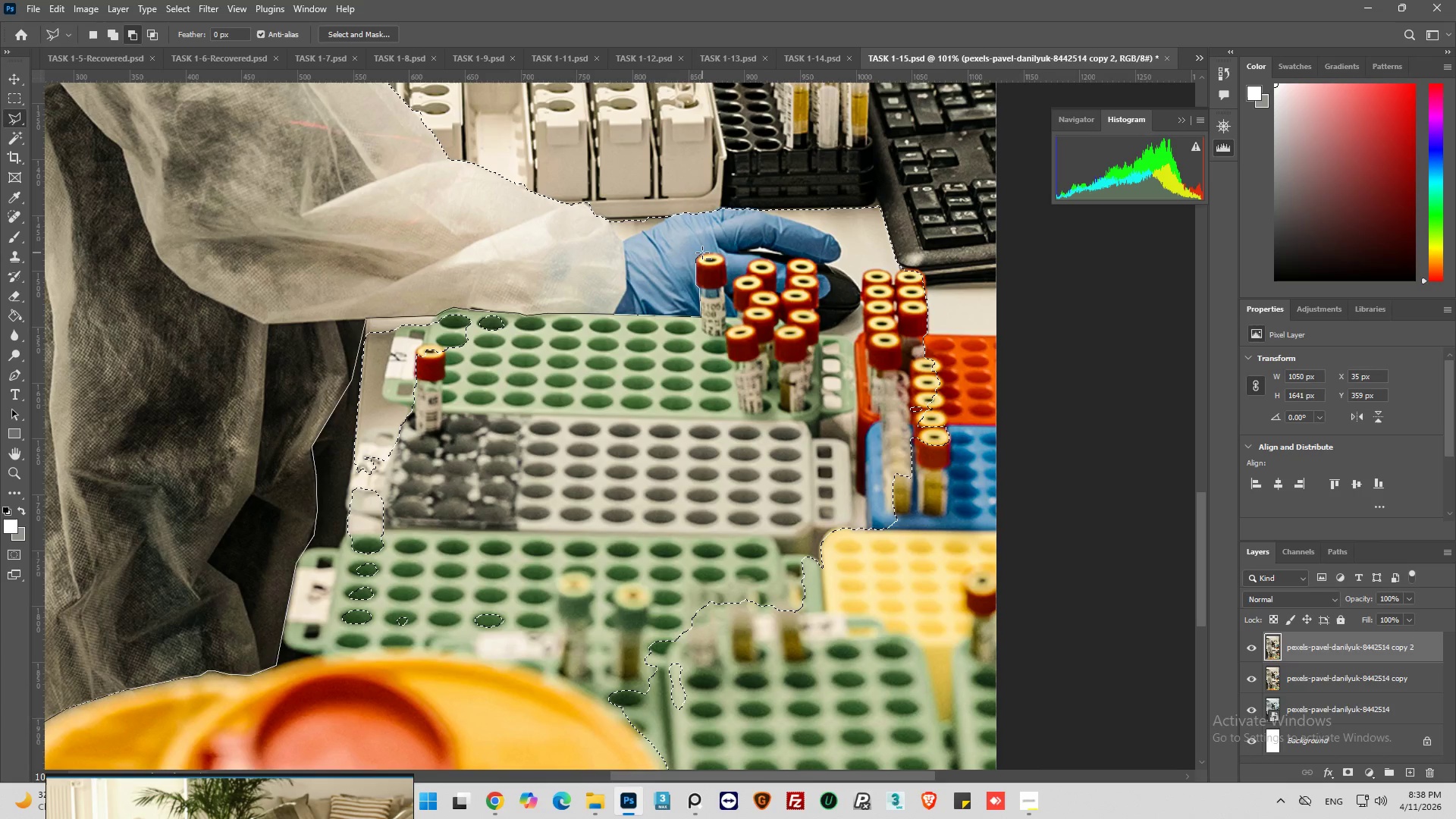 
left_click([701, 253])
 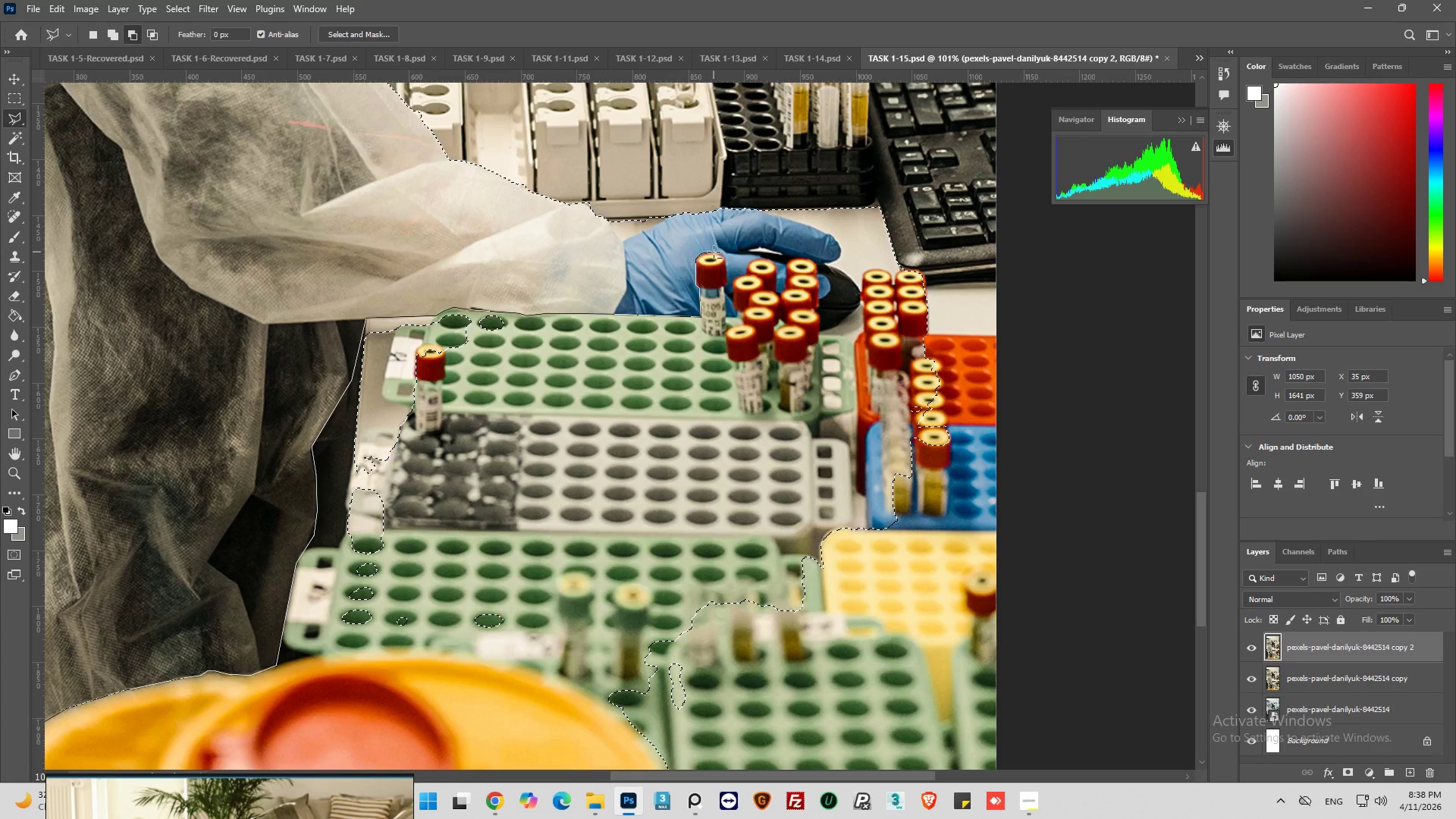 
left_click([714, 253])
 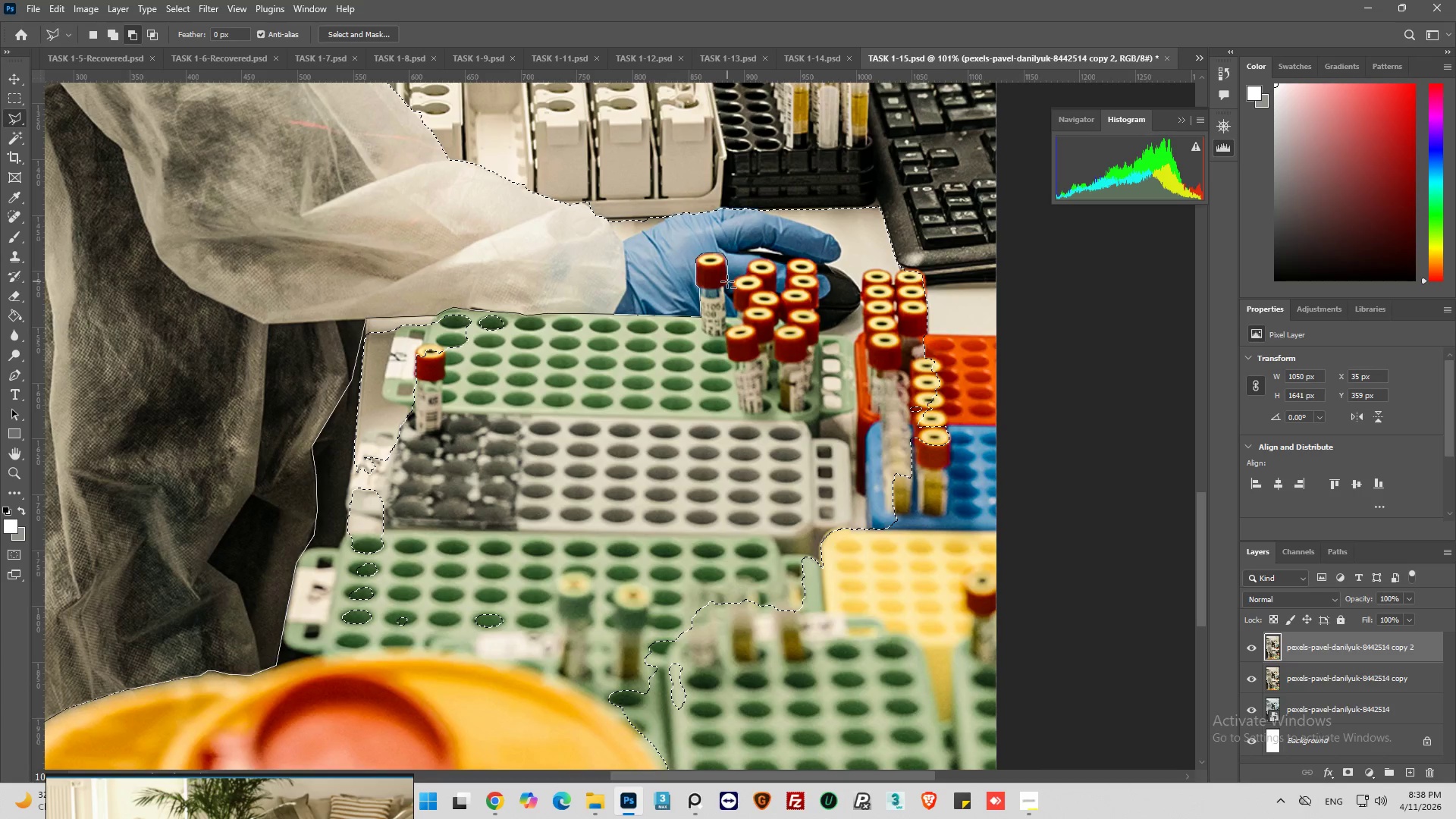 
wait(7.14)
 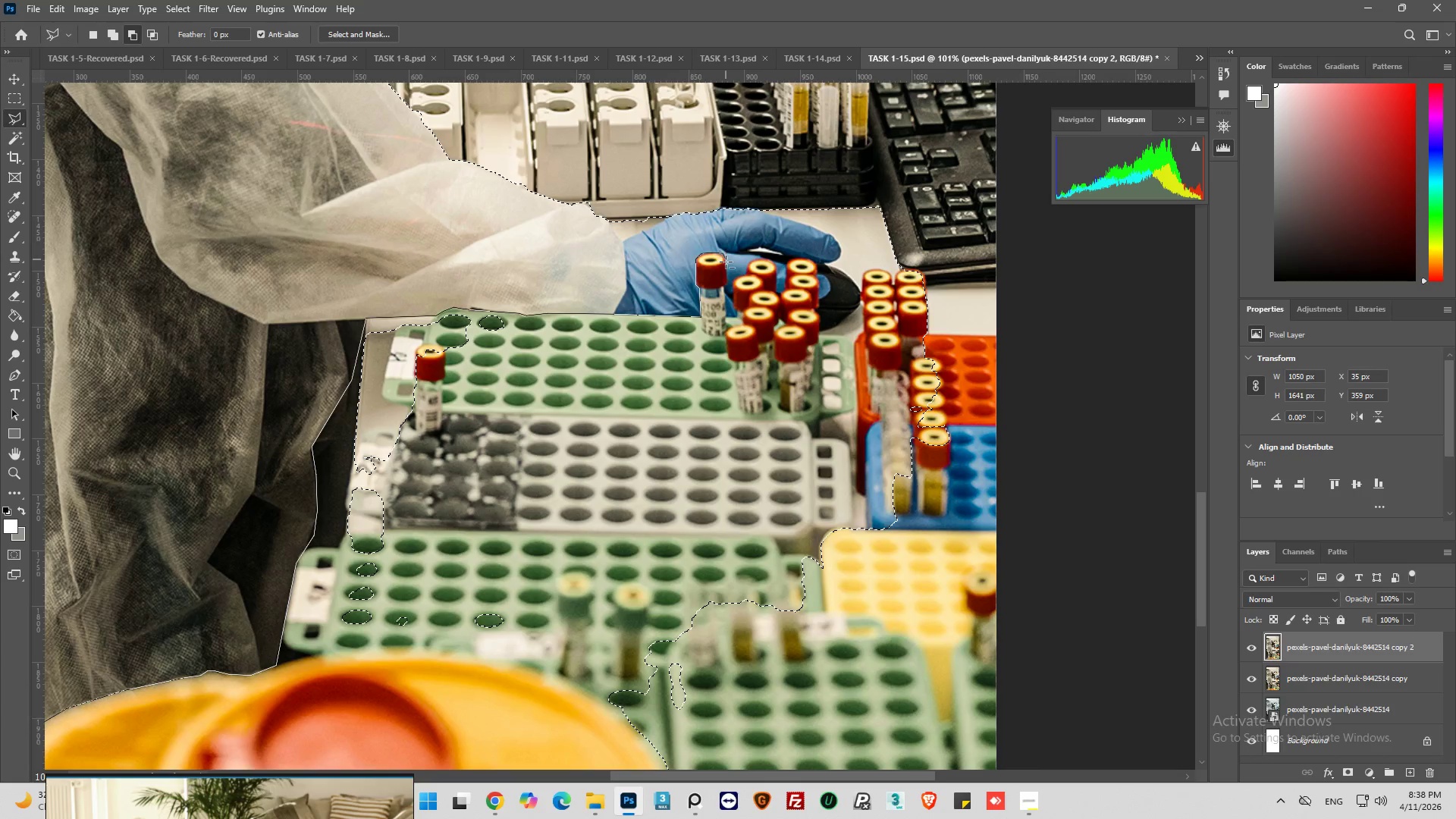 
left_click([728, 281])
 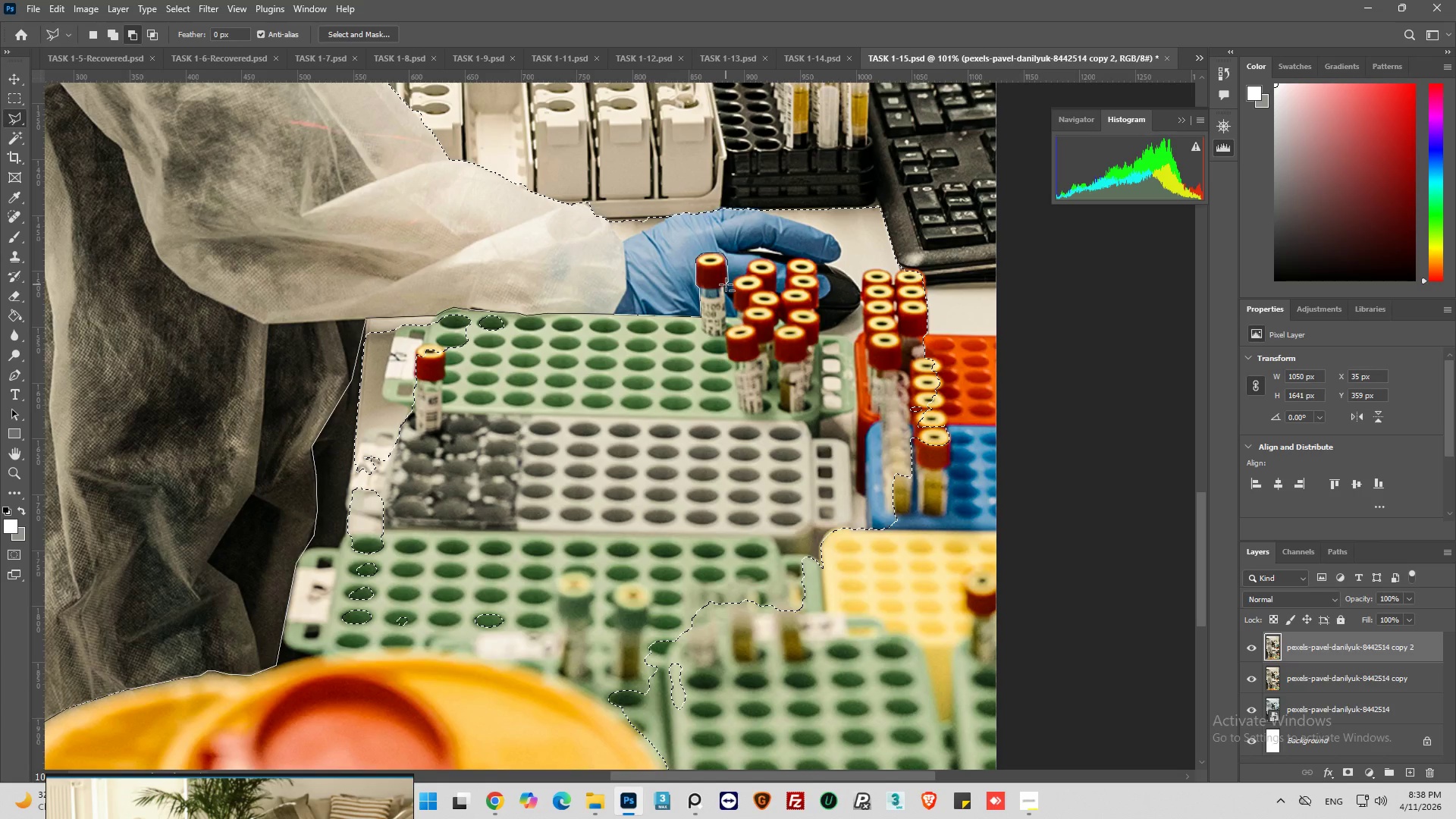 
left_click([726, 284])
 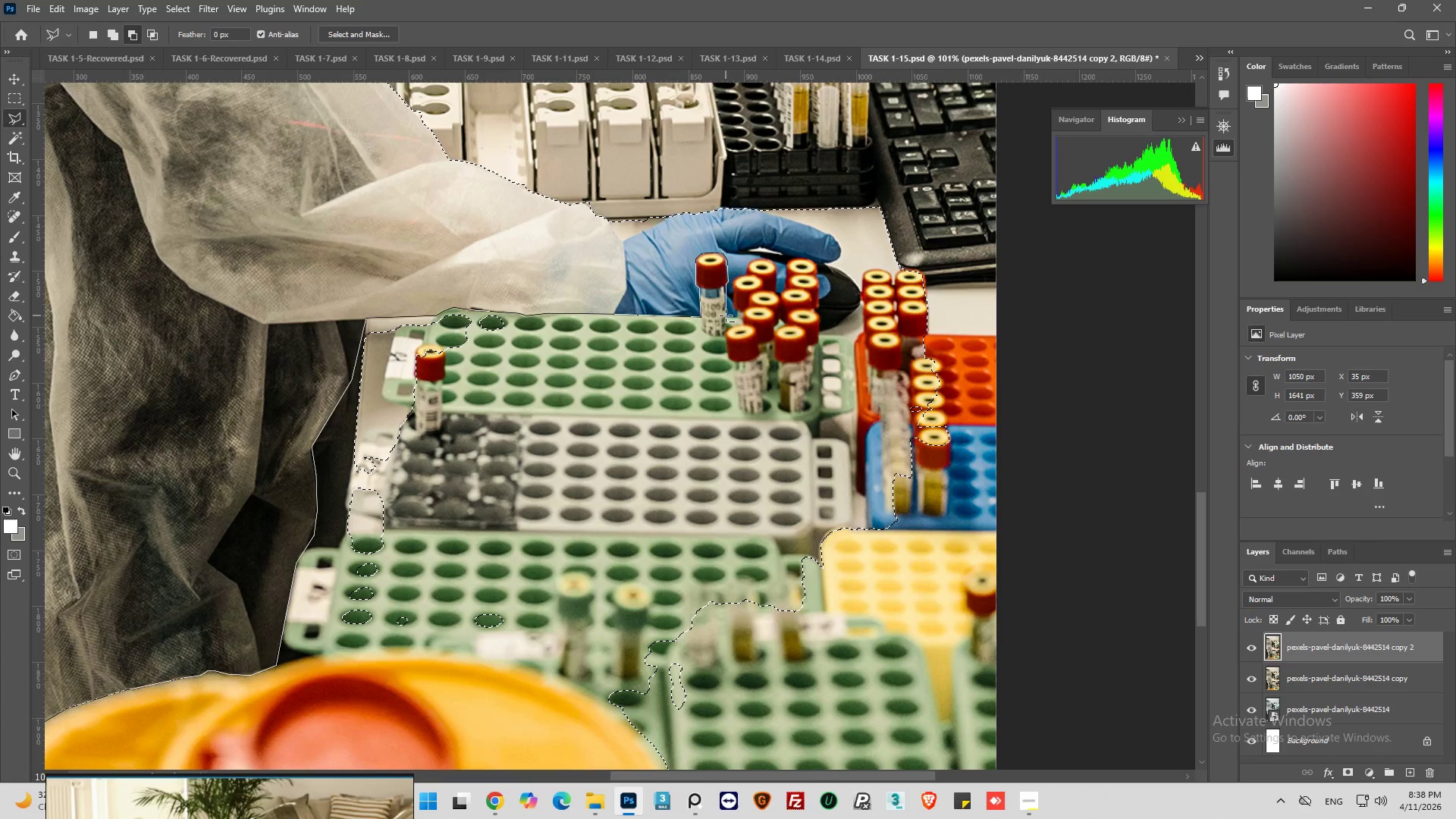 
left_click([726, 315])
 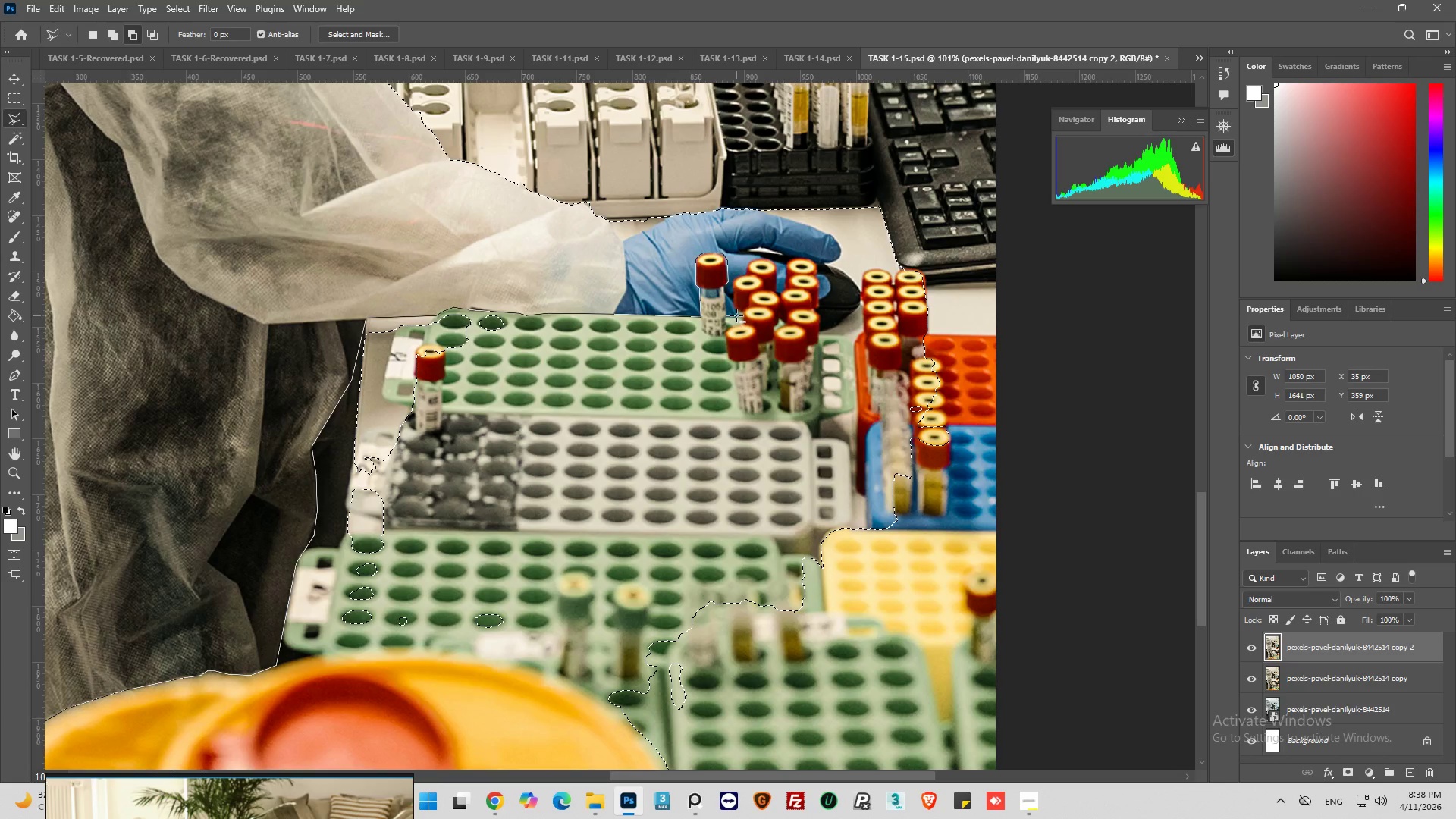 
left_click([736, 315])
 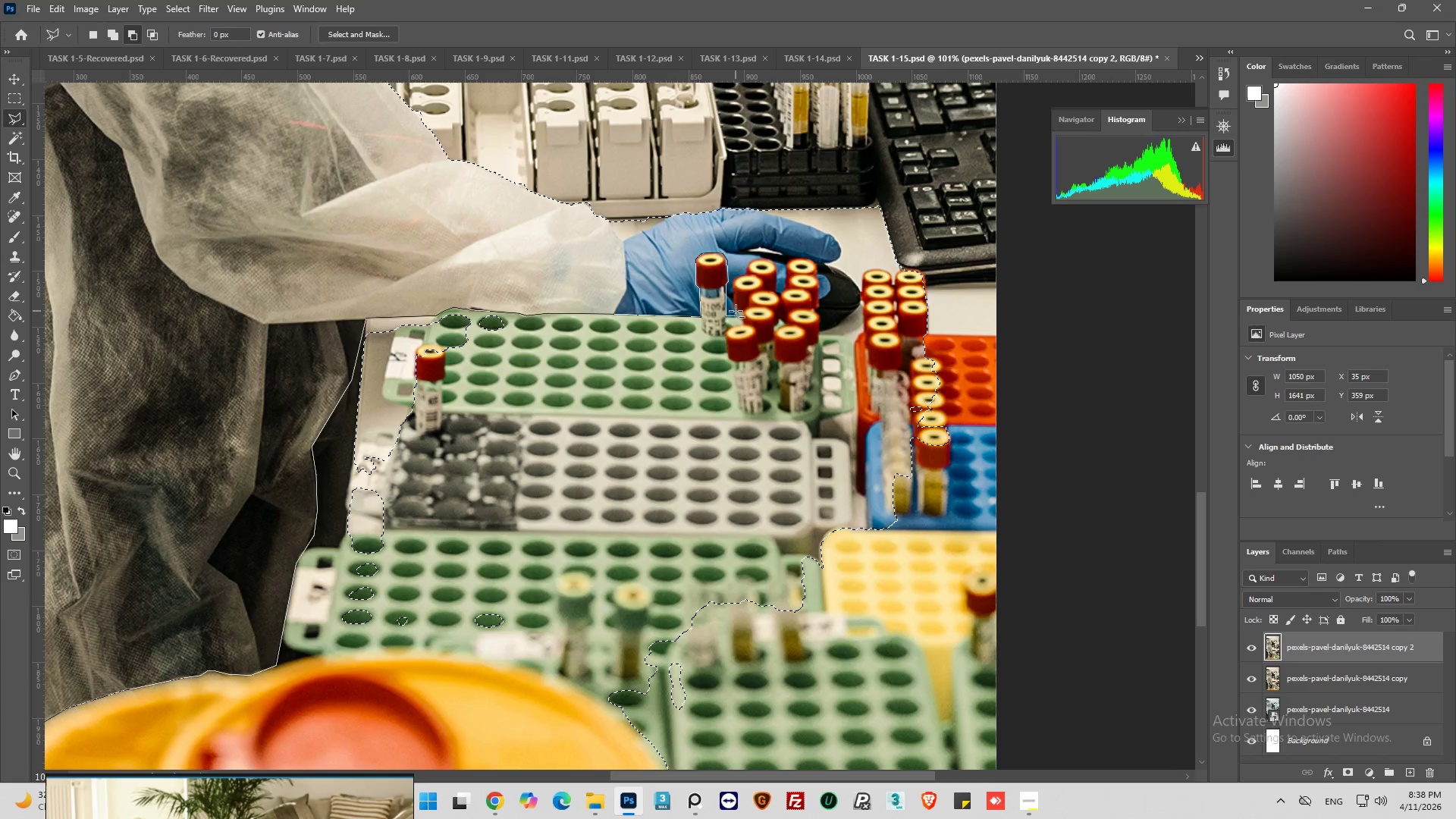 
left_click([736, 311])
 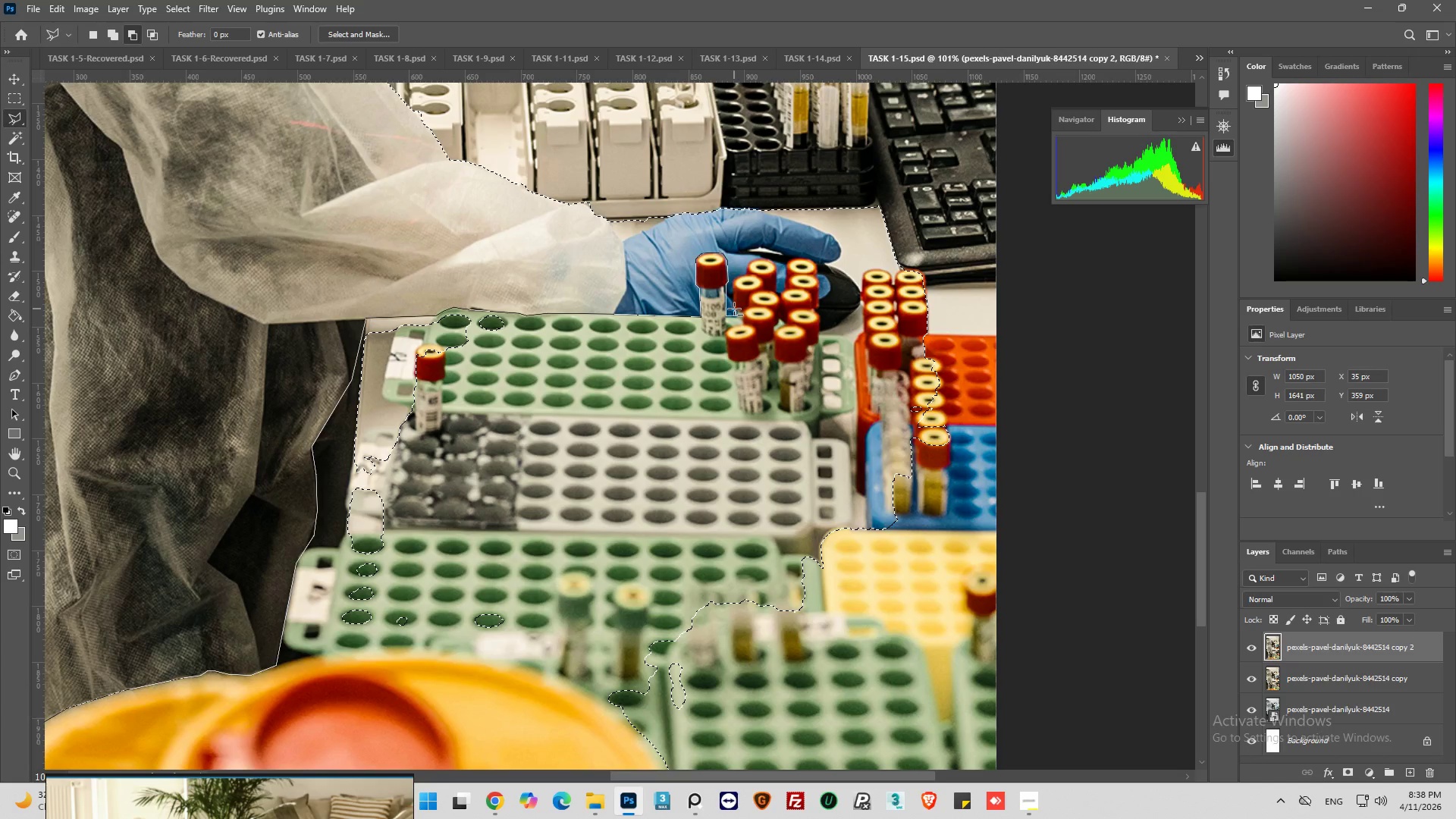 
left_click([733, 308])
 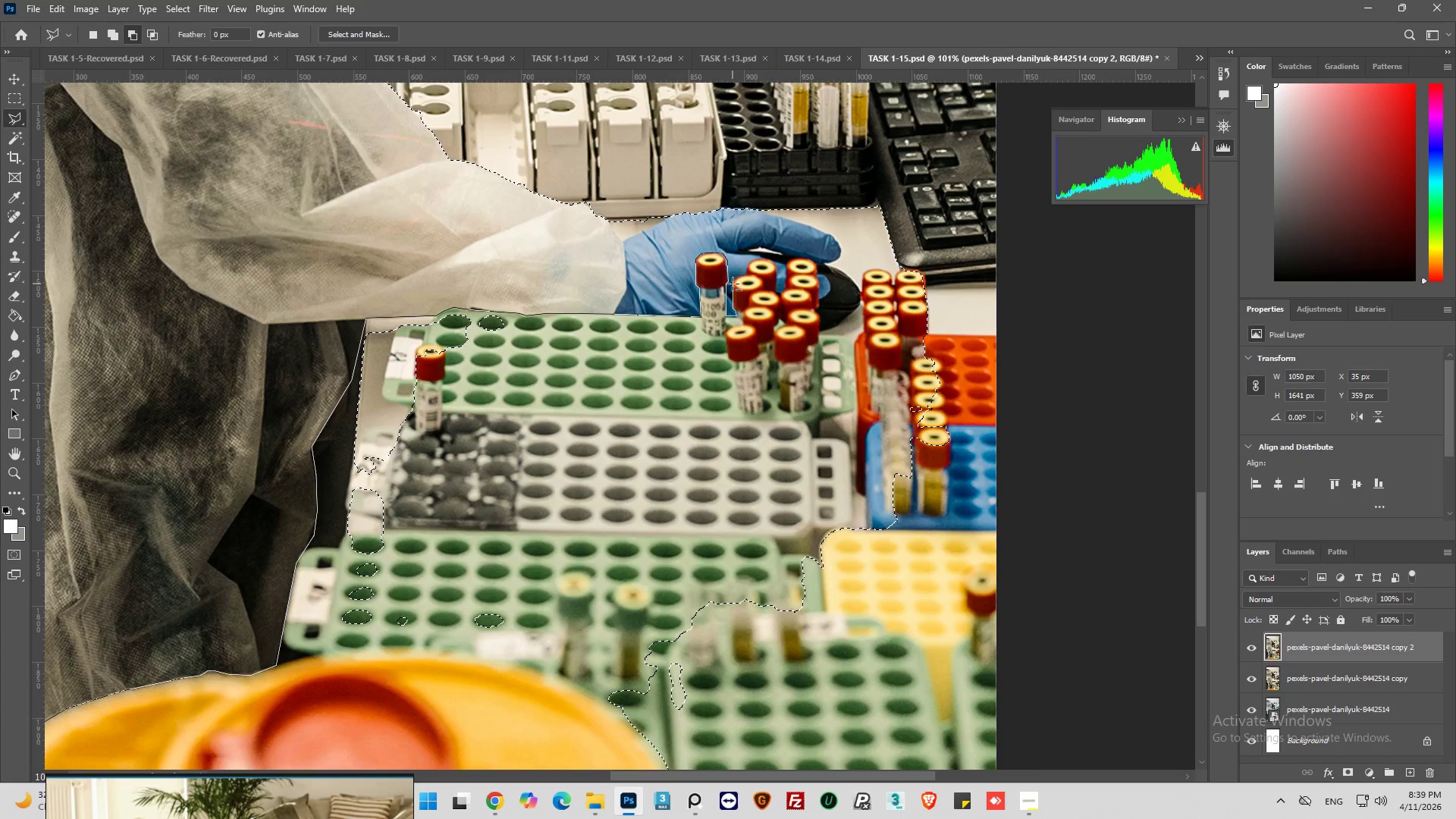 
left_click([733, 284])
 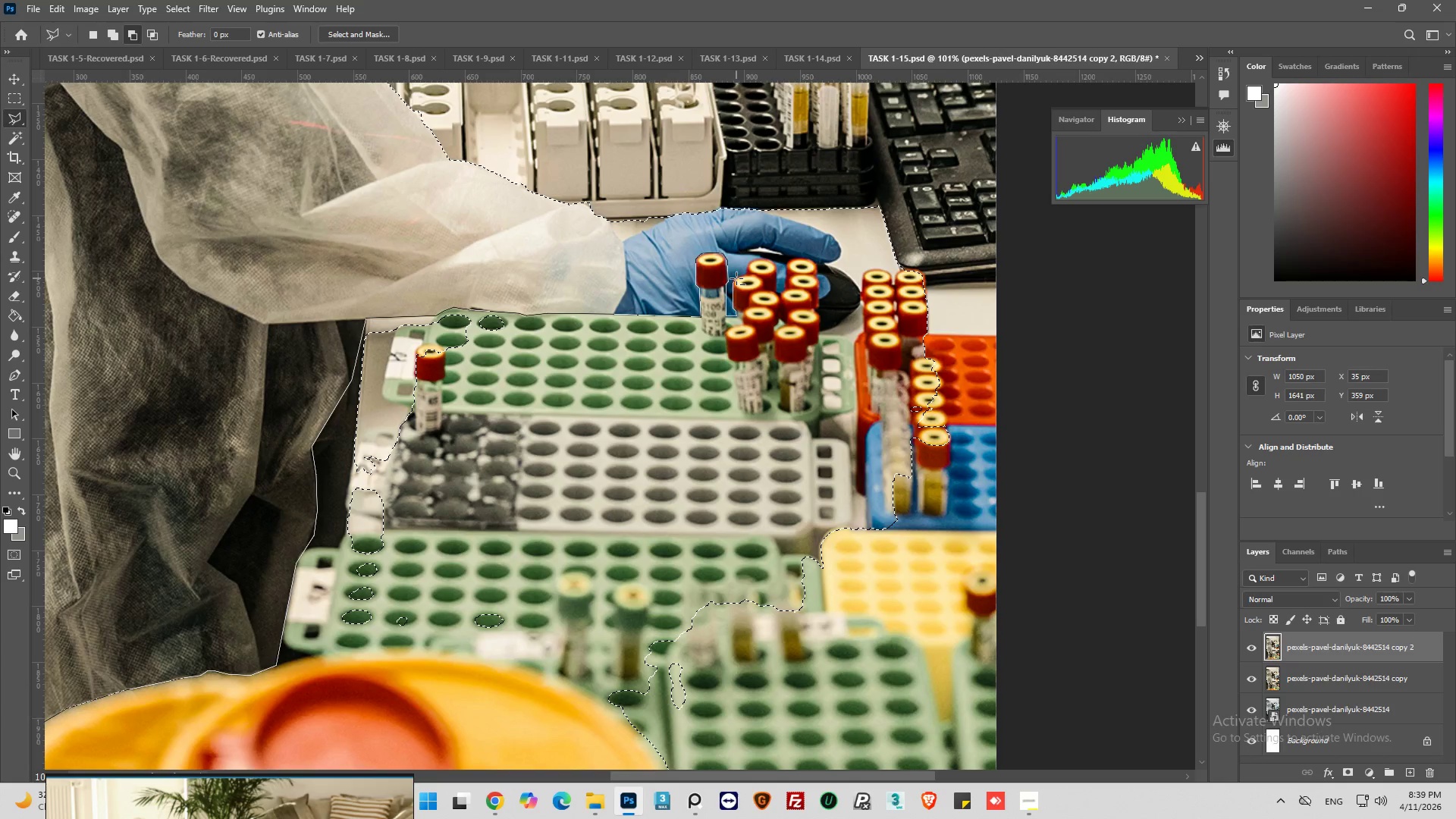 
left_click([736, 276])
 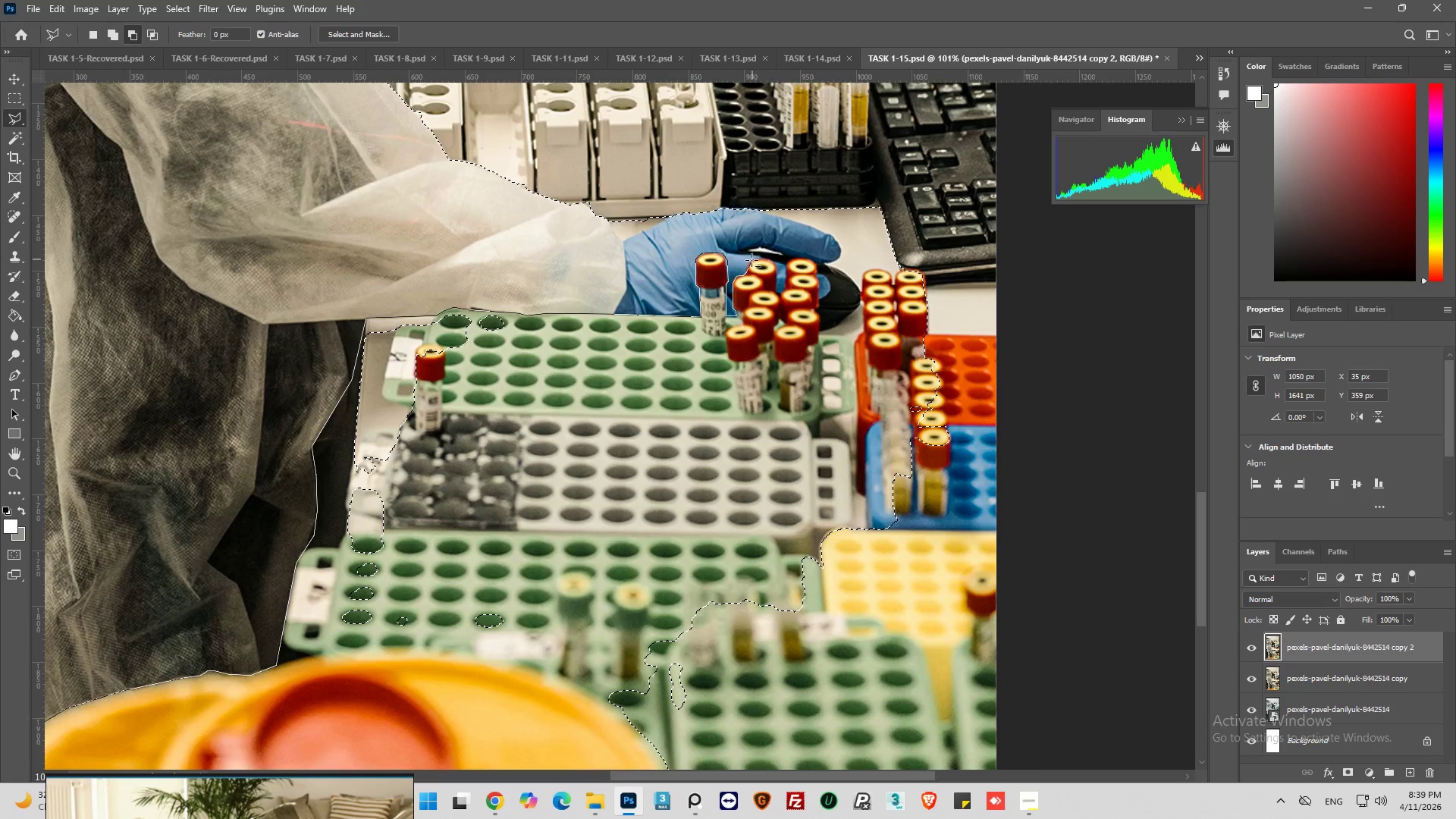 
left_click([748, 265])
 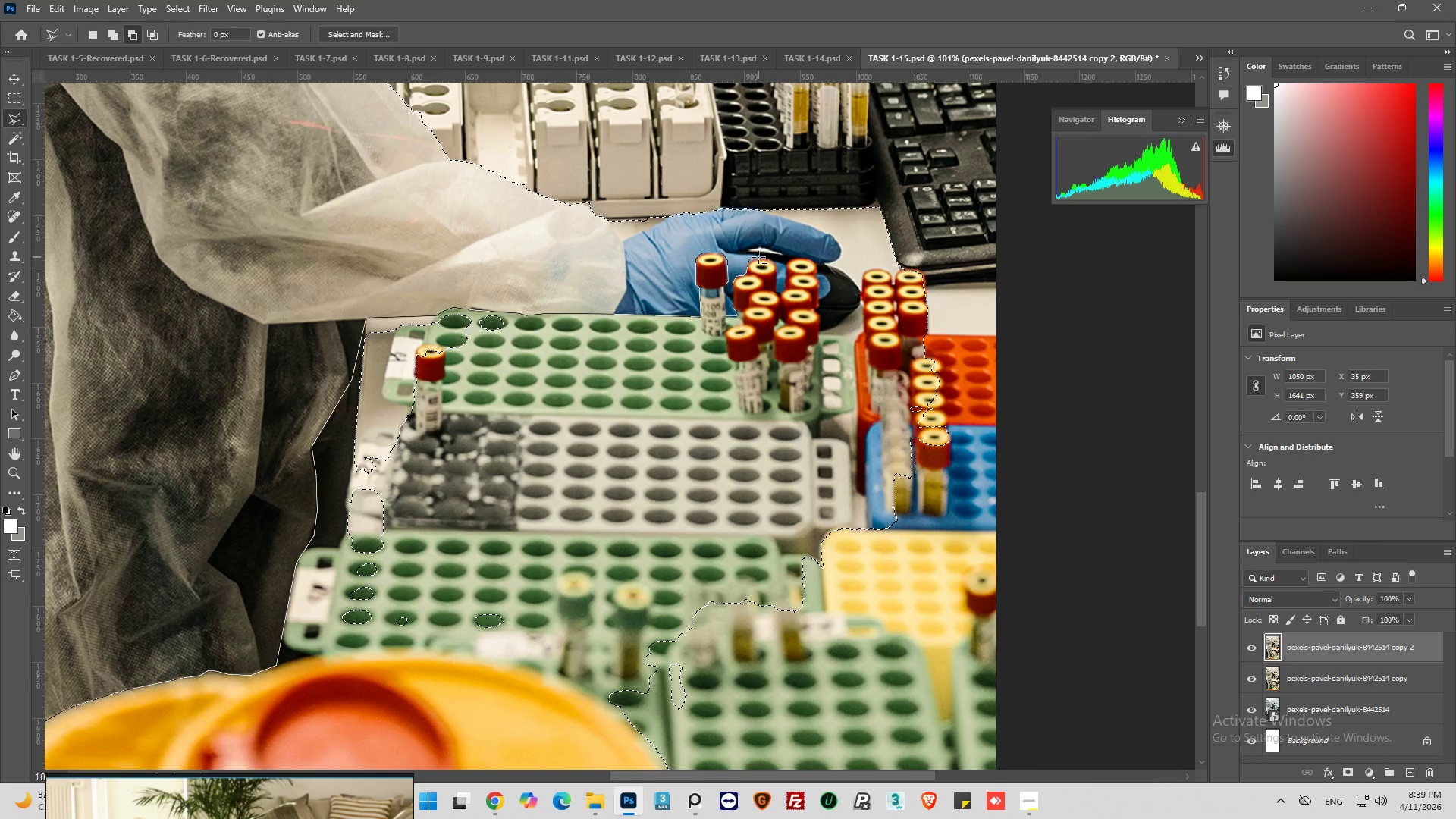 
left_click([765, 257])
 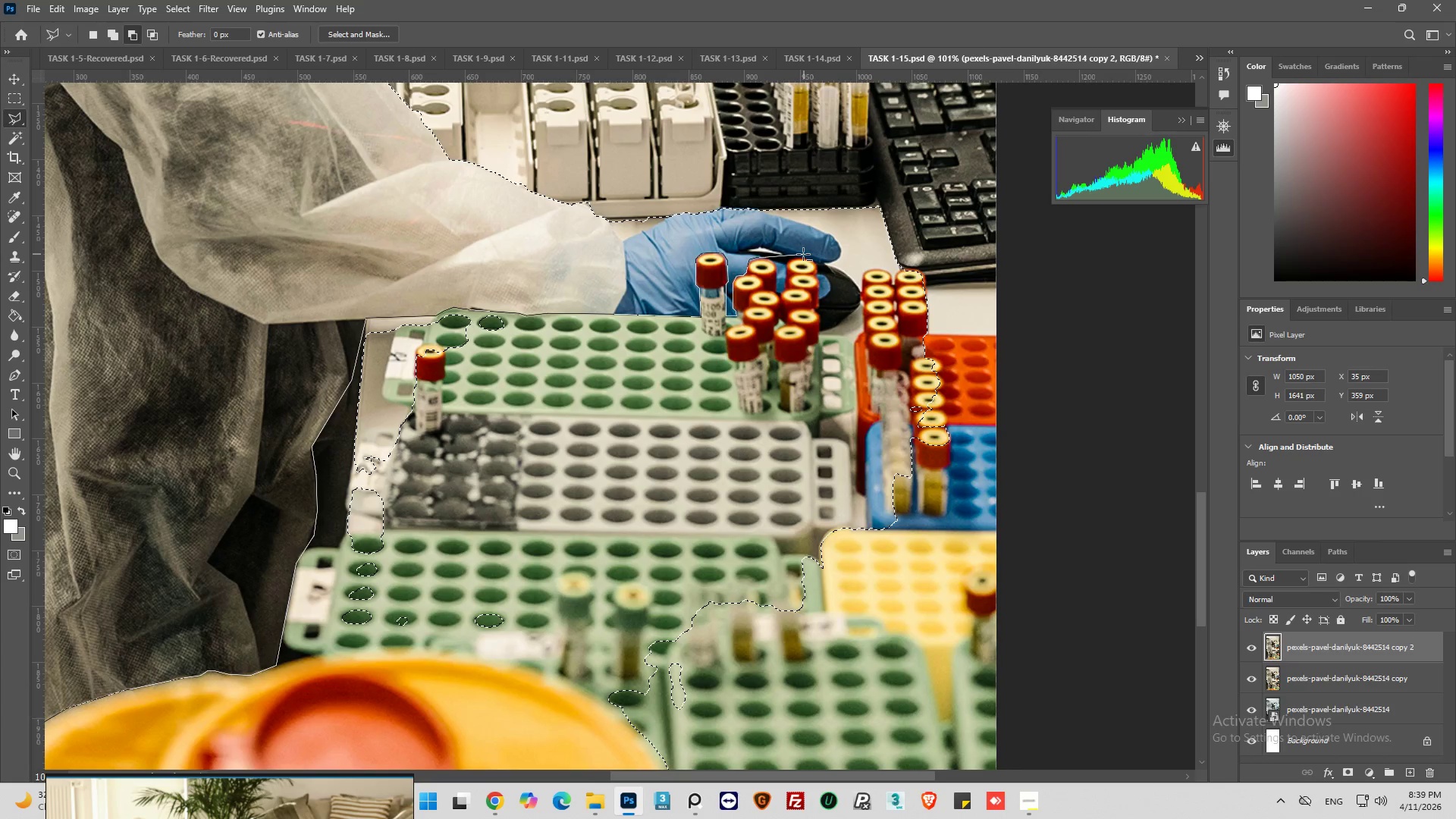 
wait(5.45)
 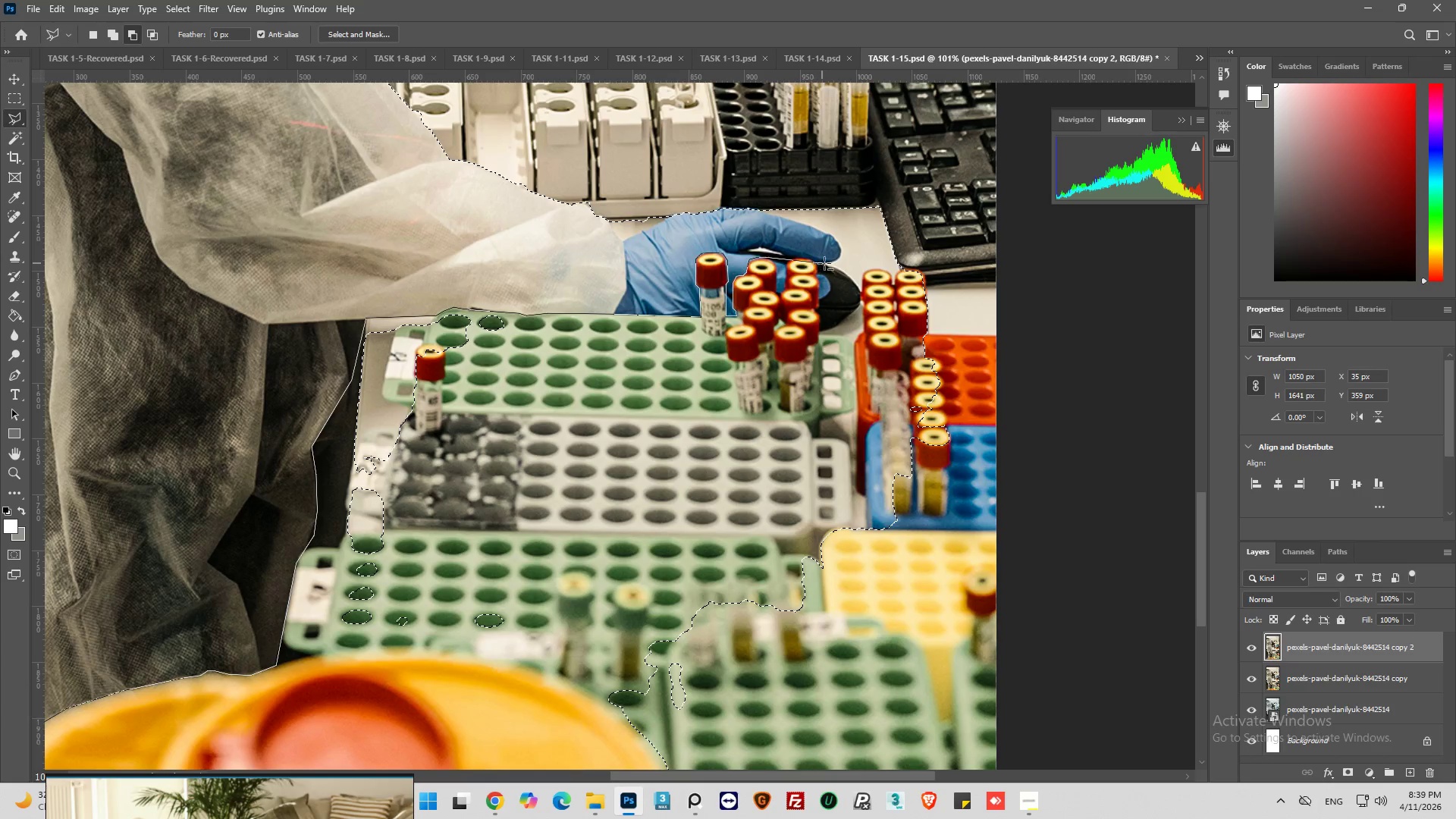 
left_click_drag(start_coordinate=[780, 260], to_coordinate=[787, 258])
 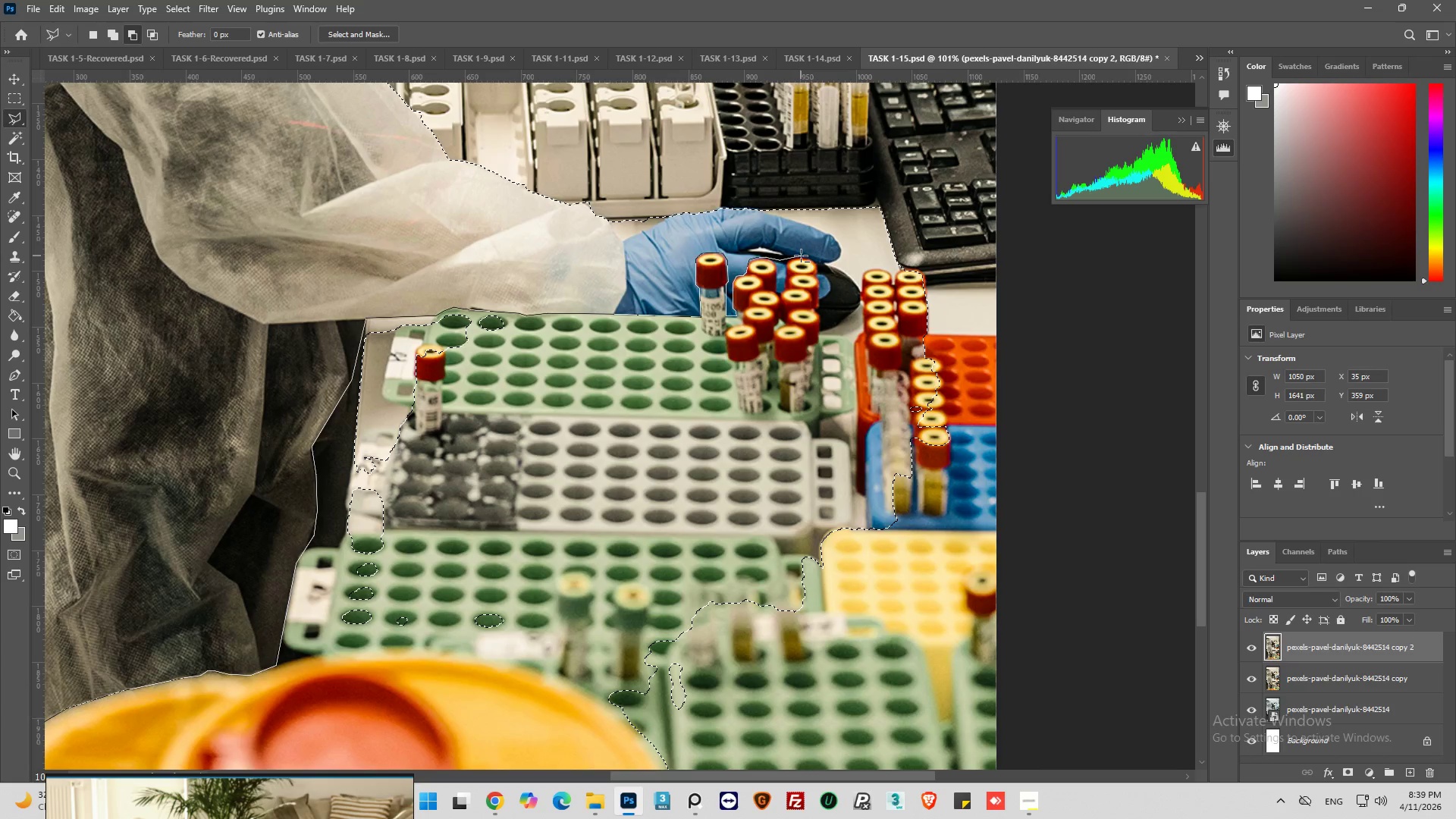 
left_click([801, 256])
 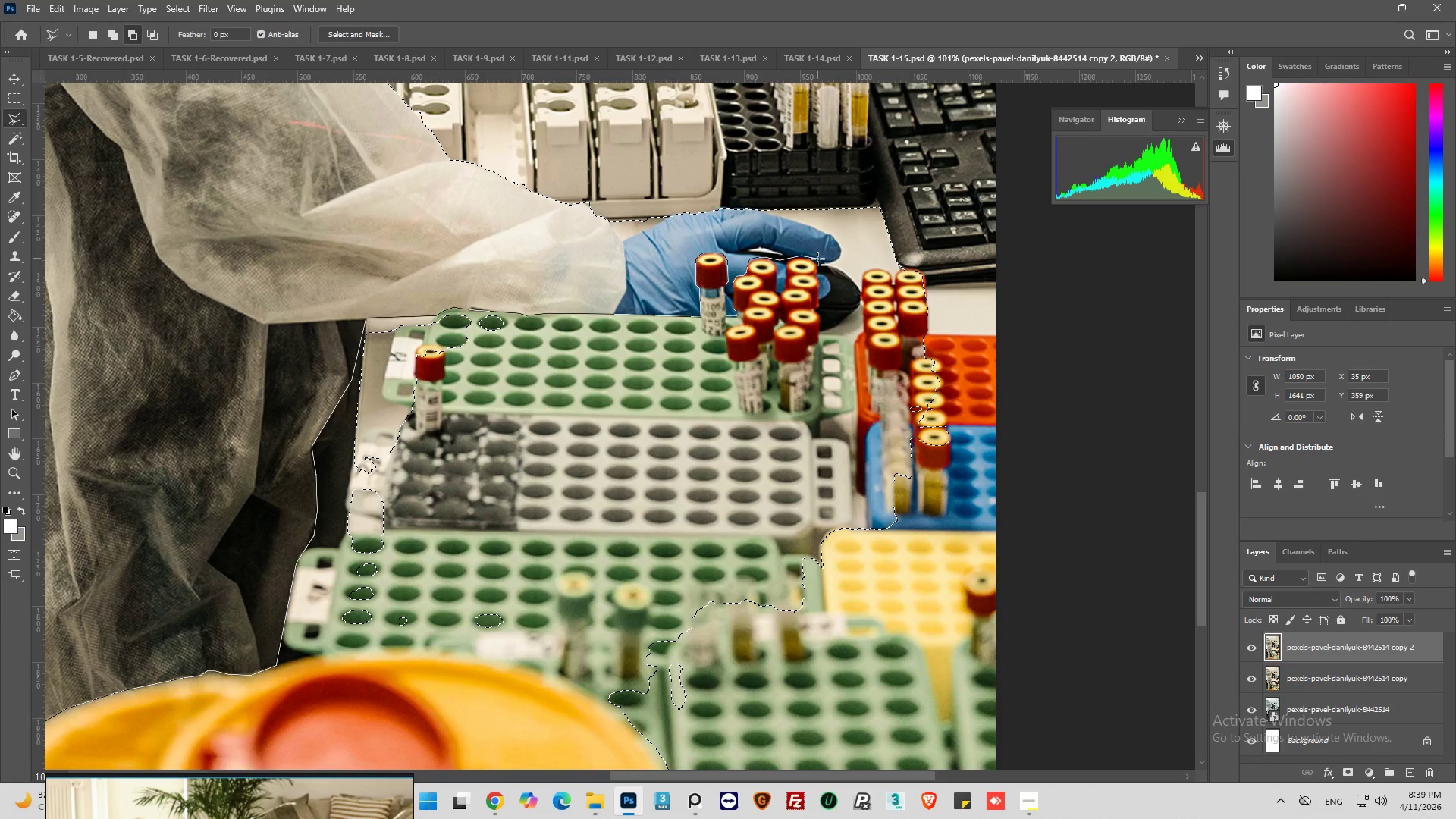 
left_click_drag(start_coordinate=[817, 259], to_coordinate=[823, 259])
 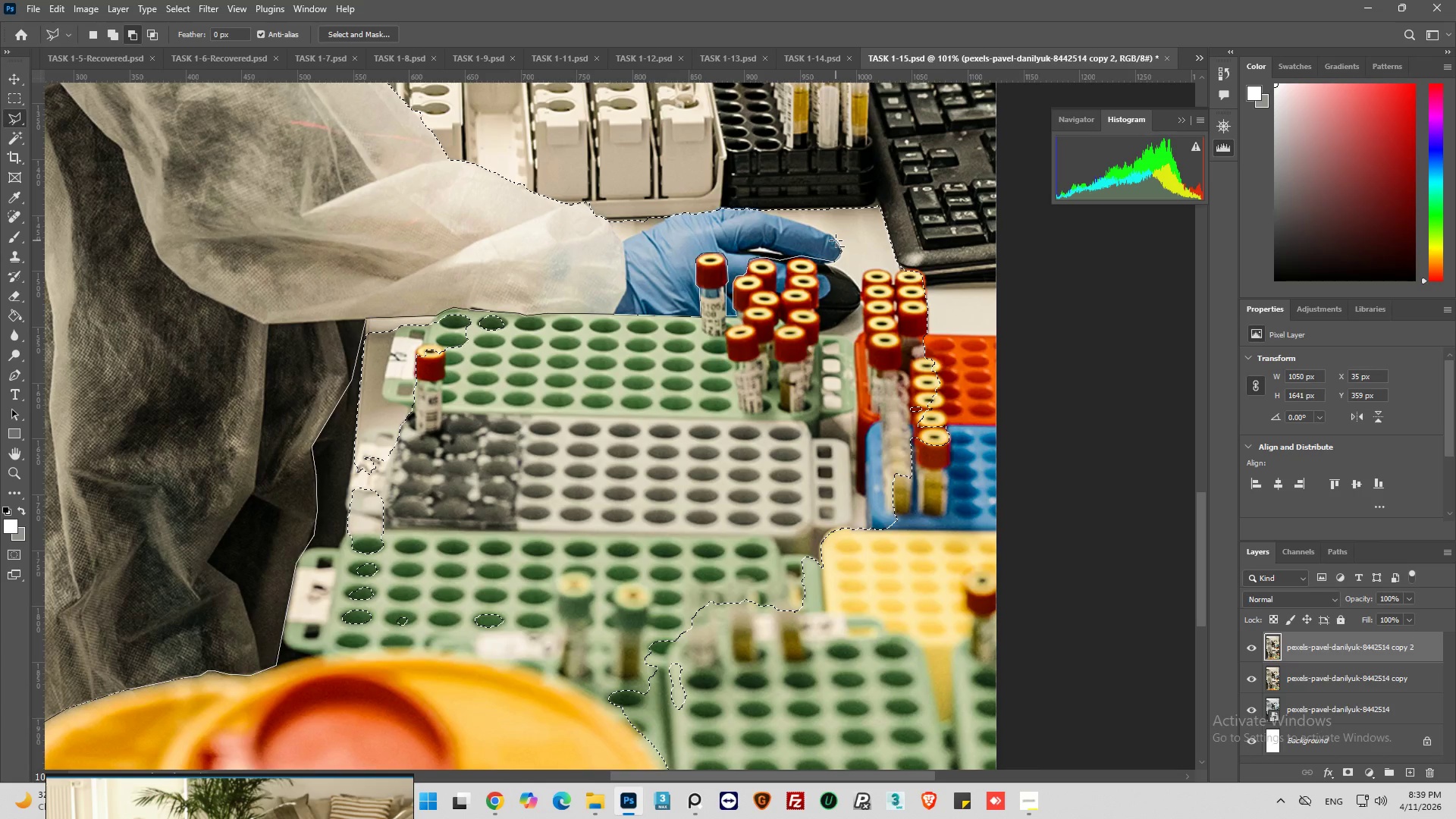 
wait(5.01)
 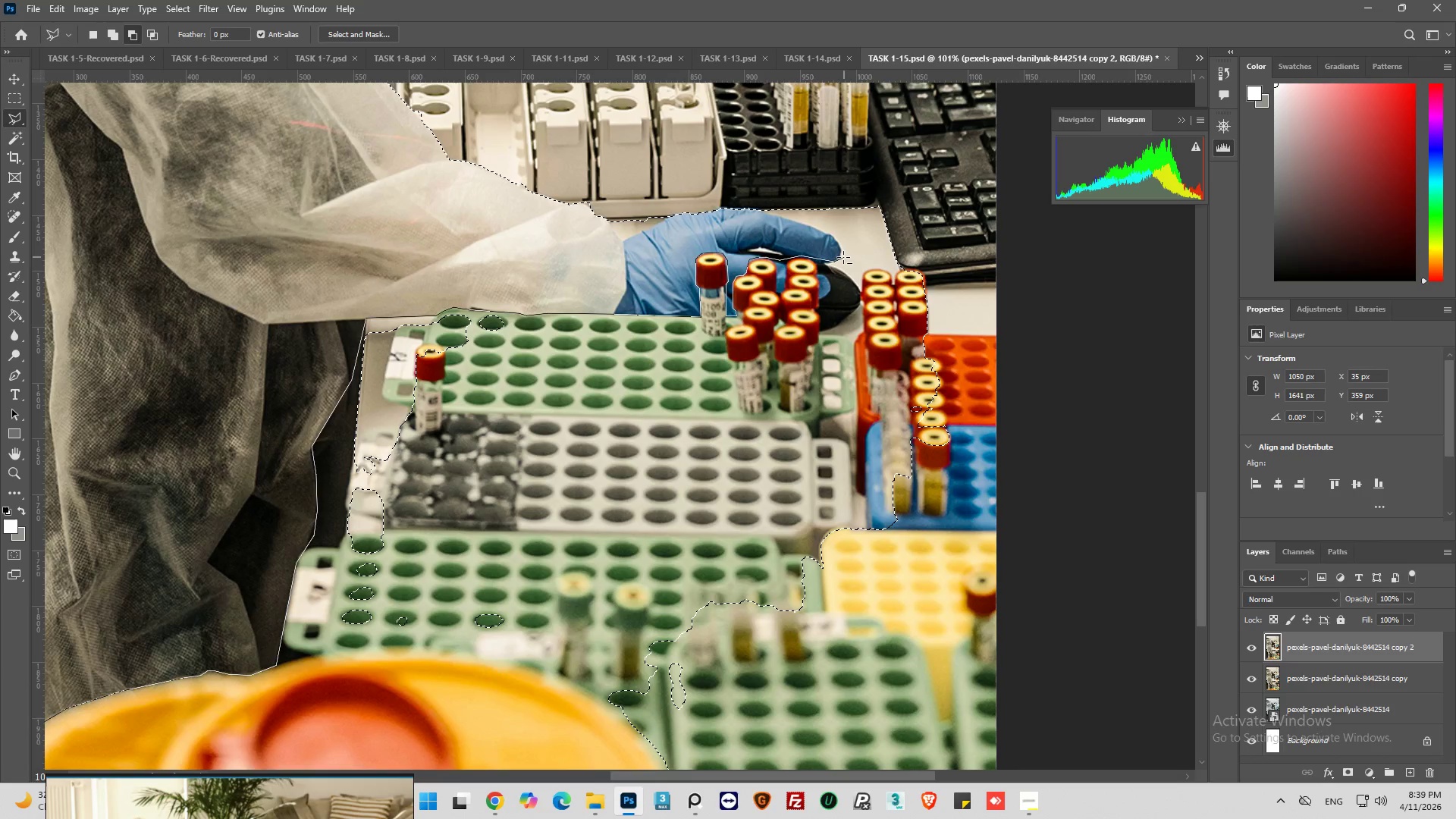 
left_click([832, 234])
 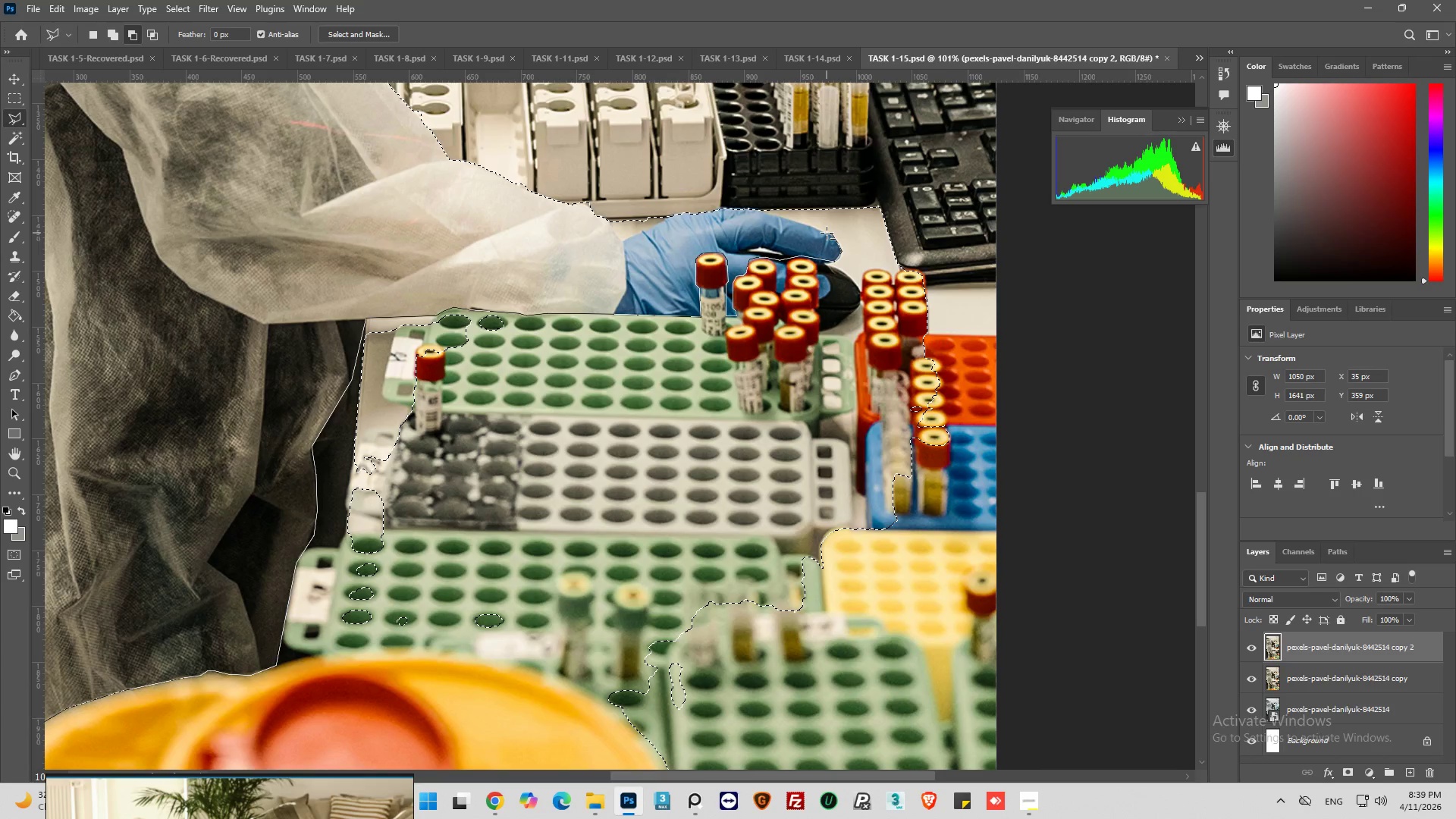 
left_click([827, 233])
 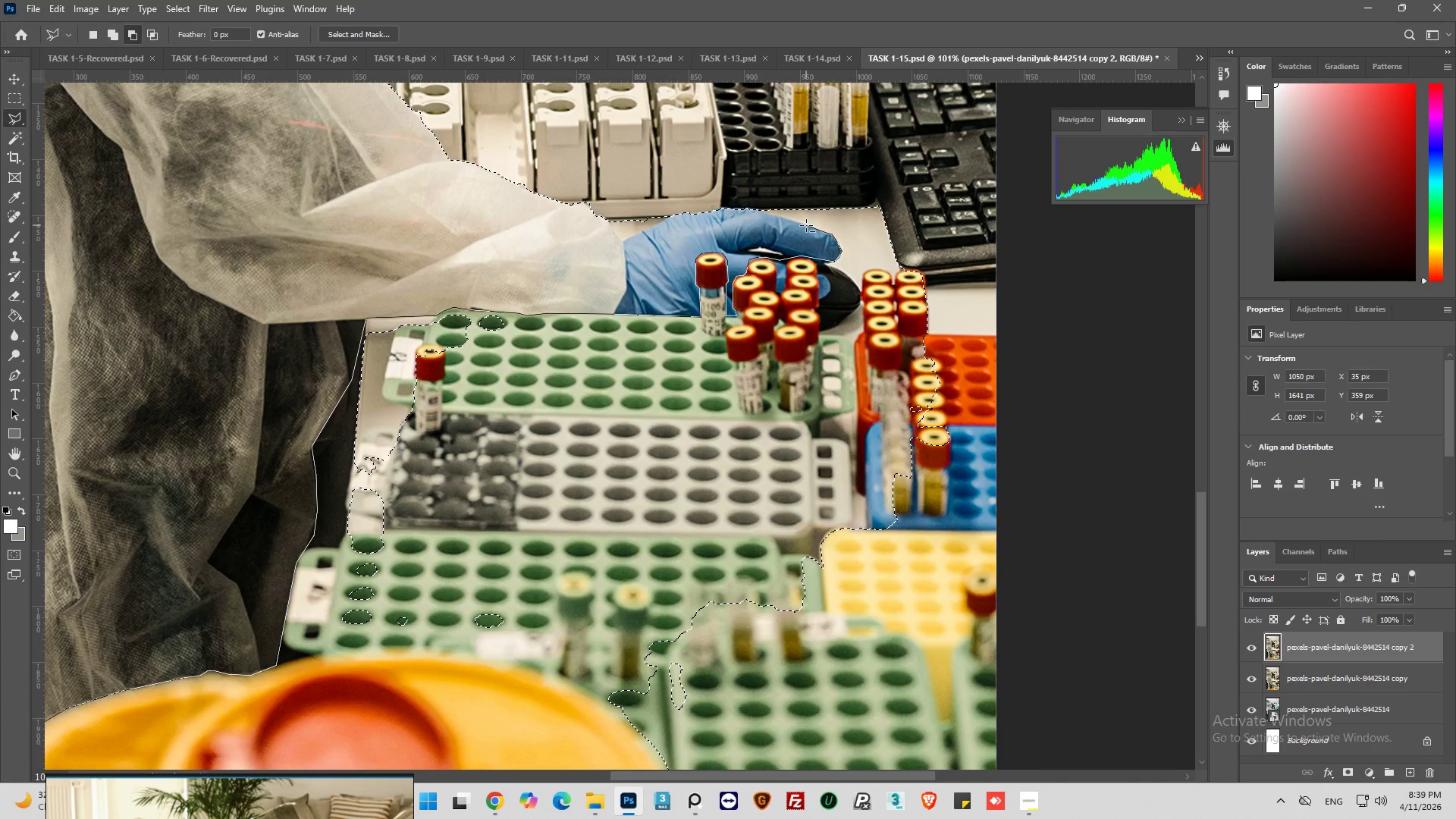 
left_click([806, 225])
 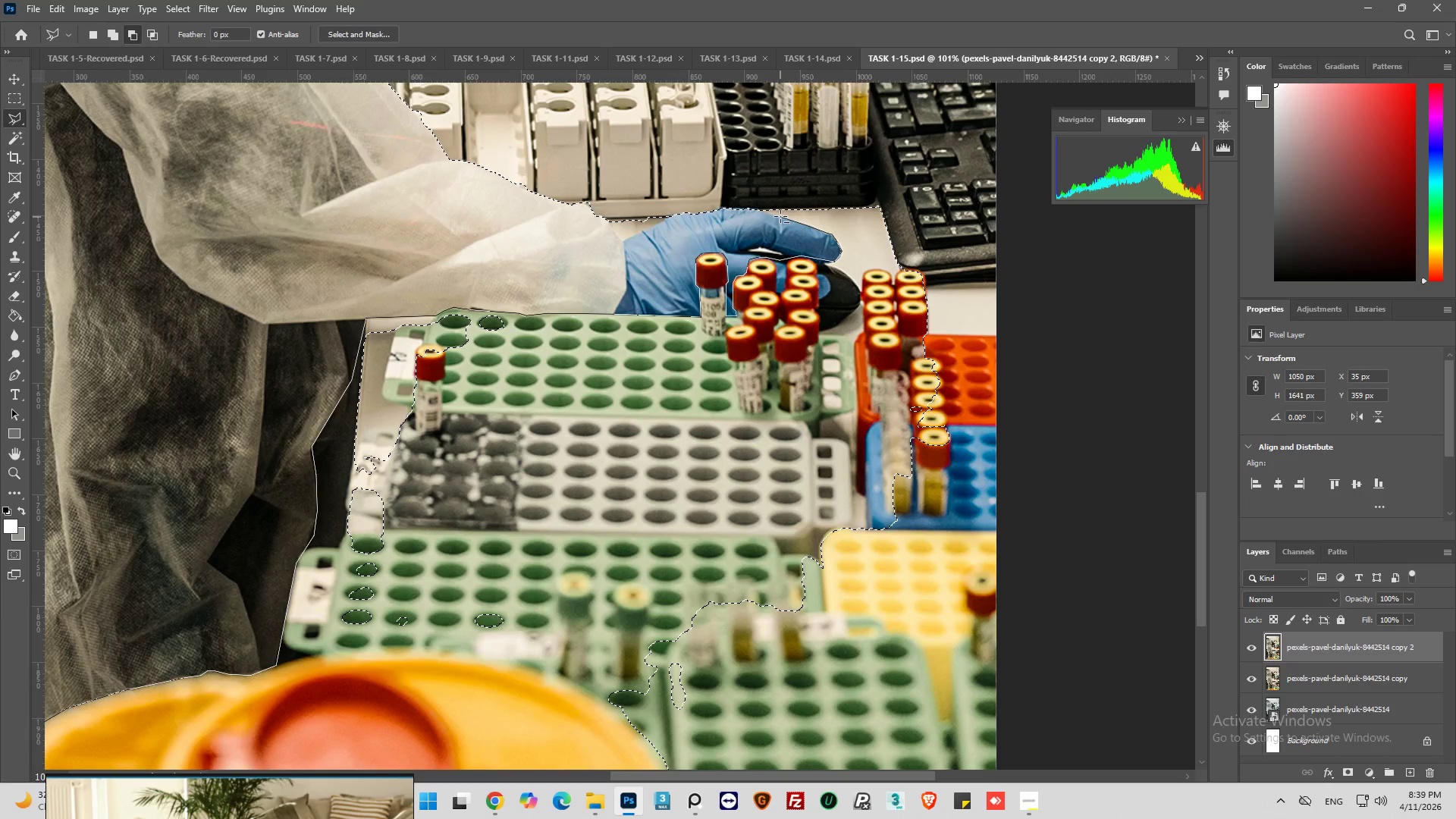 
left_click([780, 216])
 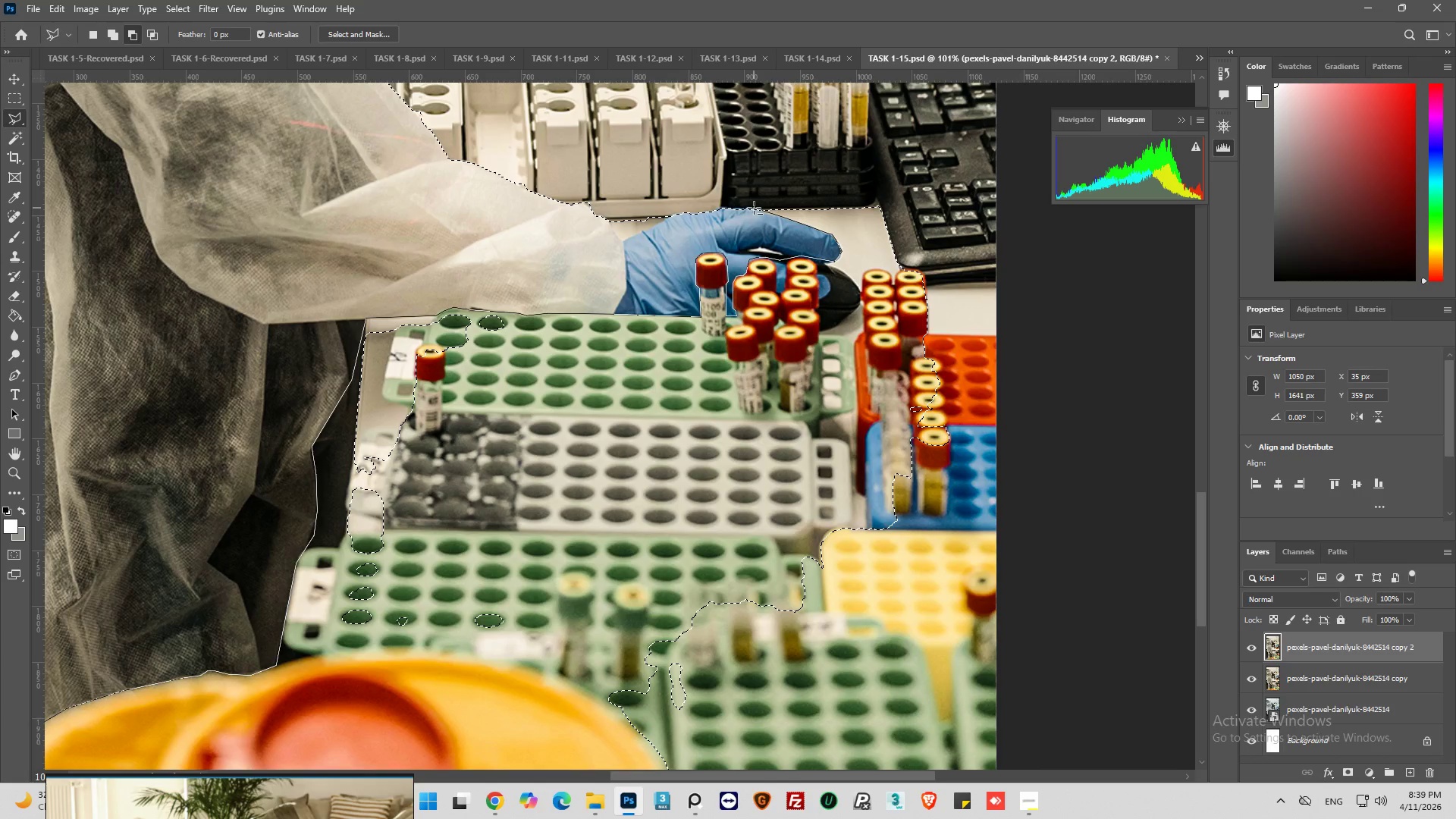 
left_click([821, 139])
 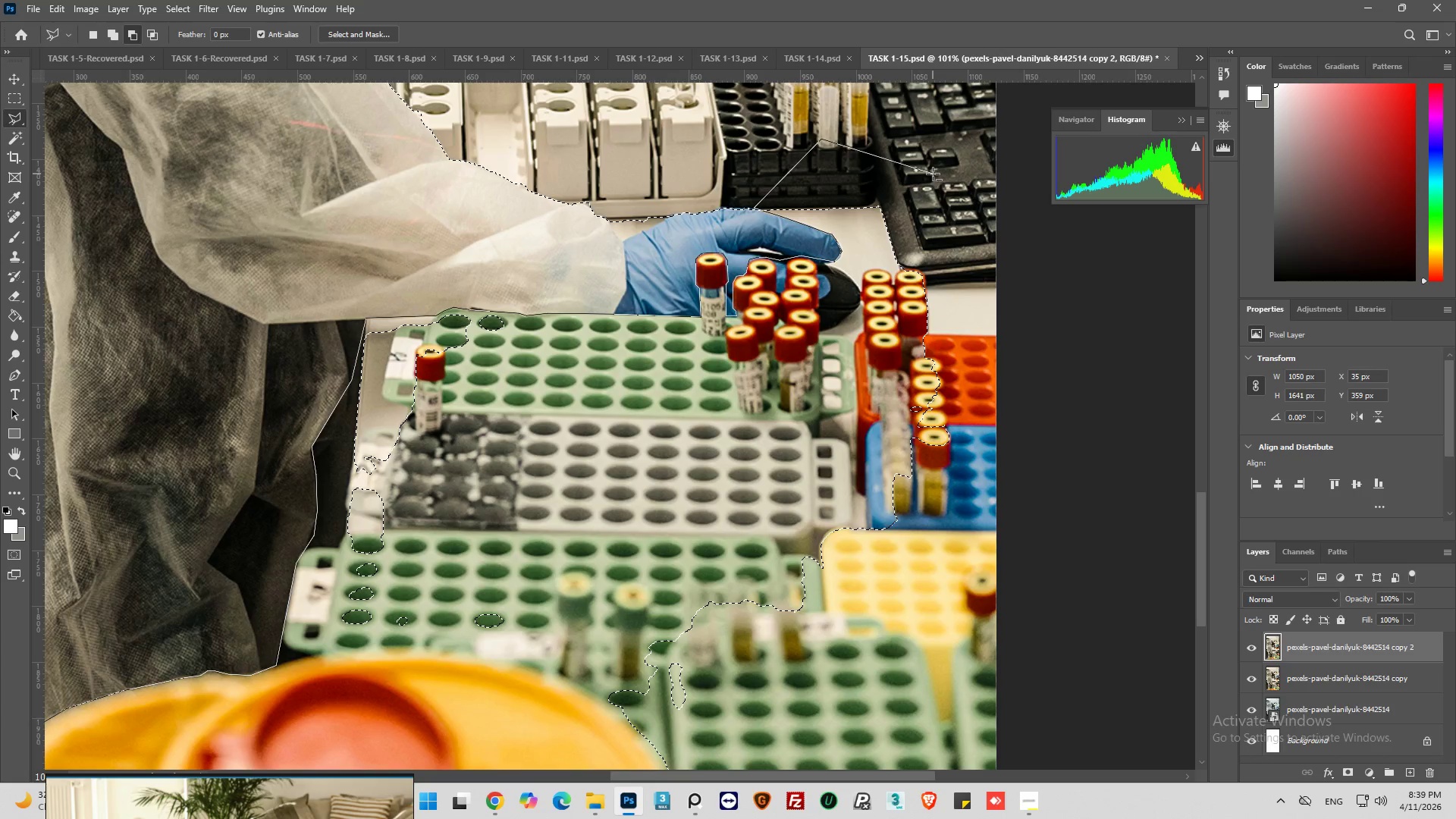 
left_click_drag(start_coordinate=[937, 173], to_coordinate=[950, 193])
 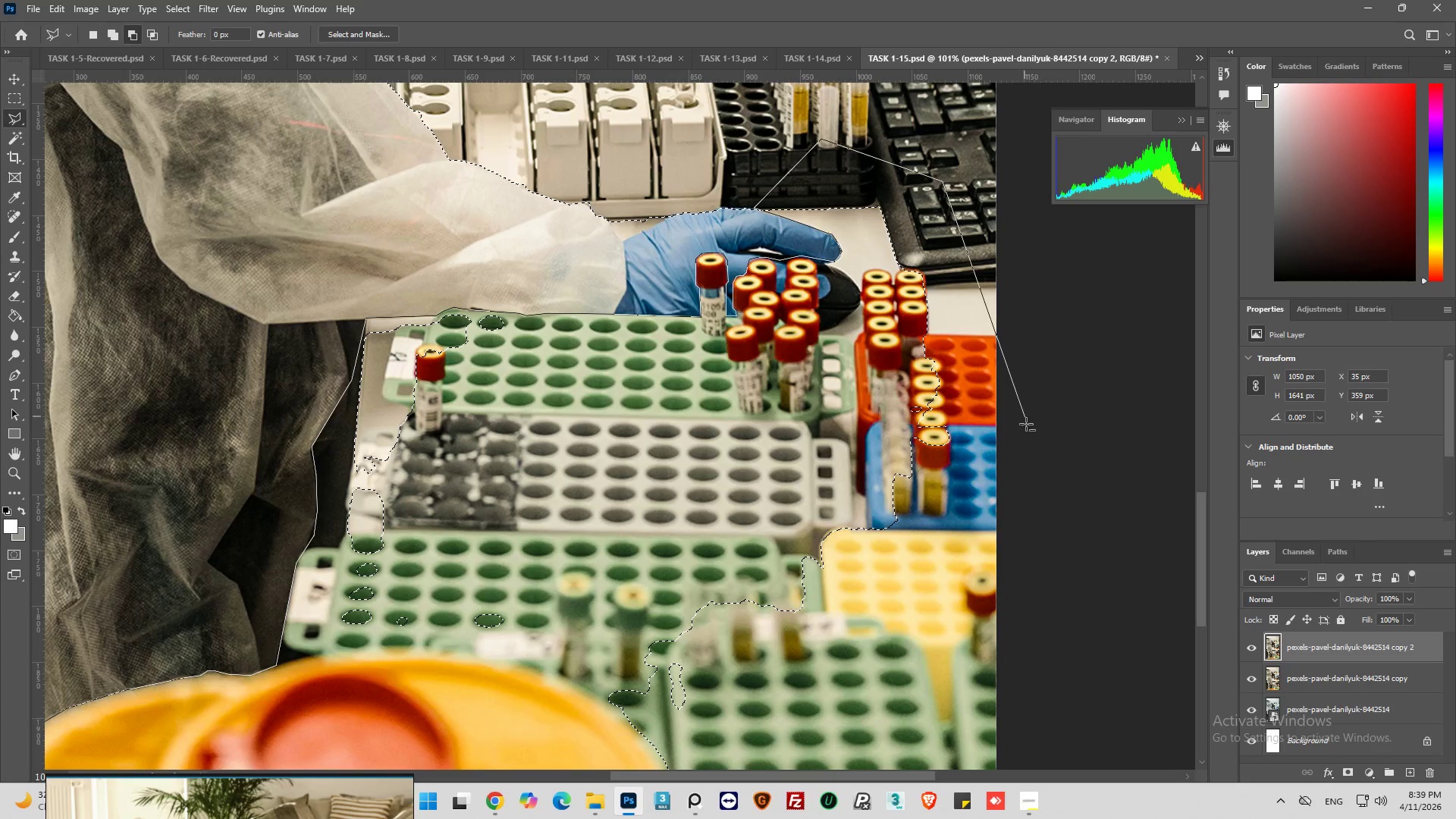 
left_click_drag(start_coordinate=[1026, 430], to_coordinate=[1026, 443])
 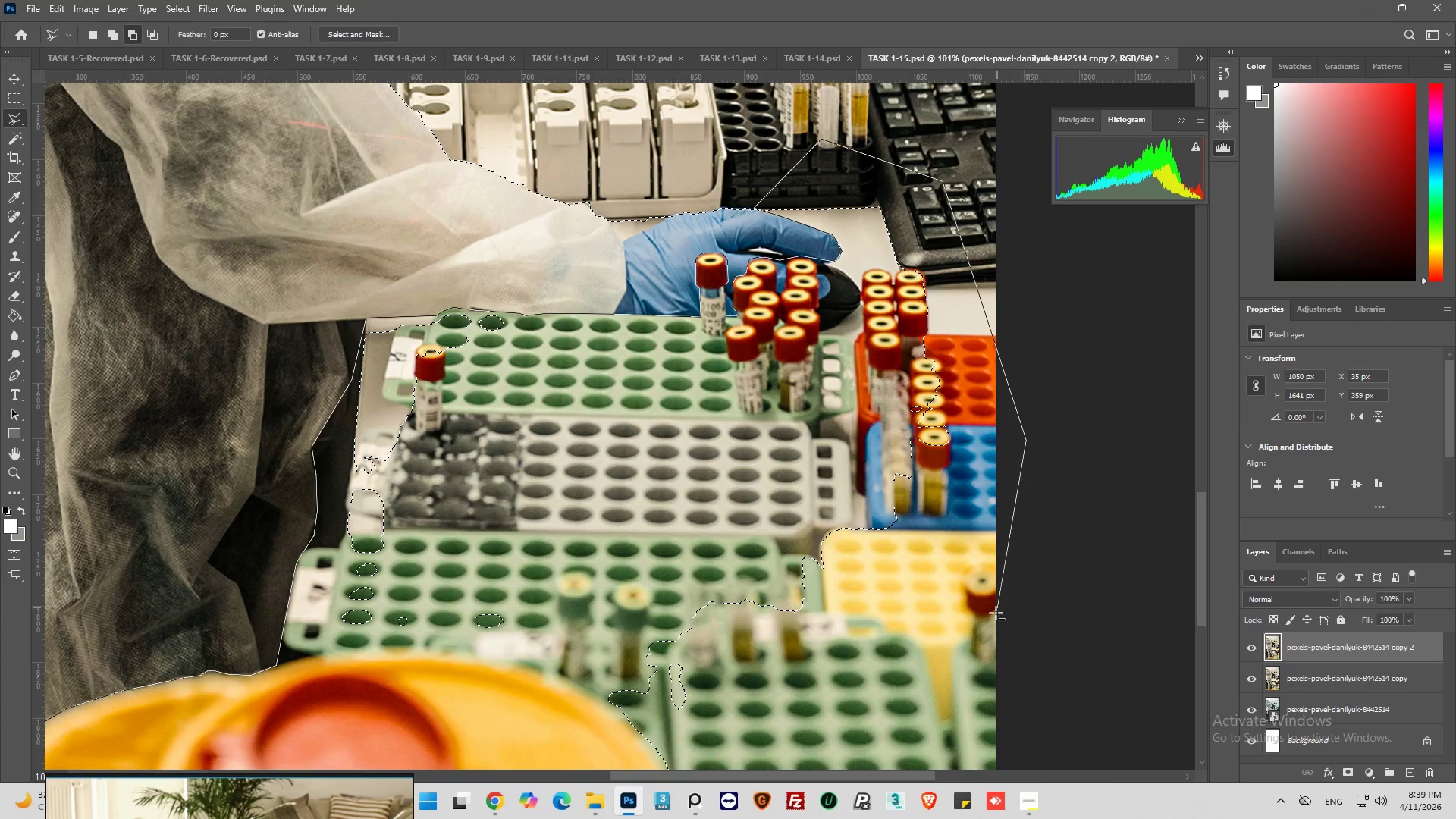 
left_click_drag(start_coordinate=[996, 613], to_coordinate=[981, 619])
 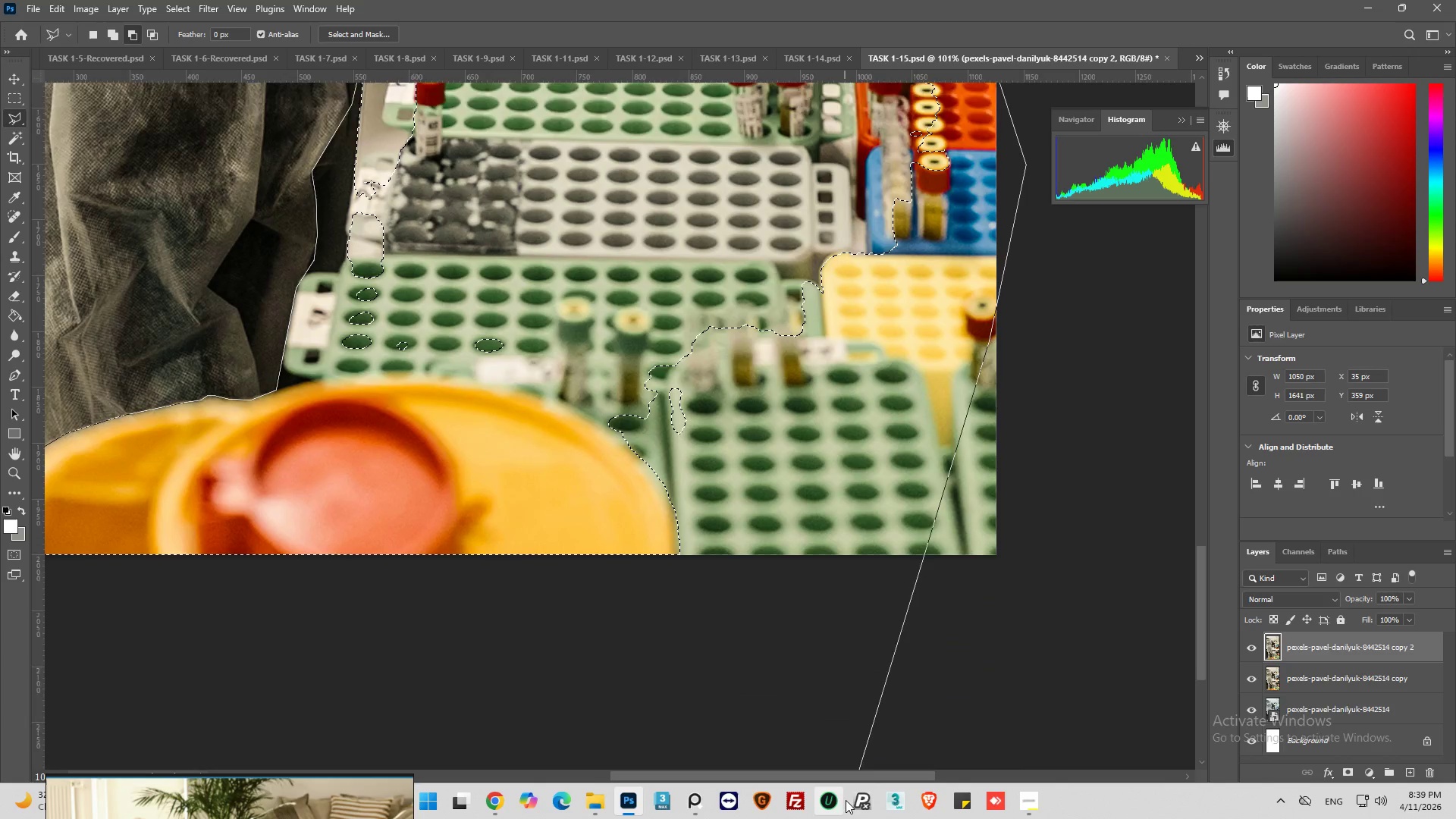 
left_click_drag(start_coordinate=[802, 689], to_coordinate=[732, 655])
 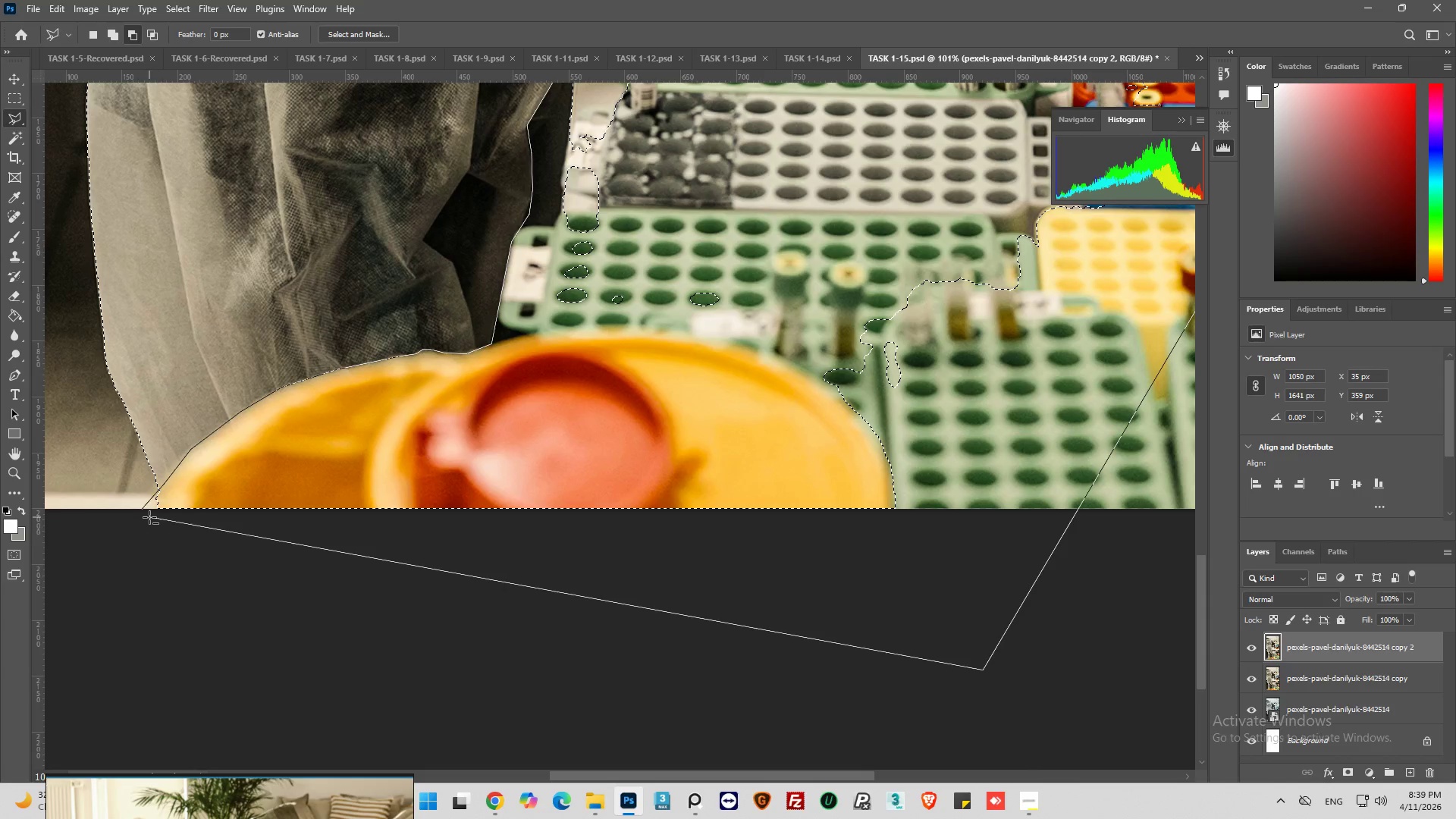 
left_click_drag(start_coordinate=[143, 526], to_coordinate=[143, 516])
 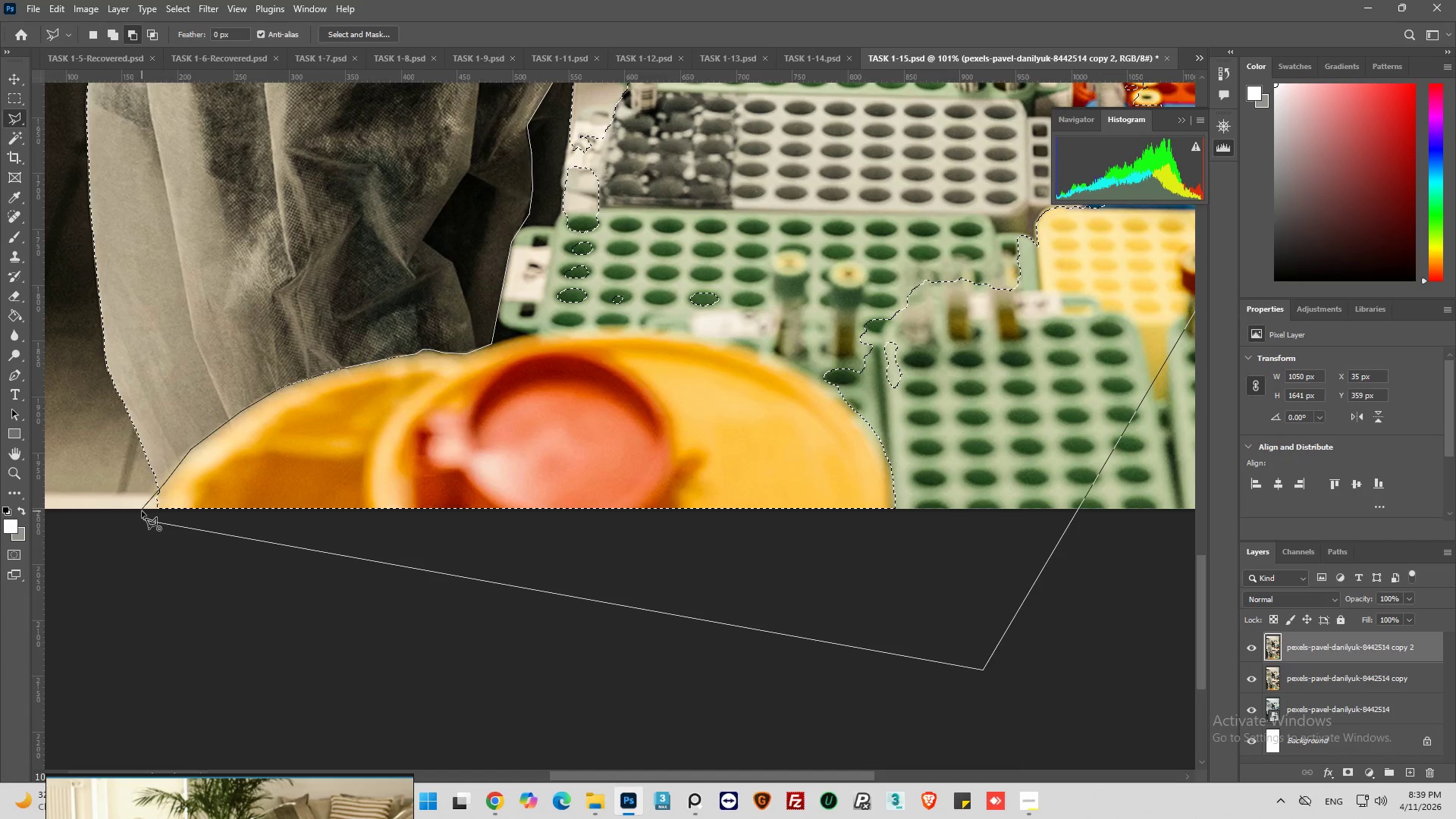 
left_click([142, 511])
 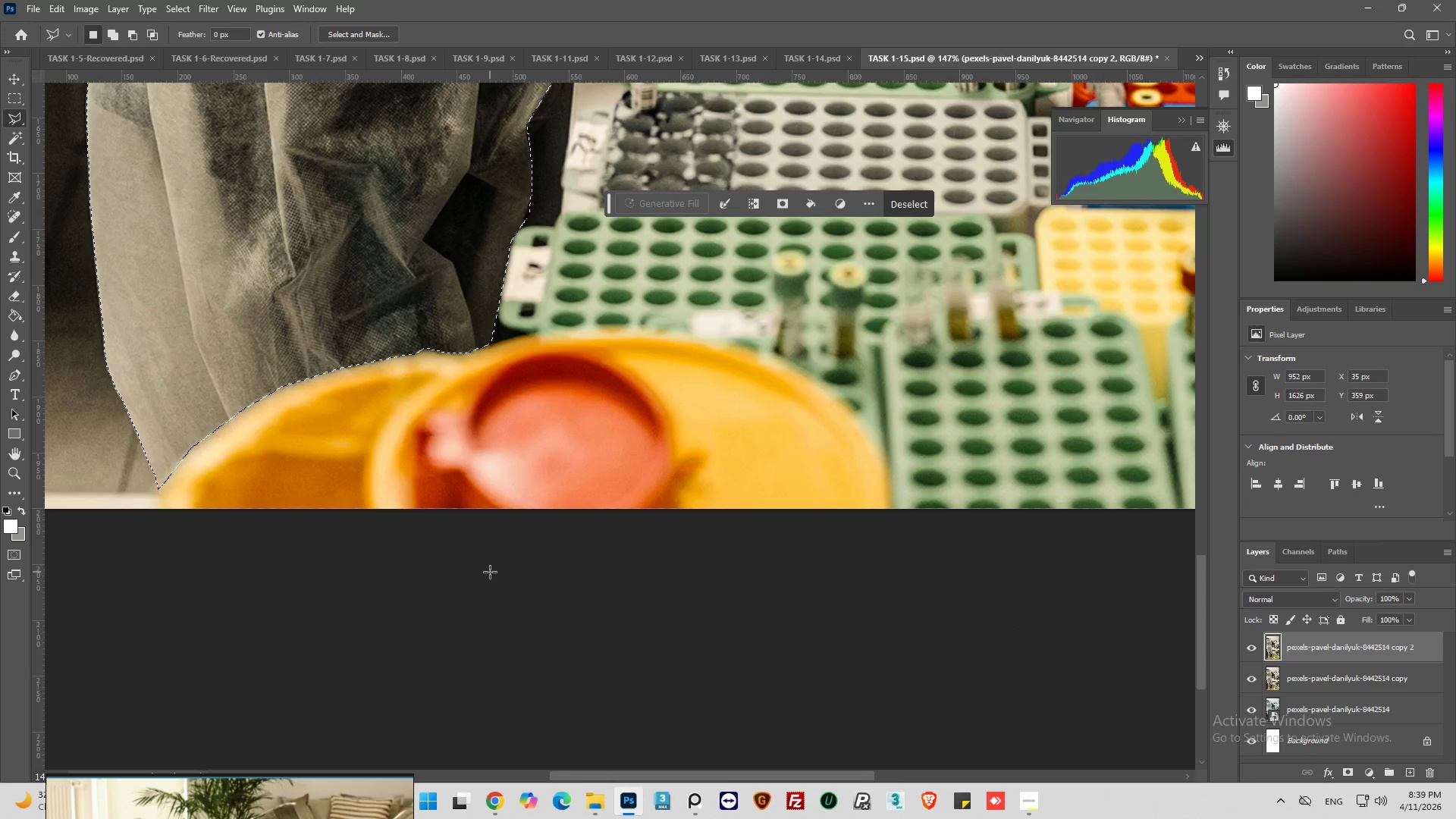 
hold_key(key=AltLeft, duration=0.73)
 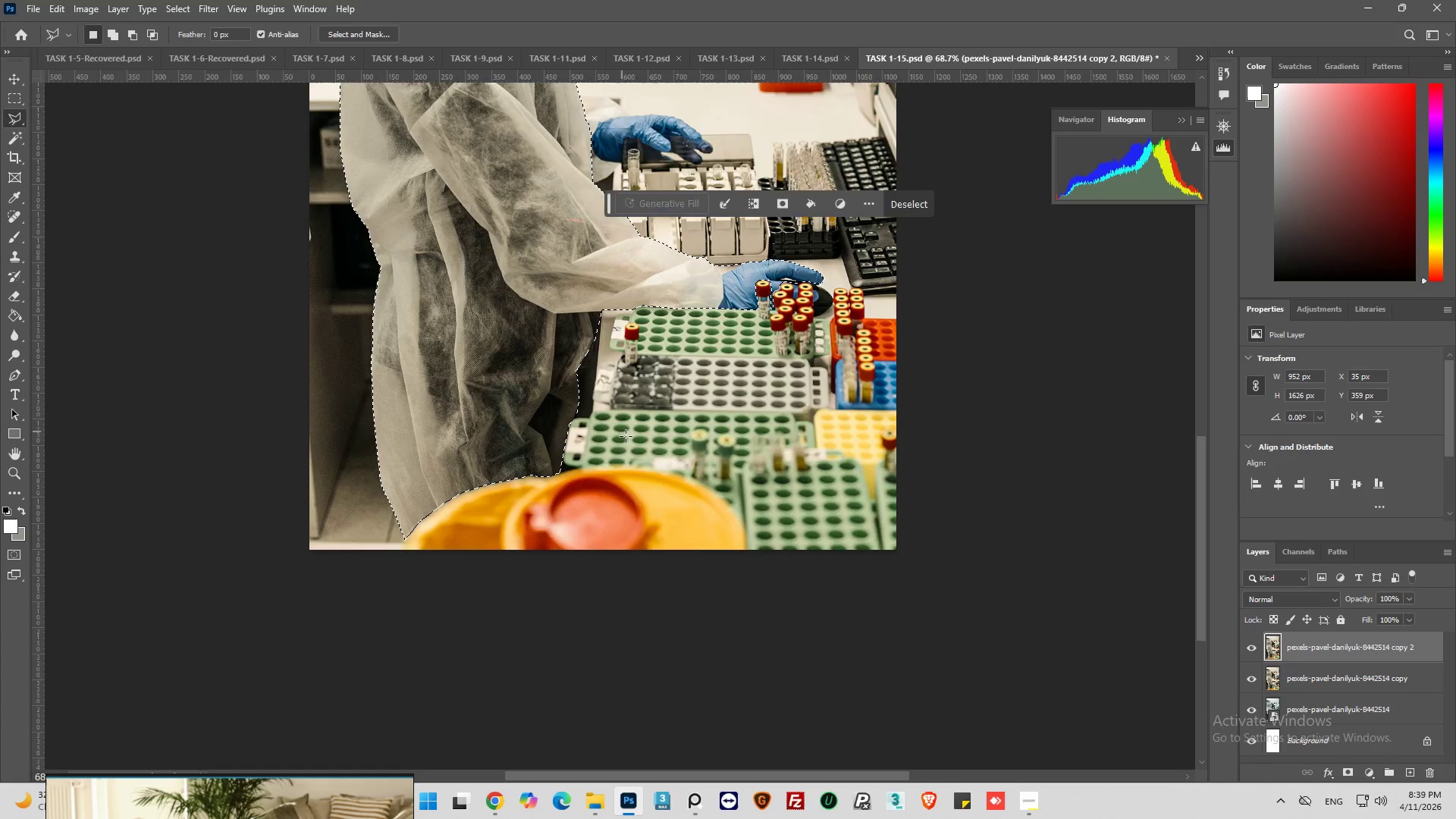 
hold_key(key=AltLeft, duration=1.5)
 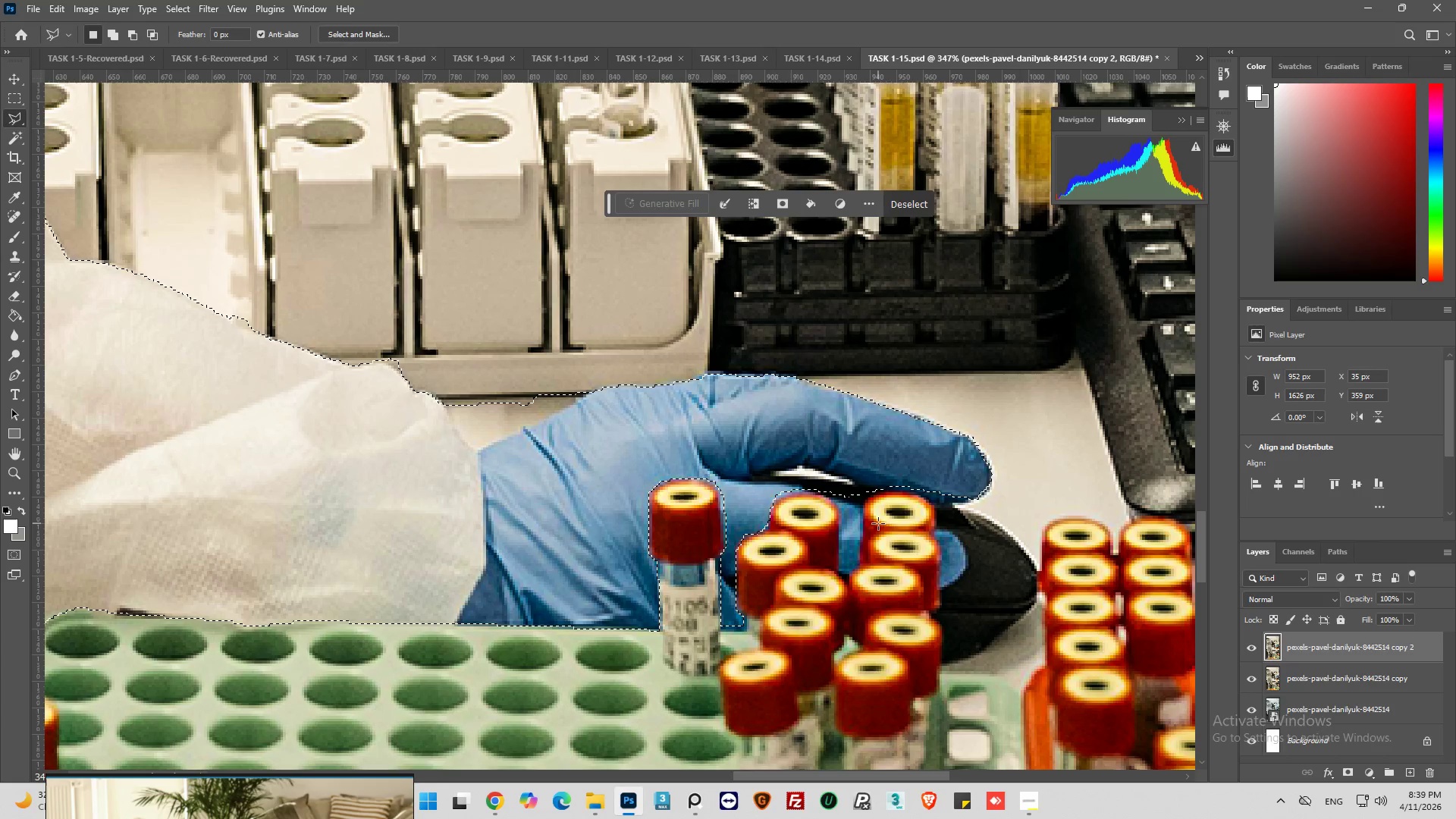 
key(Alt+AltLeft)
 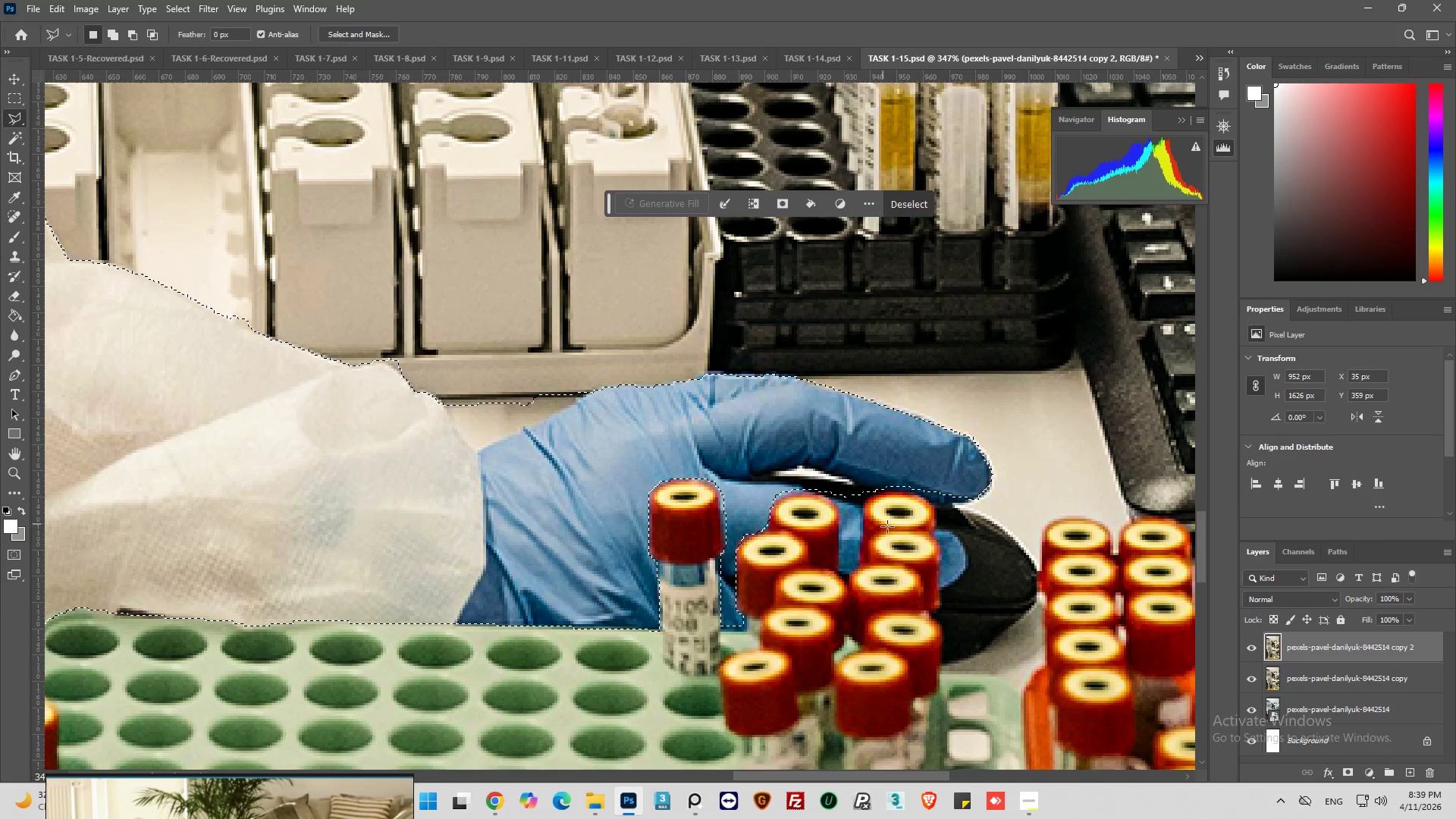 
scroll: coordinate [878, 523], scroll_direction: up, amount: 34.0
 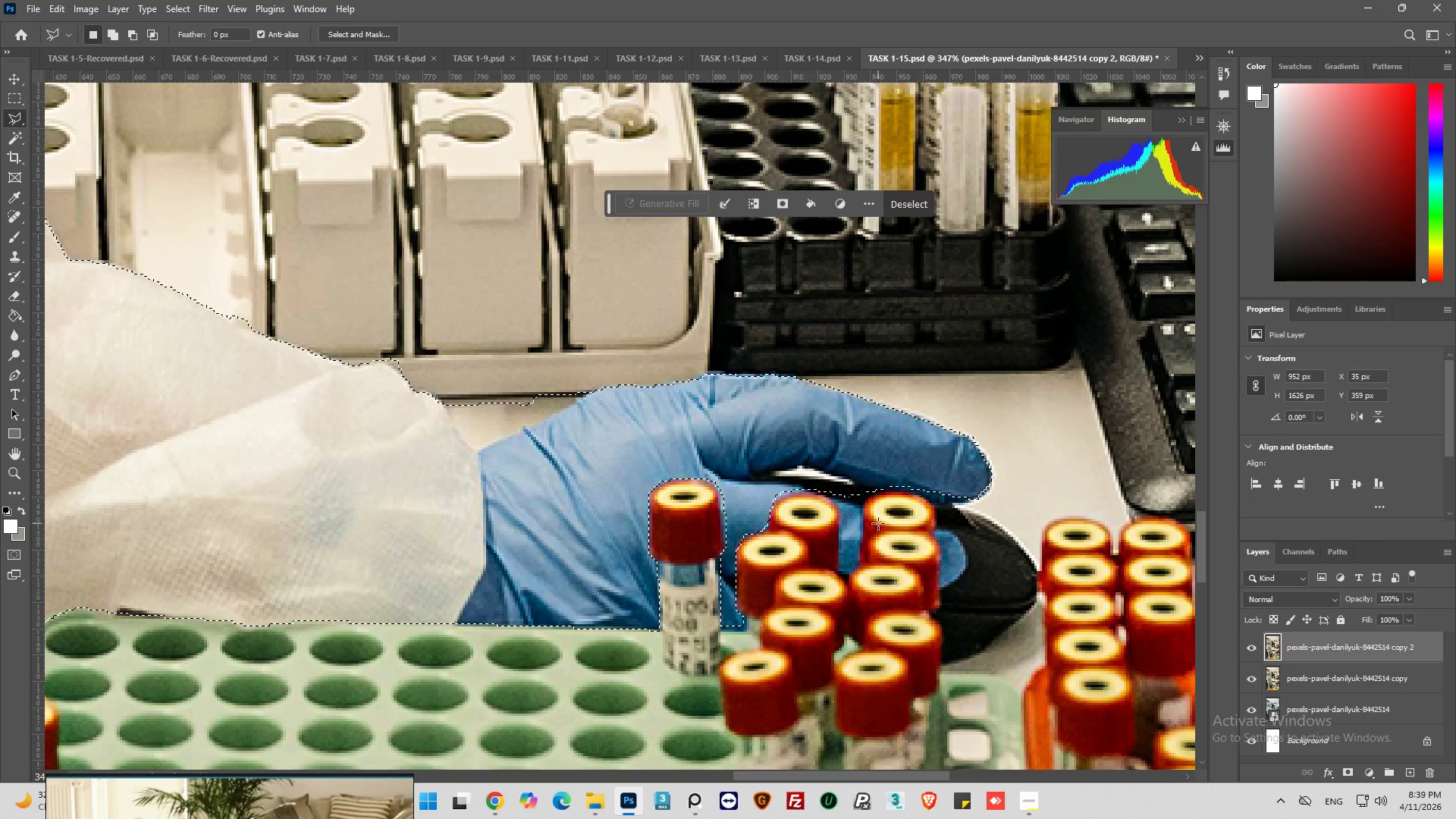 
key(Alt+AltLeft)
 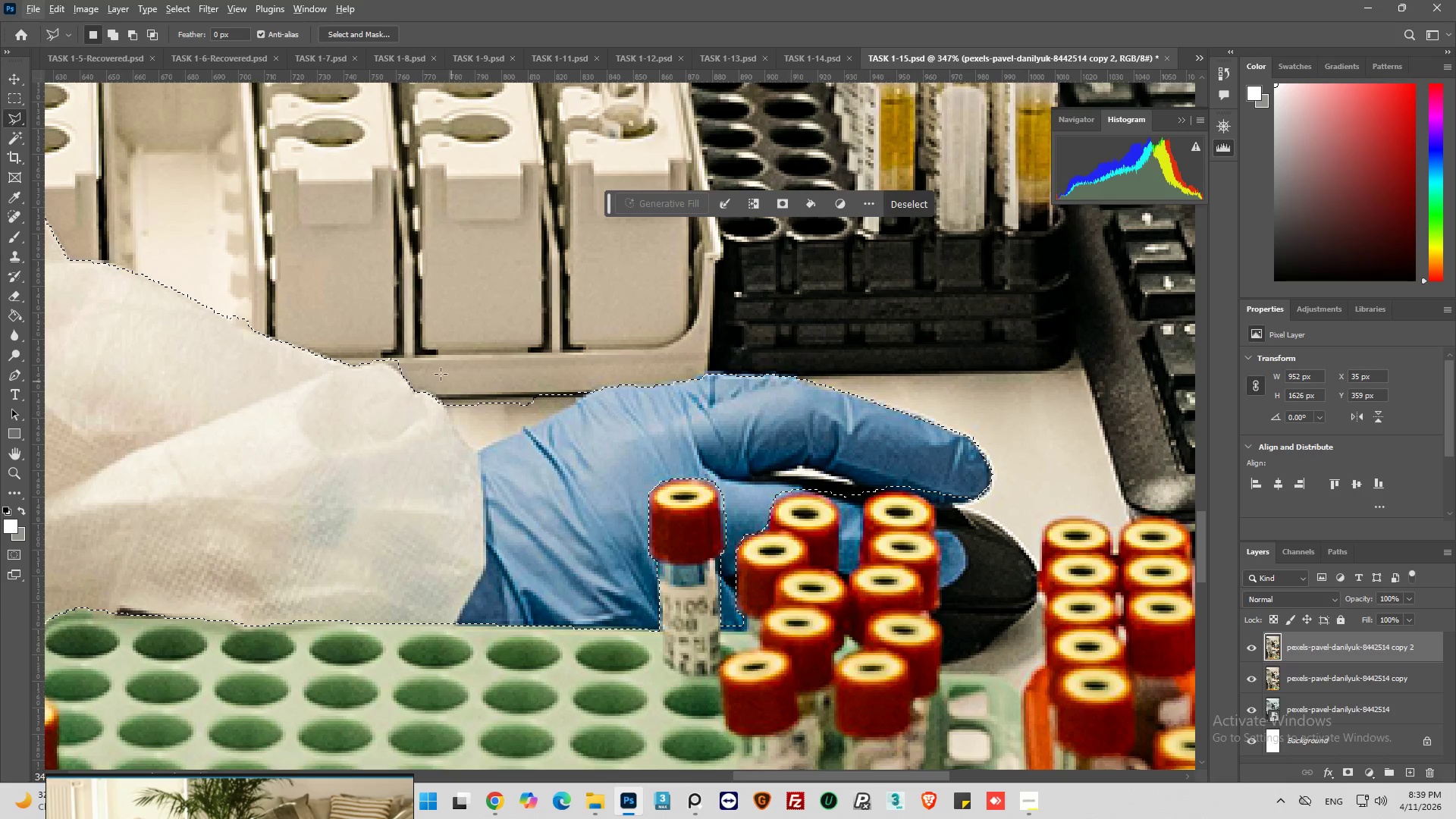 
hold_key(key=AltLeft, duration=0.33)
scroll: coordinate [435, 370], scroll_direction: up, amount: 4.0
 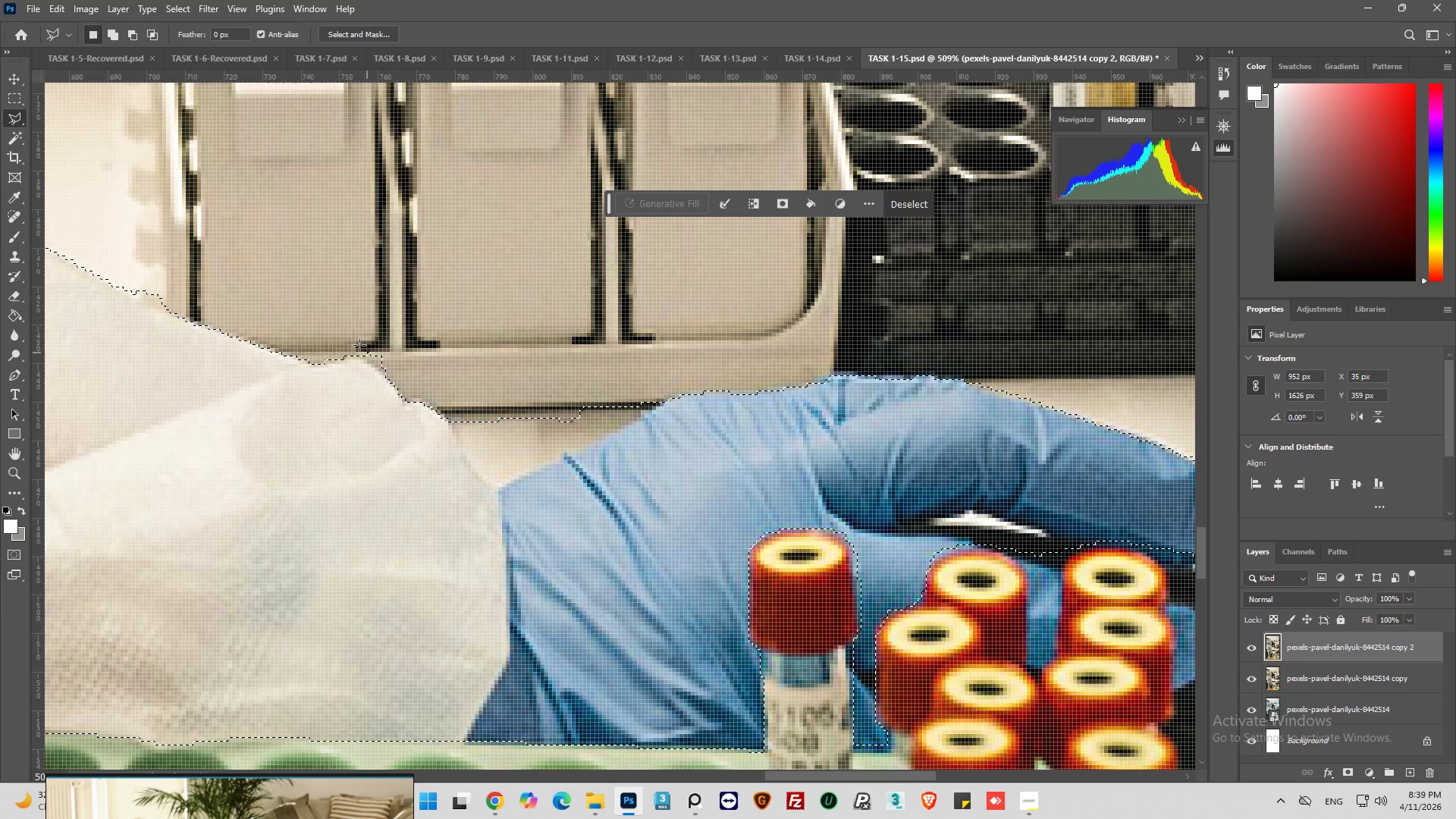 
hold_key(key=AltLeft, duration=0.42)
 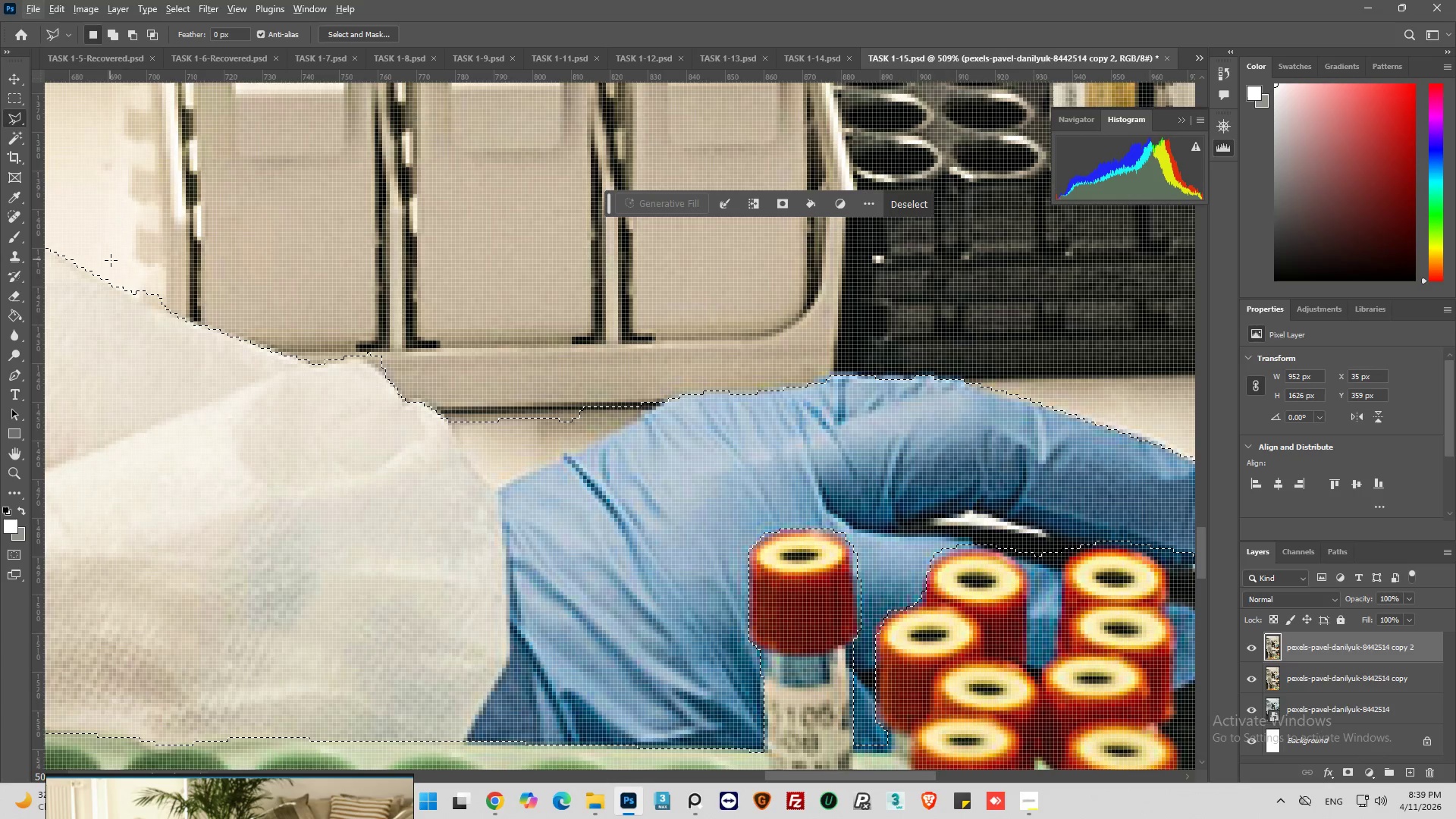 
hold_key(key=AltLeft, duration=0.48)
left_click([111, 256])
 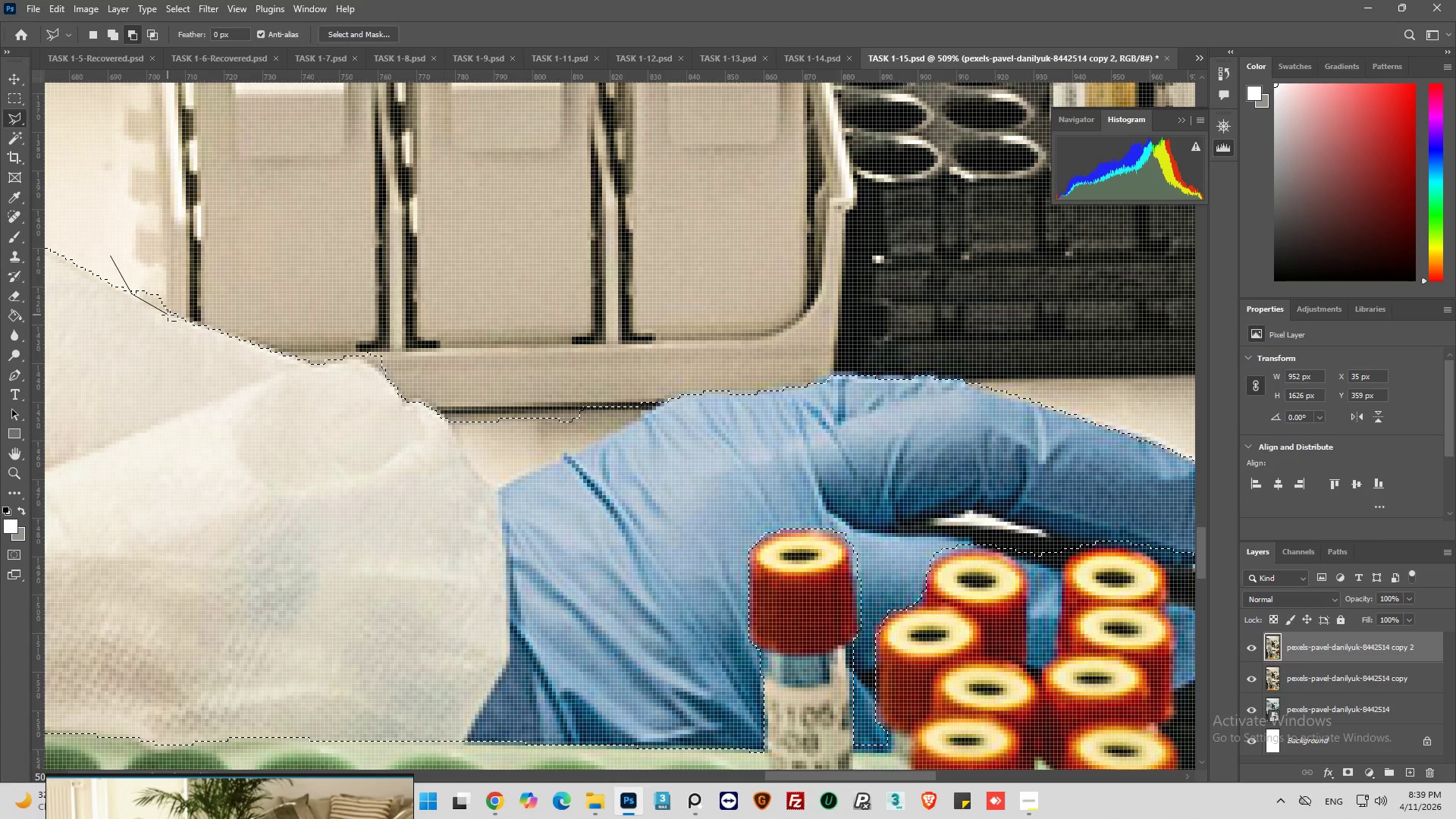 
left_click_drag(start_coordinate=[173, 312], to_coordinate=[221, 312])
 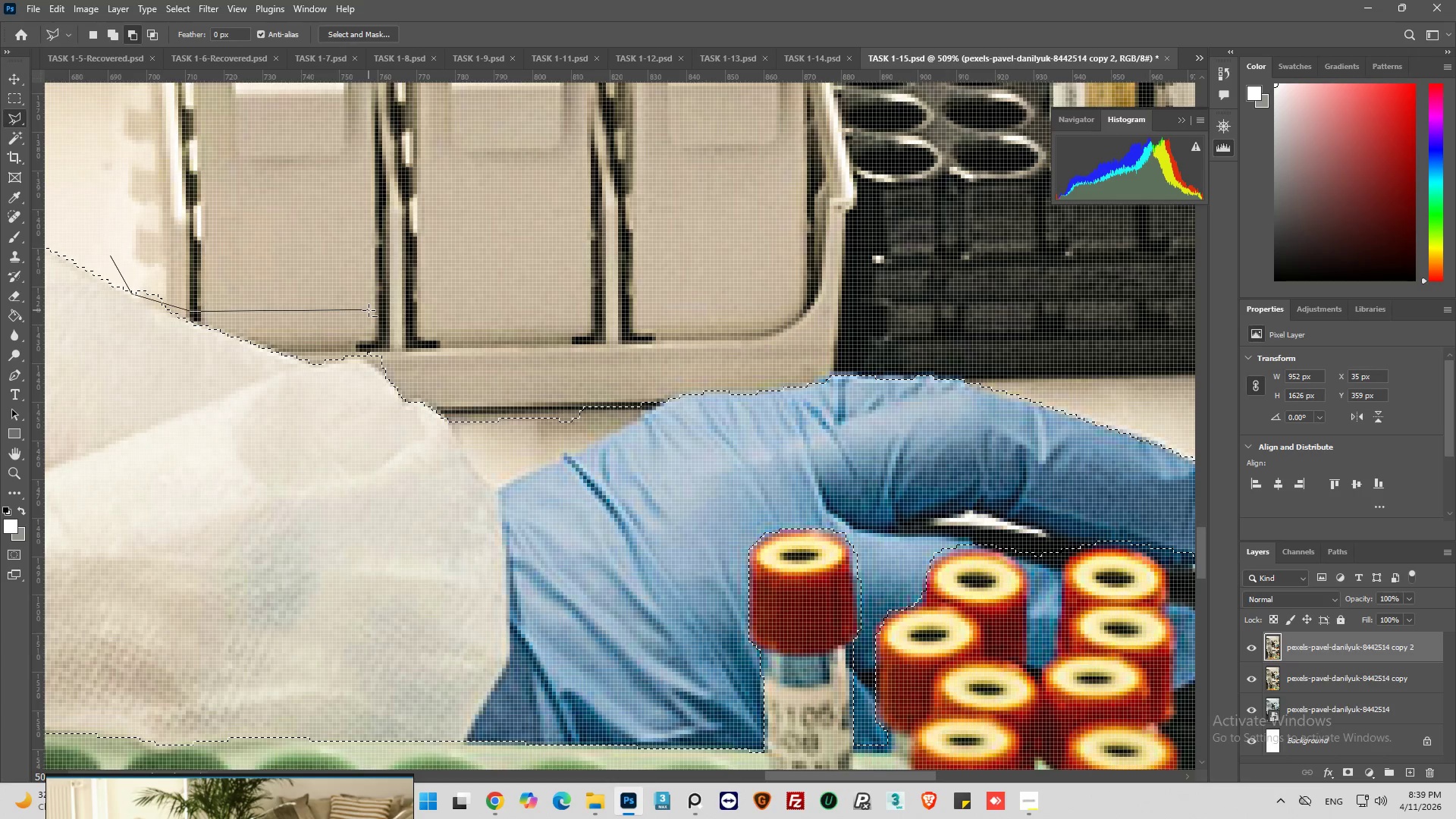 
left_click_drag(start_coordinate=[367, 310], to_coordinate=[359, 325])
 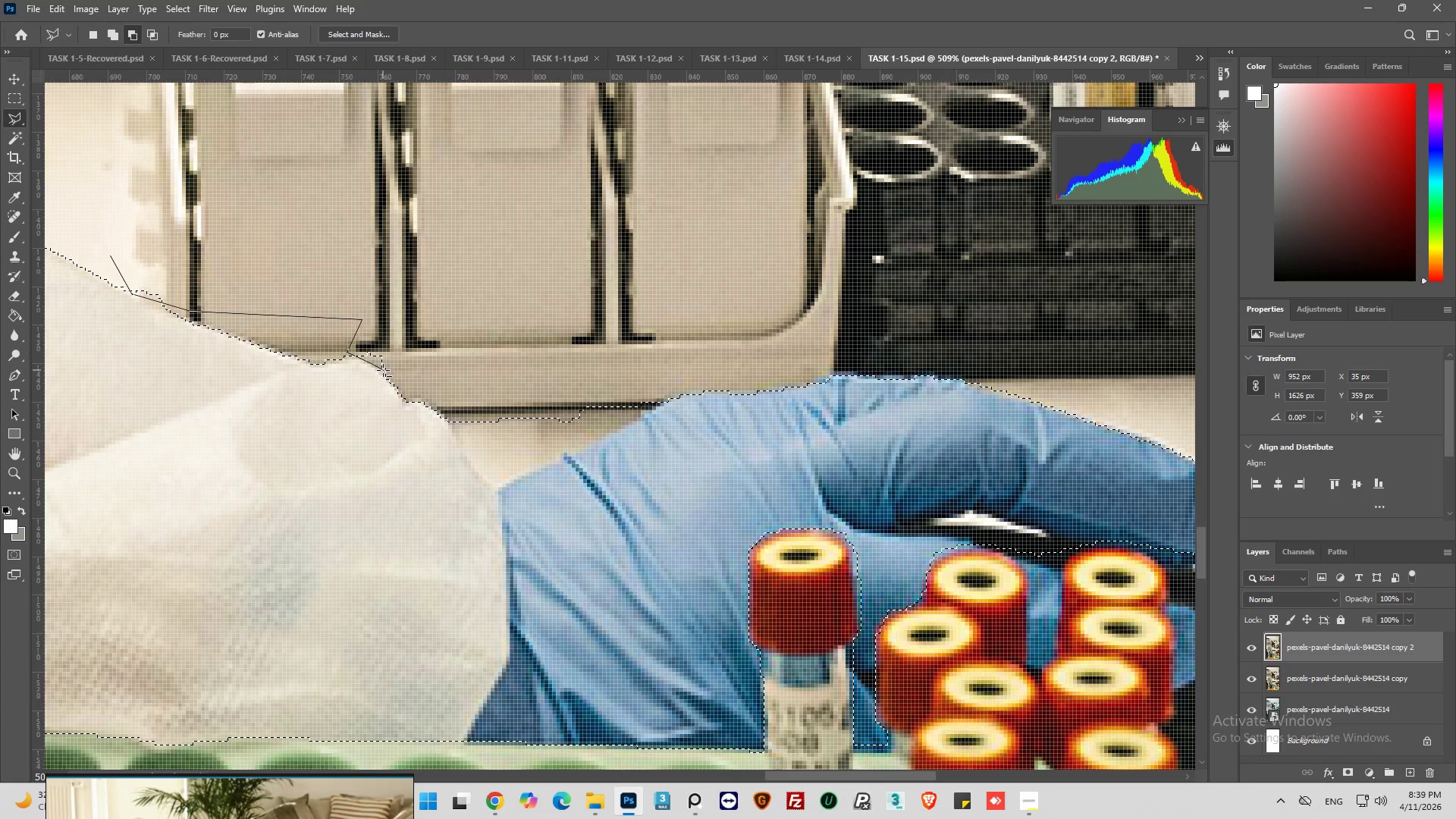 
left_click_drag(start_coordinate=[384, 375], to_coordinate=[400, 381])
 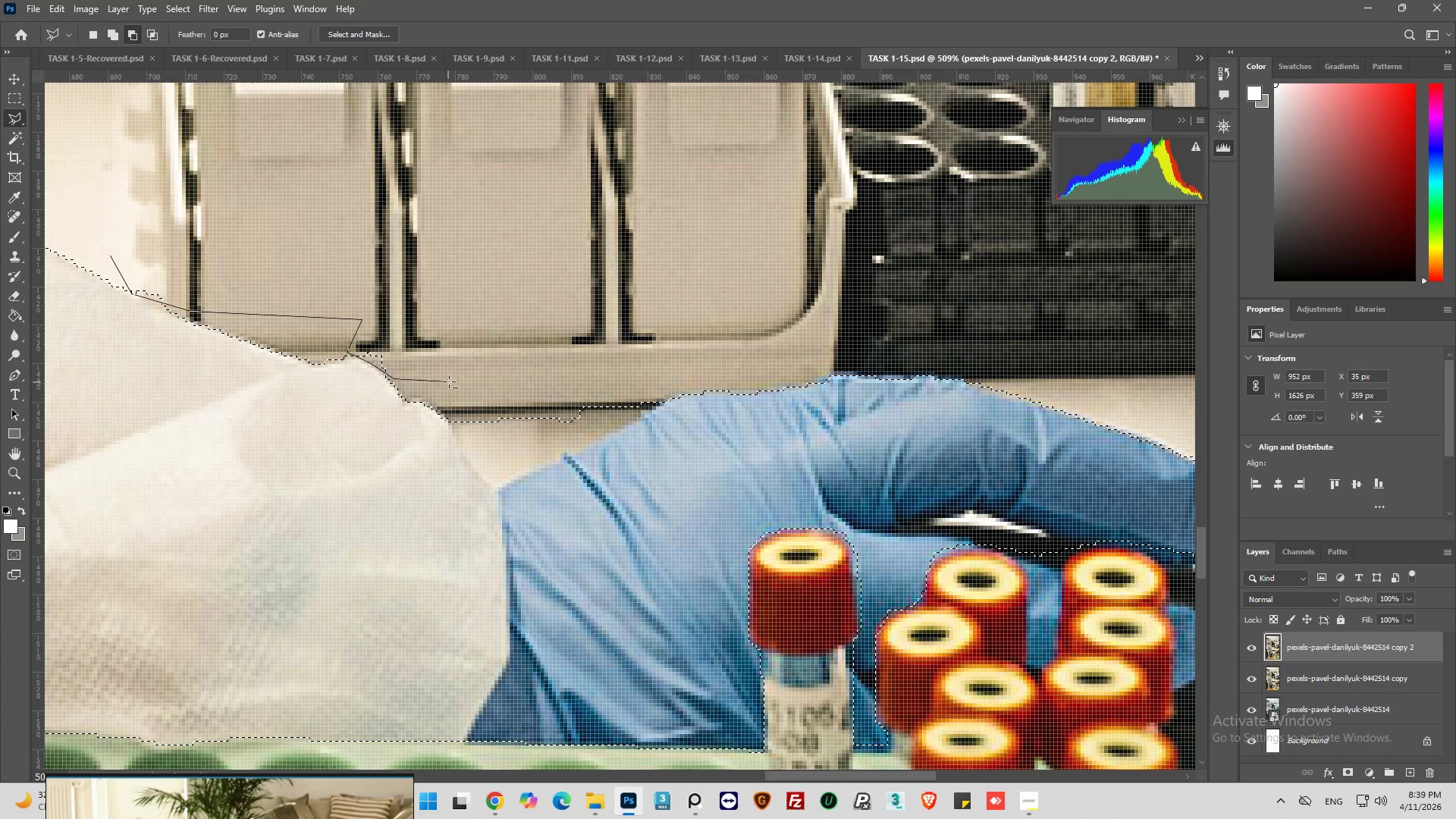 
double_click([449, 381])
 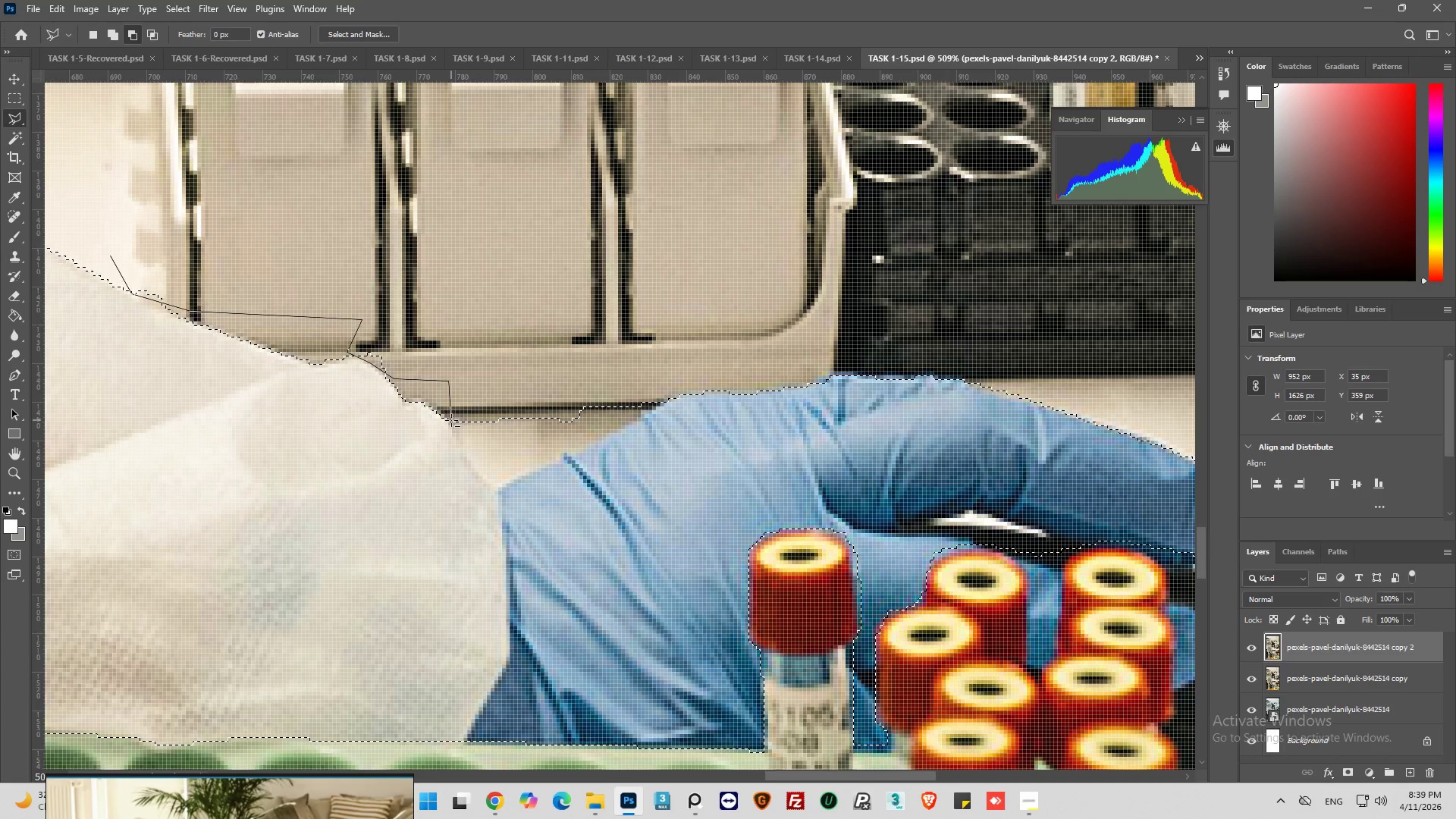 
left_click([451, 423])
 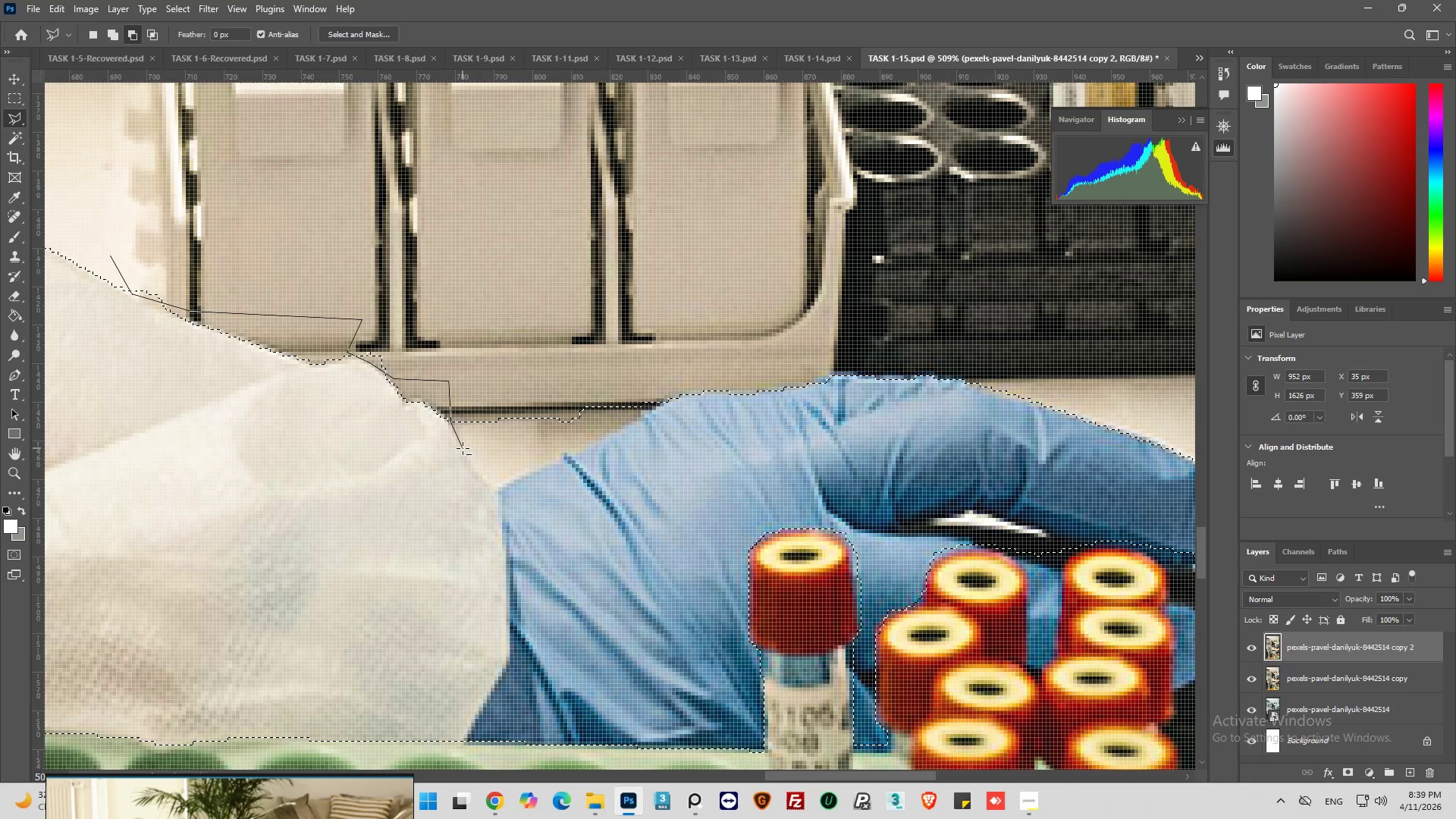 
left_click_drag(start_coordinate=[463, 448], to_coordinate=[463, 453])
 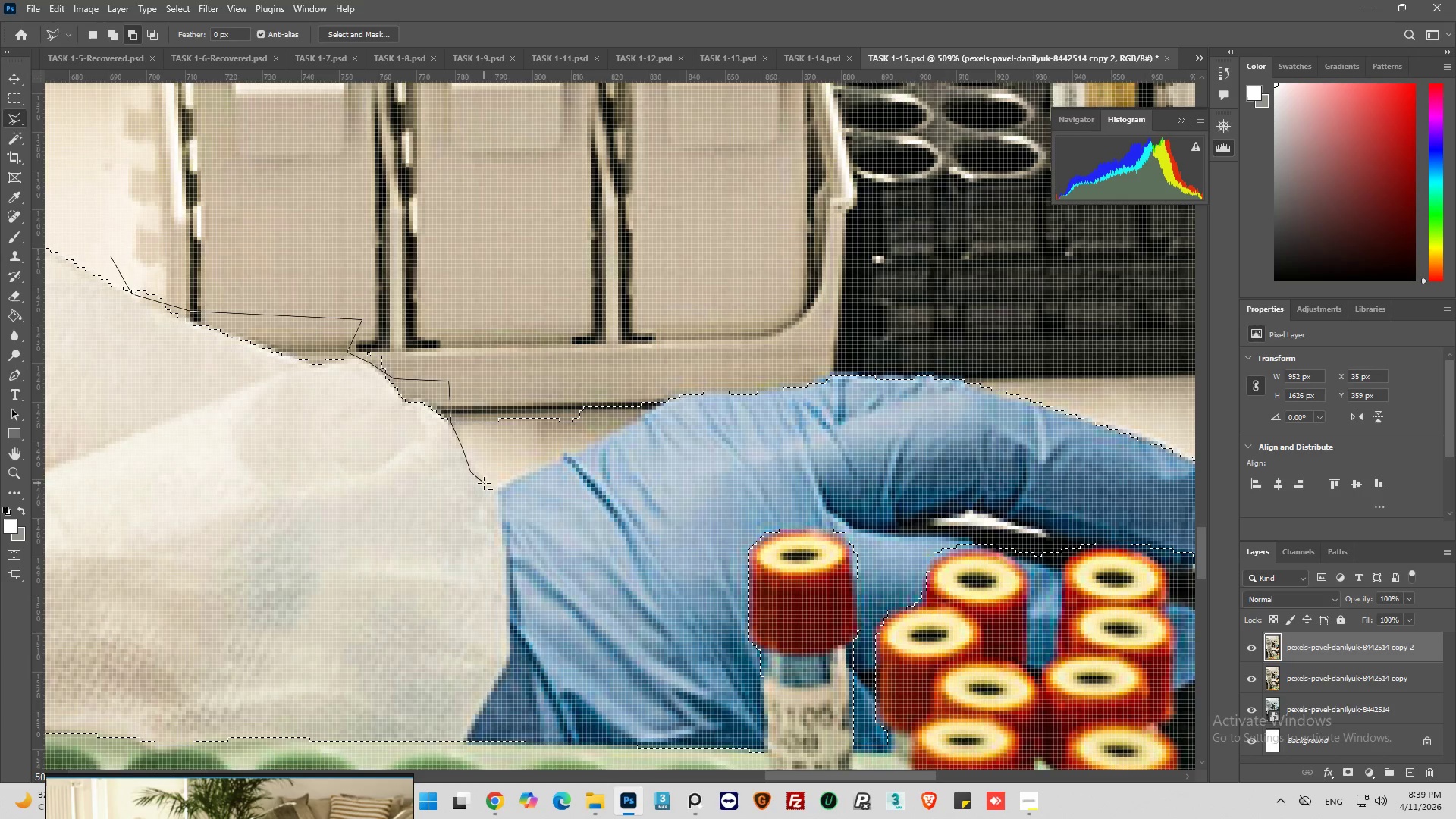 
left_click([489, 487])
 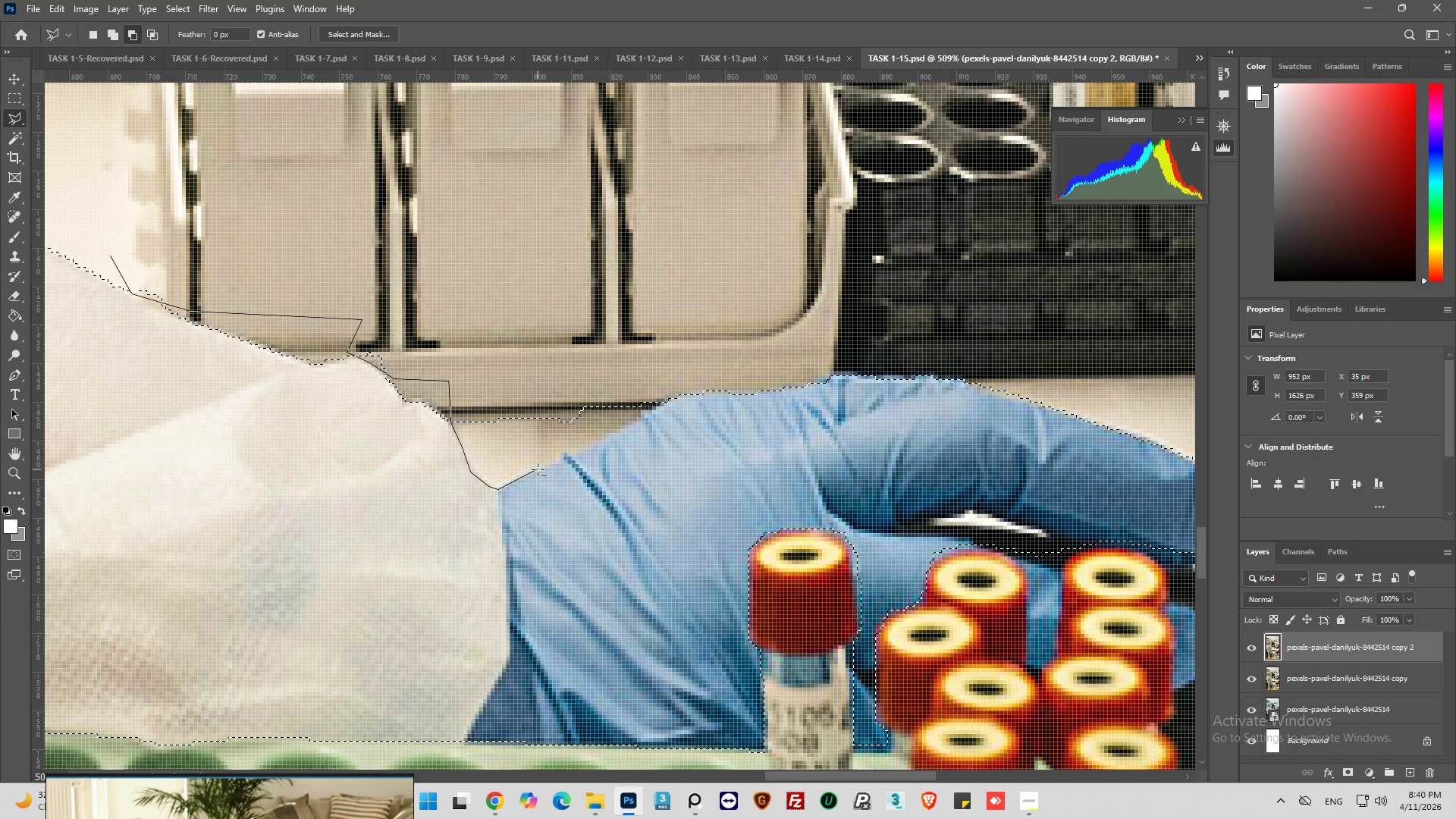 
left_click_drag(start_coordinate=[538, 469], to_coordinate=[541, 468])
 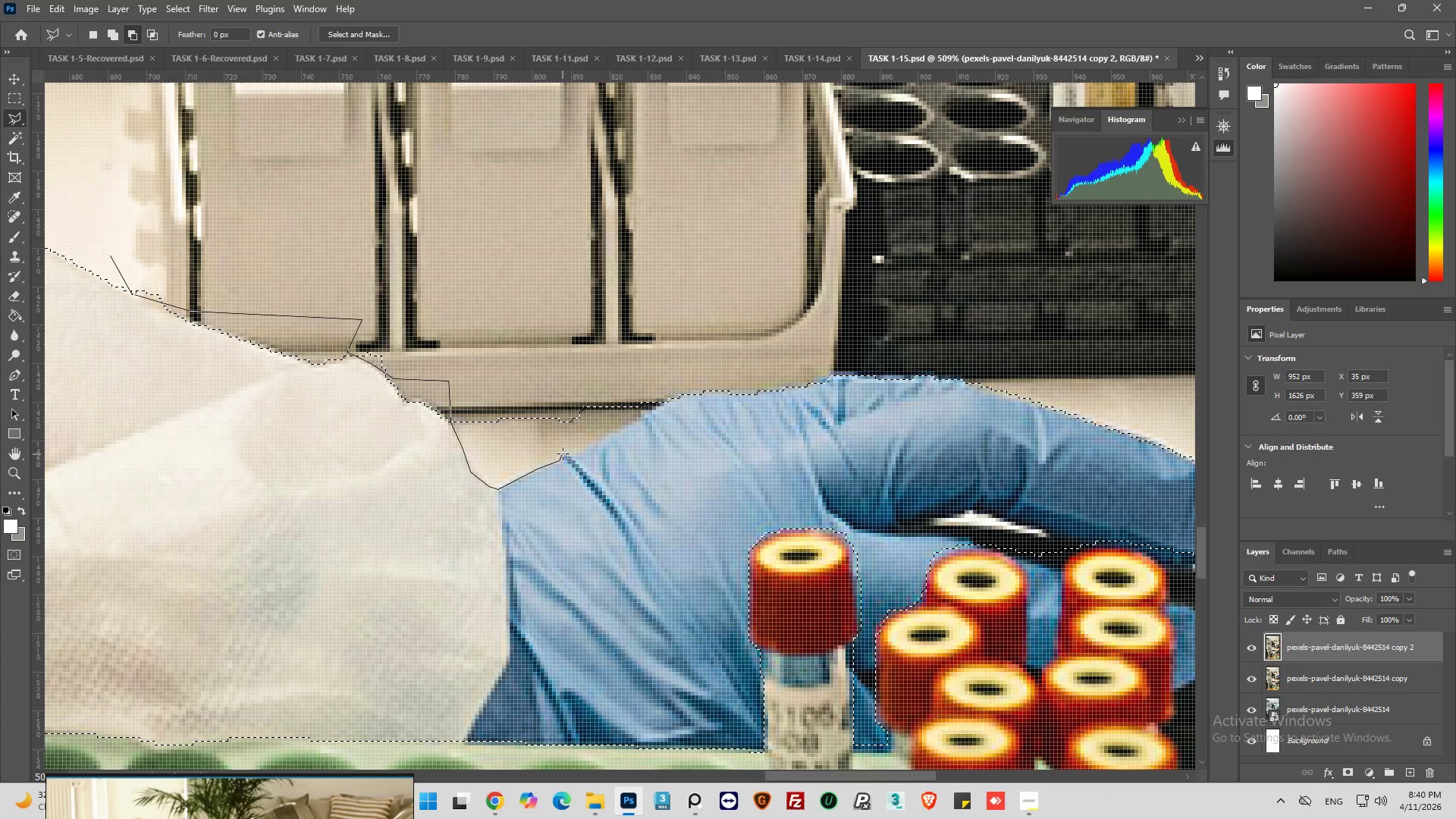 
left_click([564, 452])
 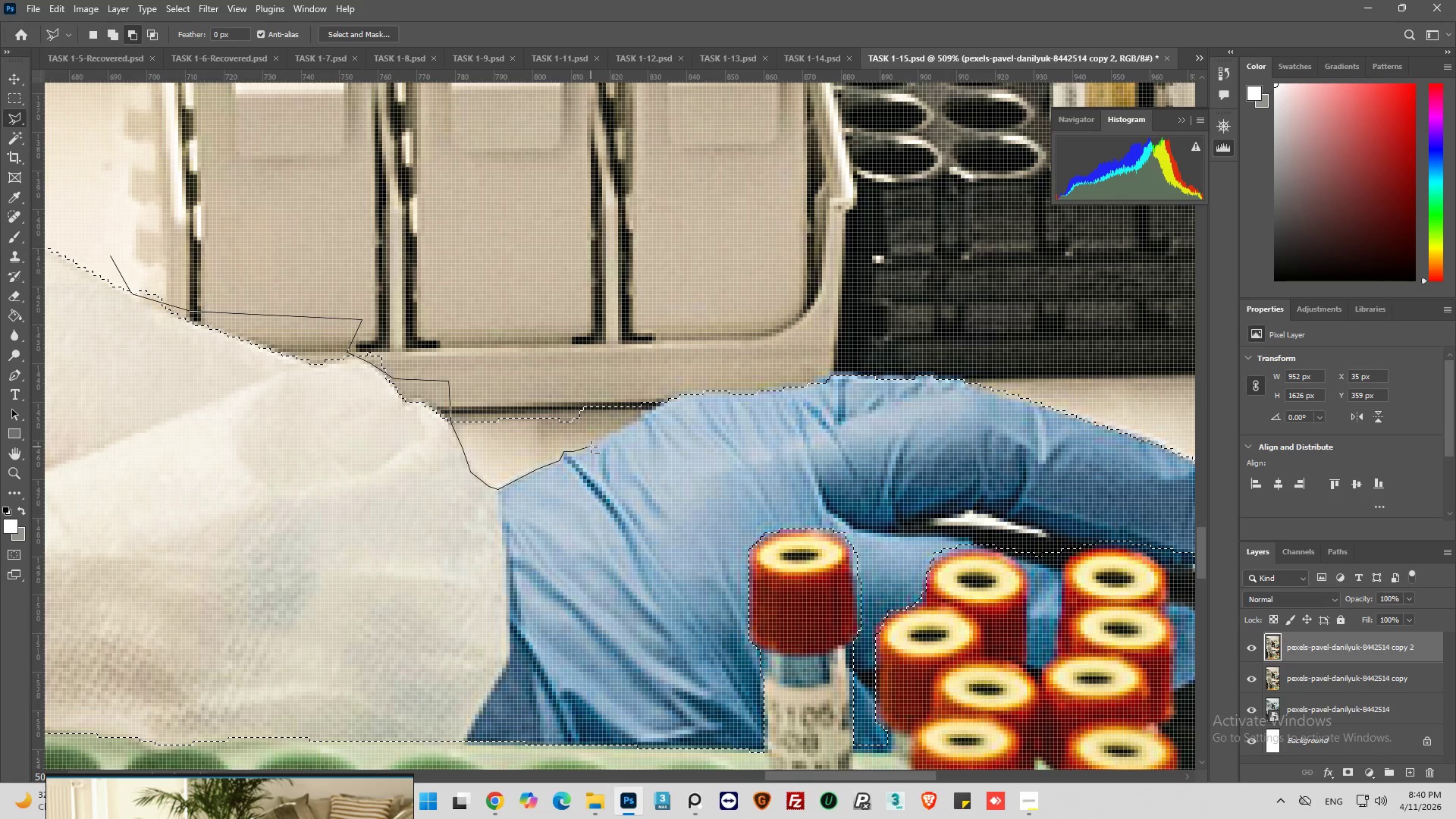 
left_click_drag(start_coordinate=[593, 444], to_coordinate=[598, 441])
 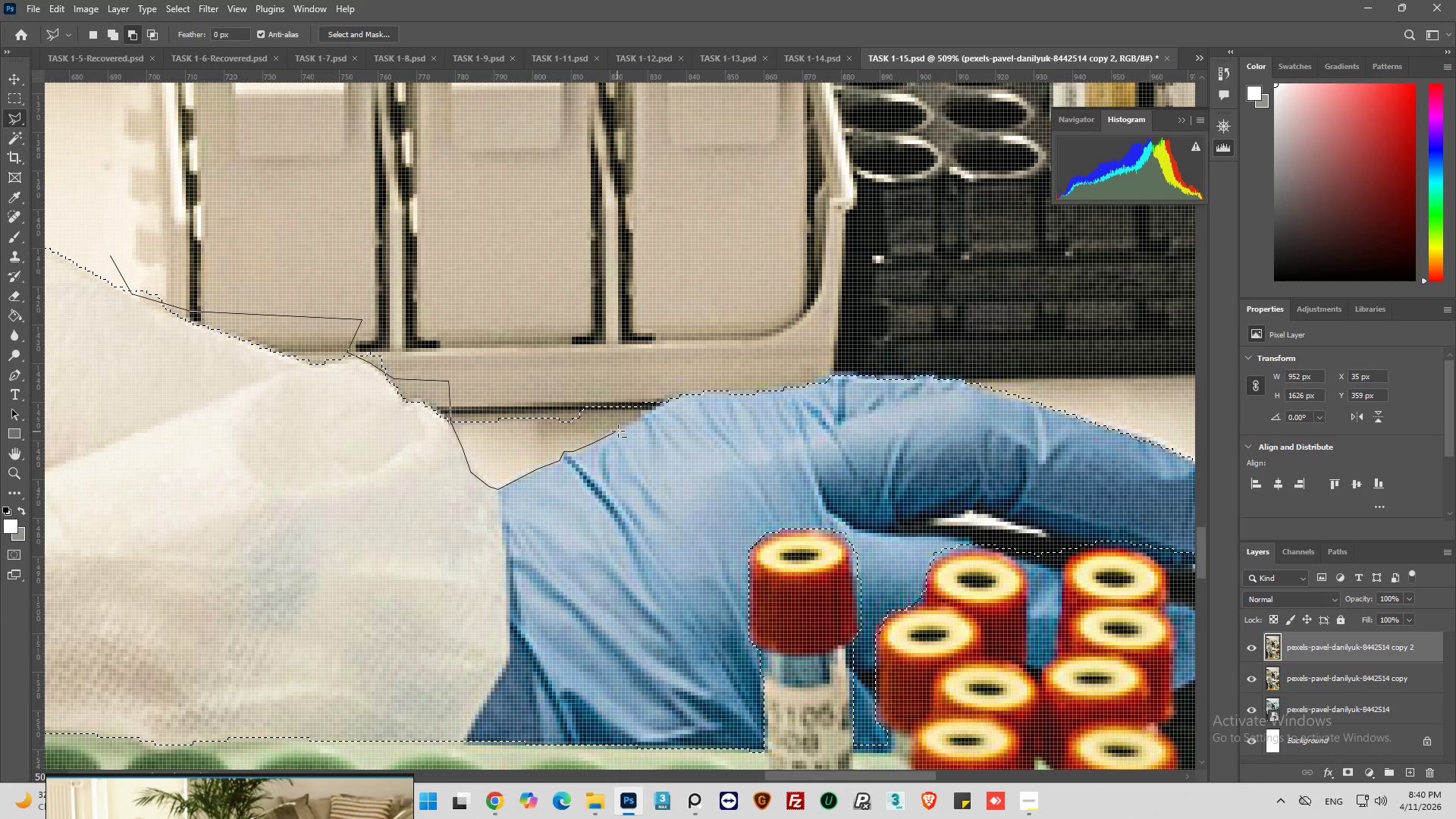 
left_click_drag(start_coordinate=[618, 431], to_coordinate=[622, 429])
 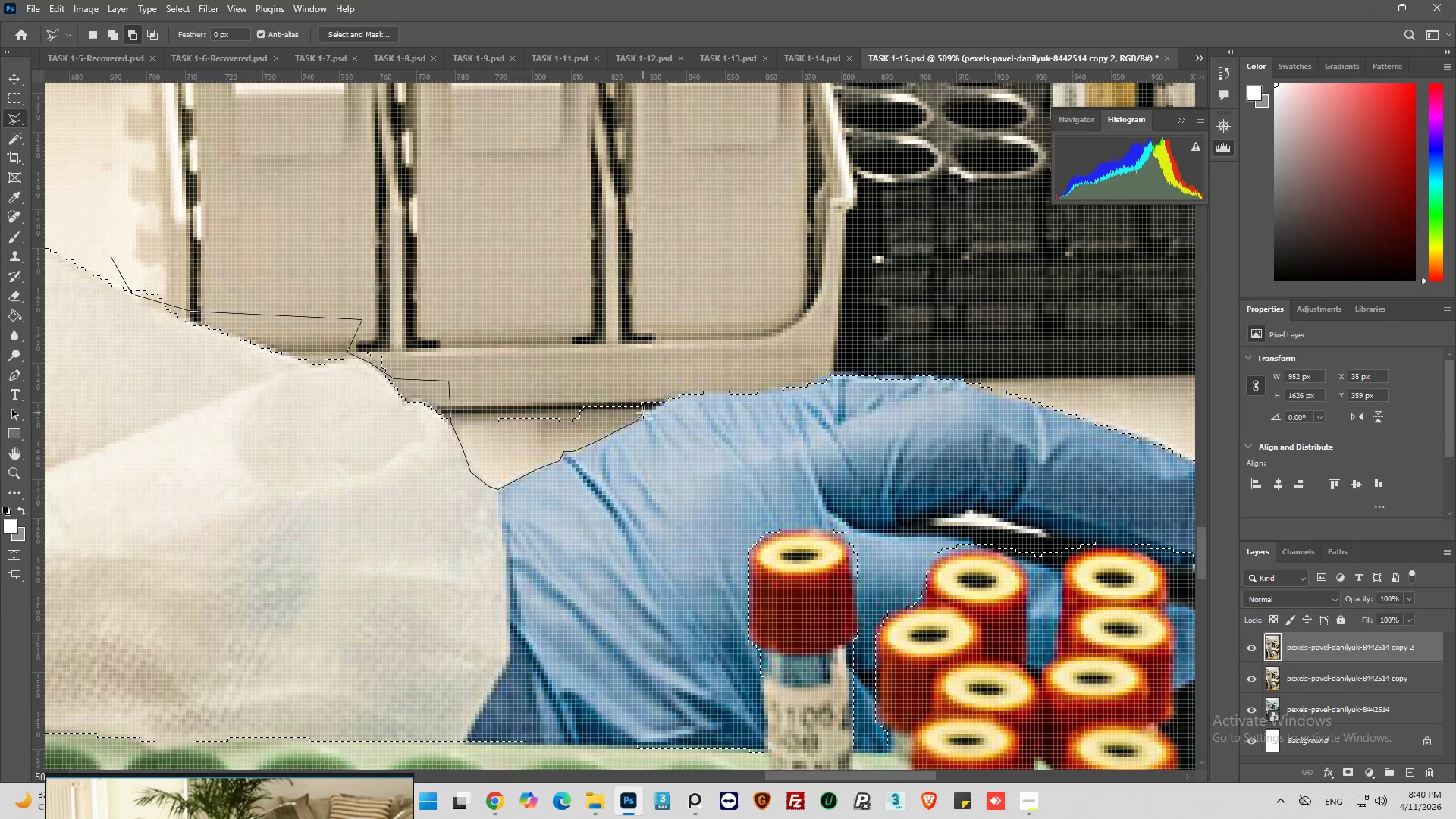 
left_click([642, 412])
 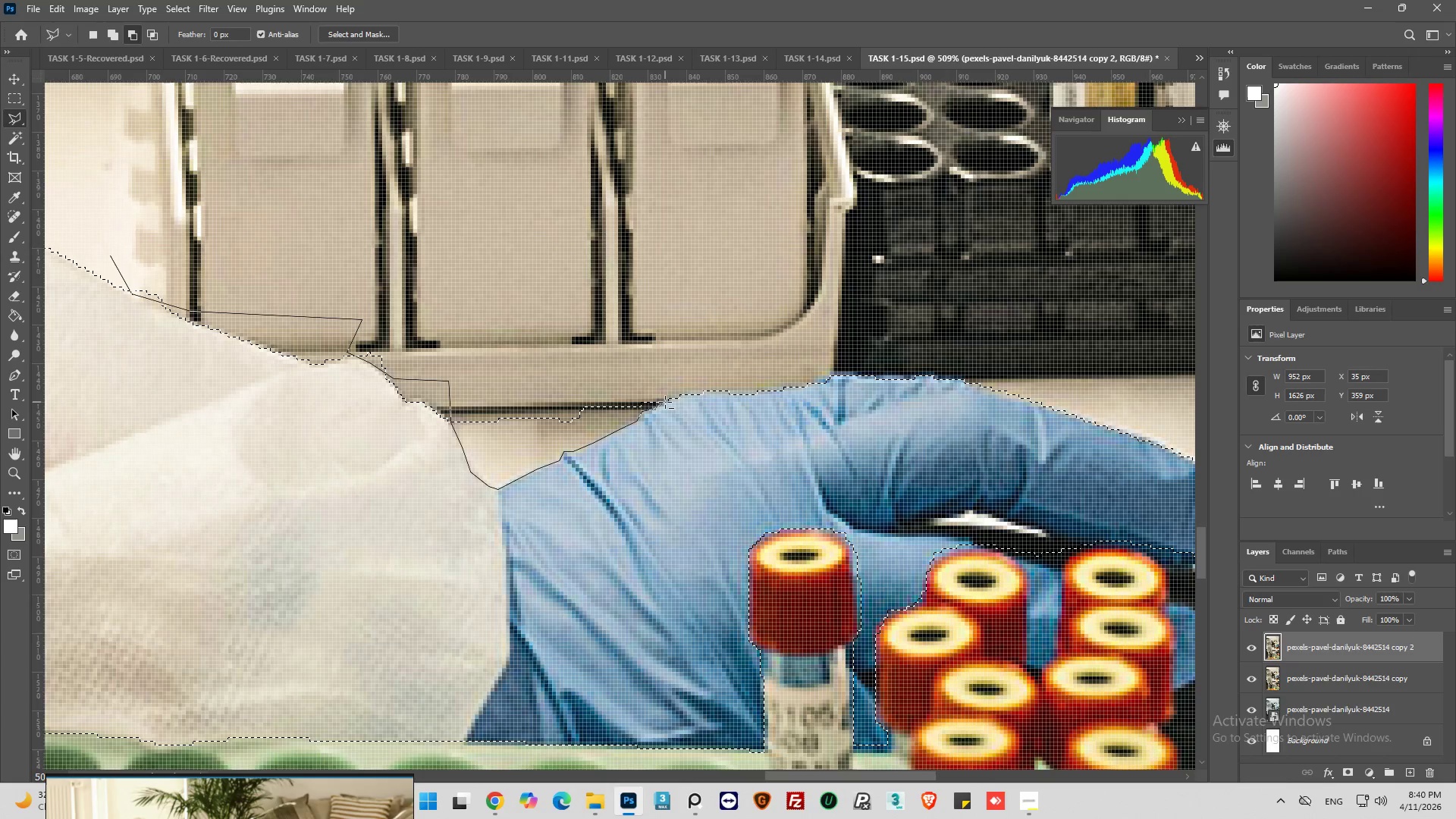 
left_click_drag(start_coordinate=[679, 388], to_coordinate=[682, 385])
 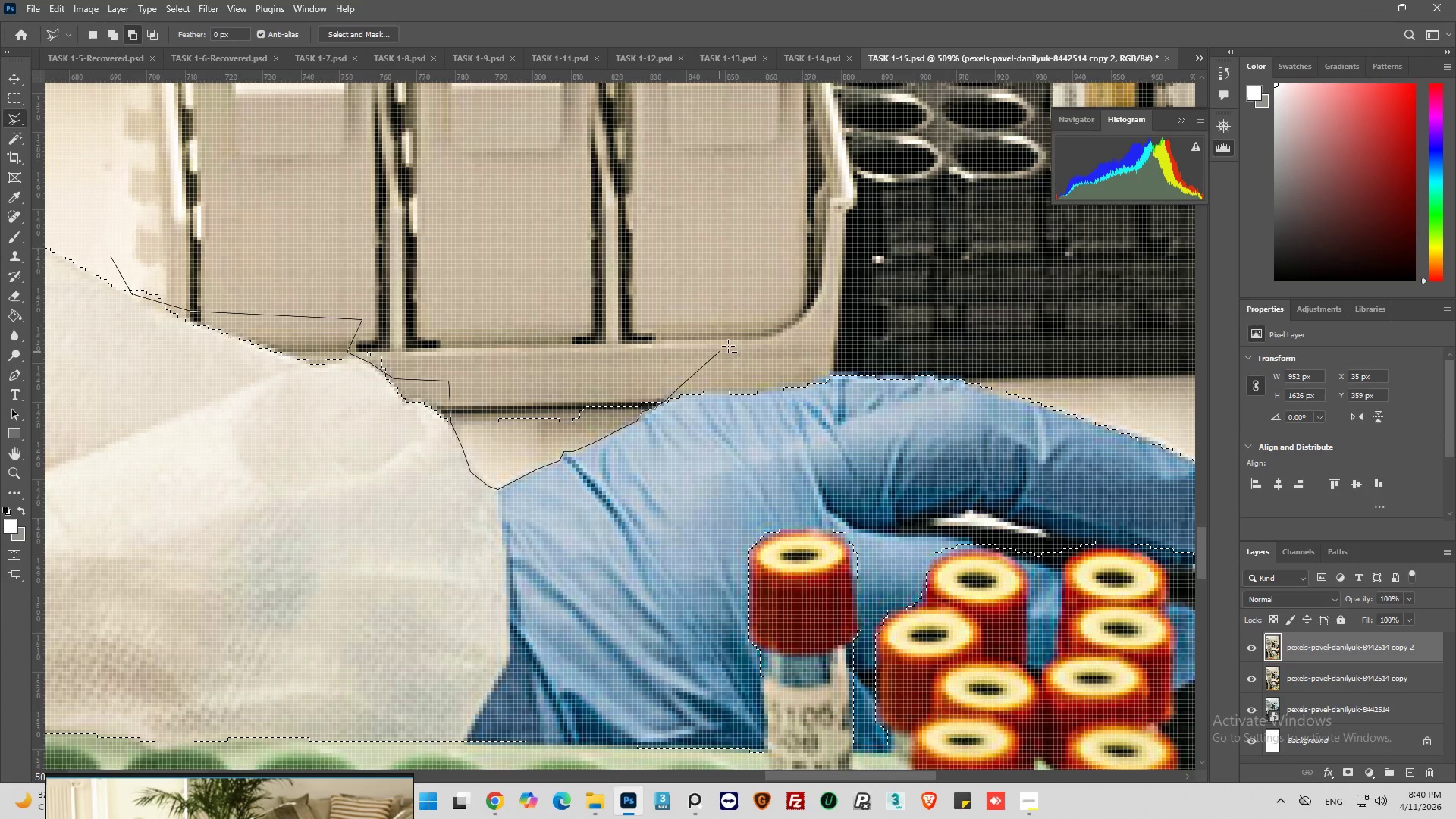 
triple_click([729, 345])
 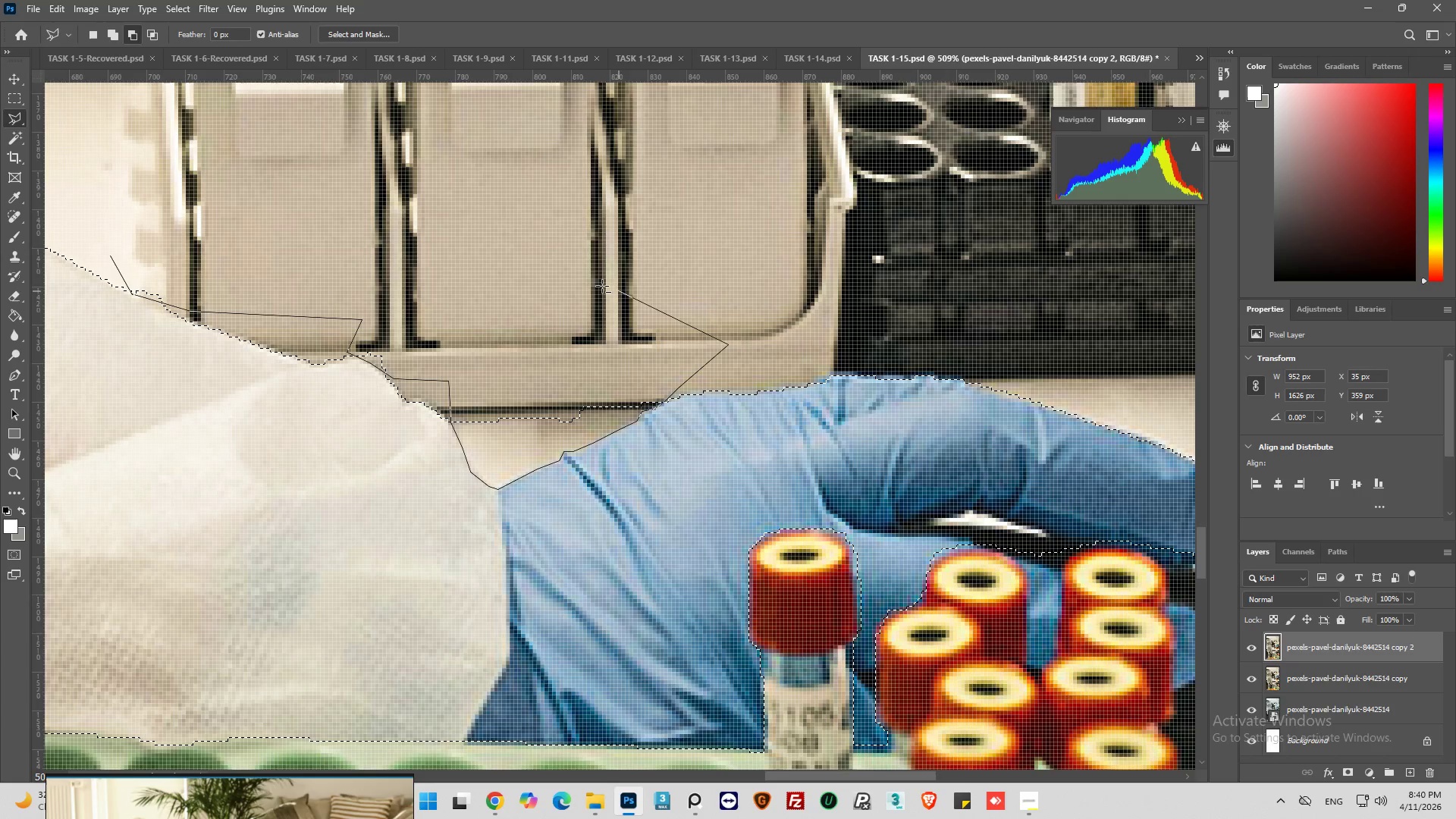 
left_click_drag(start_coordinate=[602, 286], to_coordinate=[592, 278])
 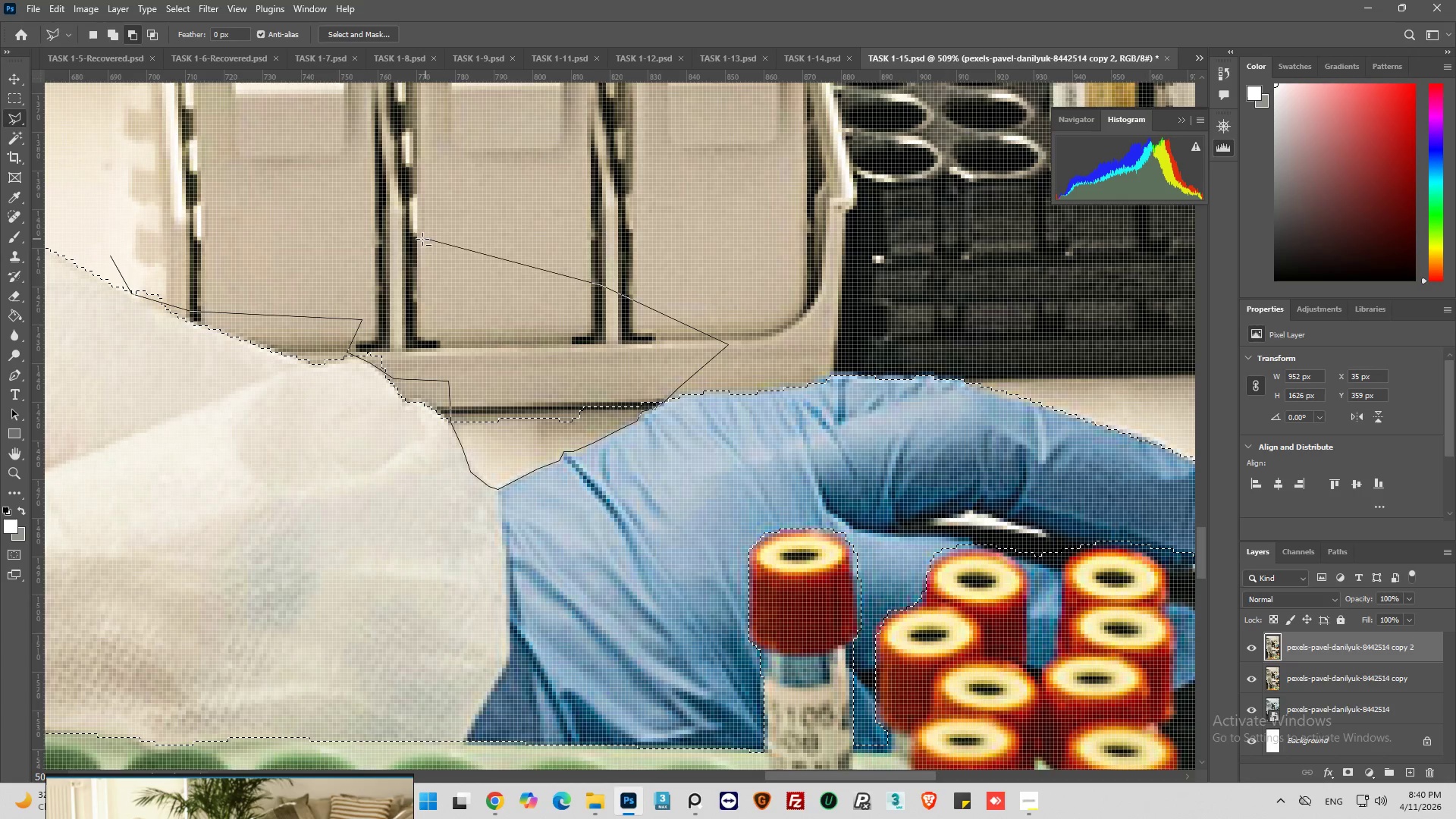 
left_click_drag(start_coordinate=[419, 240], to_coordinate=[363, 249])
 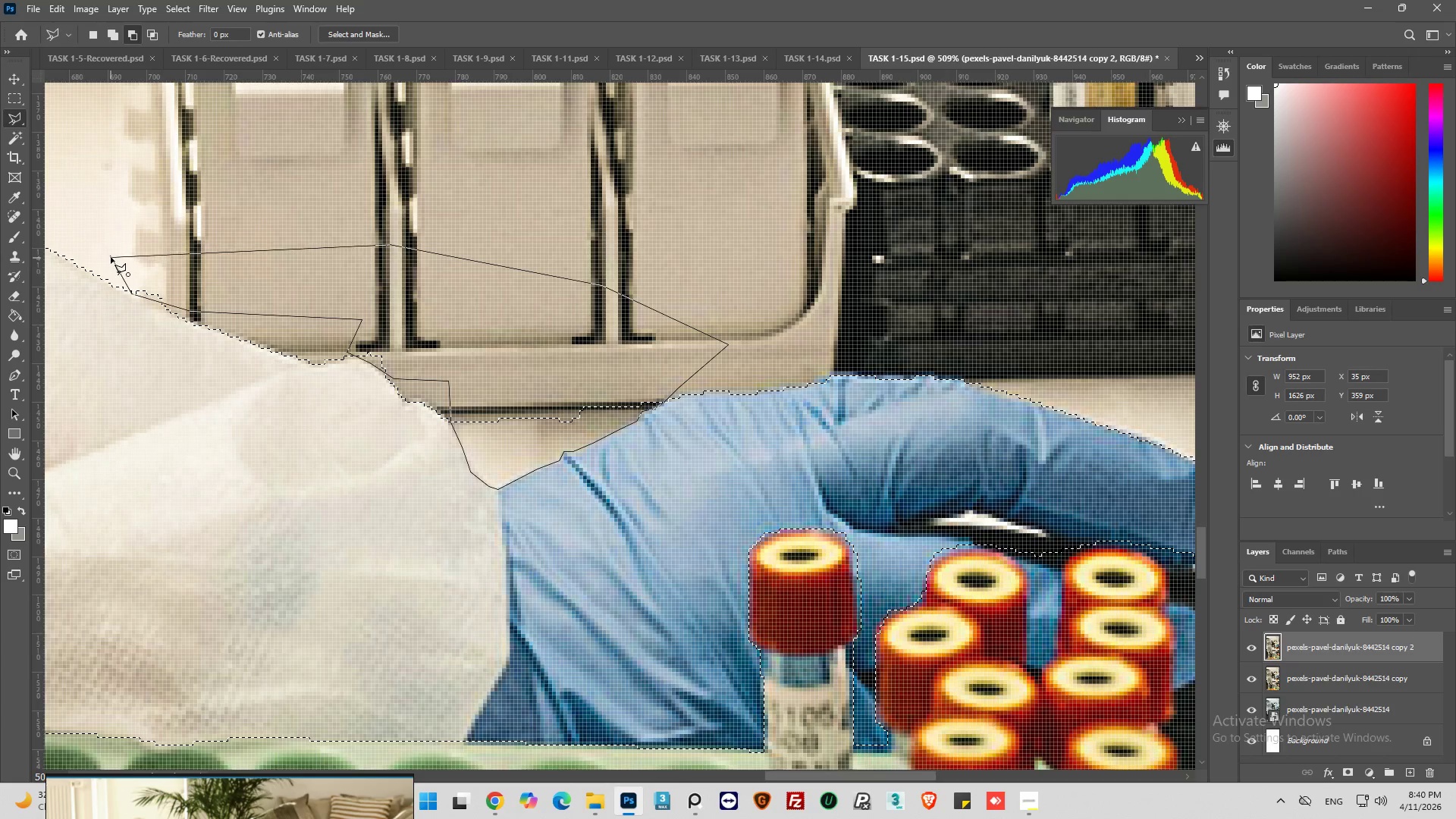 
left_click_drag(start_coordinate=[111, 256], to_coordinate=[120, 257])
 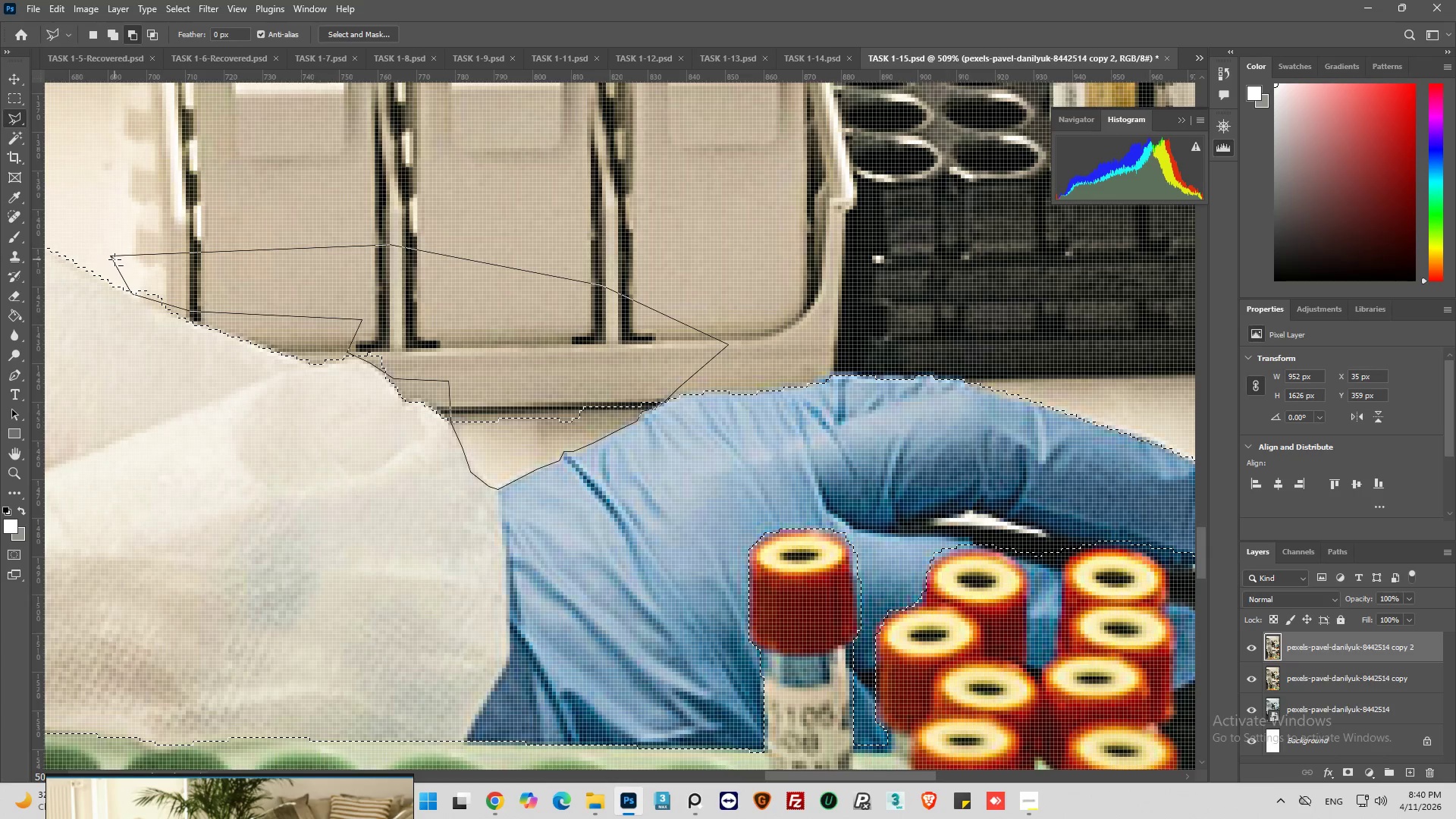 
left_click([109, 257])
 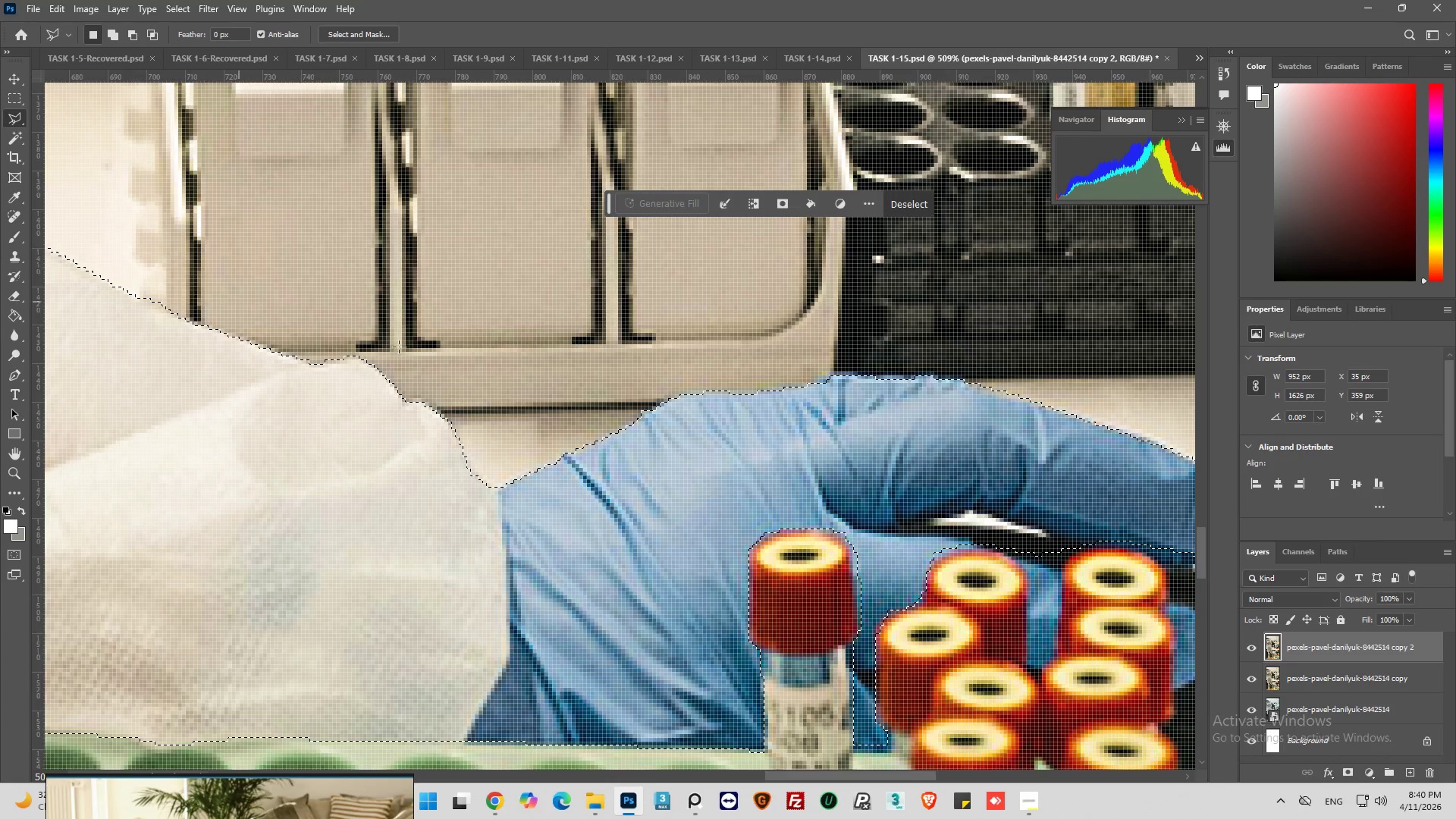 
hold_key(key=AltLeft, duration=1.24)
scroll: coordinate [551, 453], scroll_direction: up, amount: 10.0
 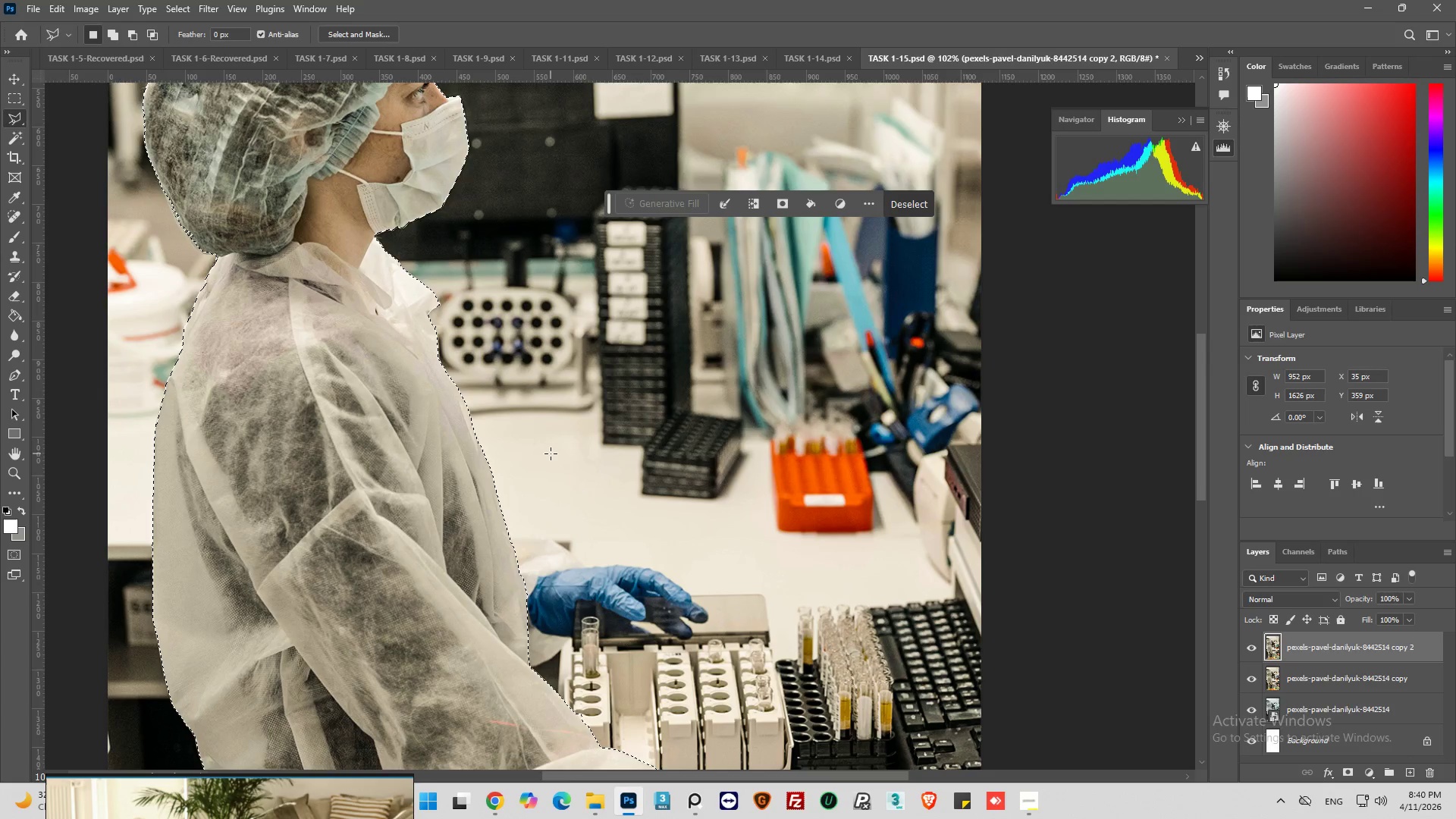 
hold_key(key=AltLeft, duration=0.67)
scroll: coordinate [551, 453], scroll_direction: down, amount: 2.0
 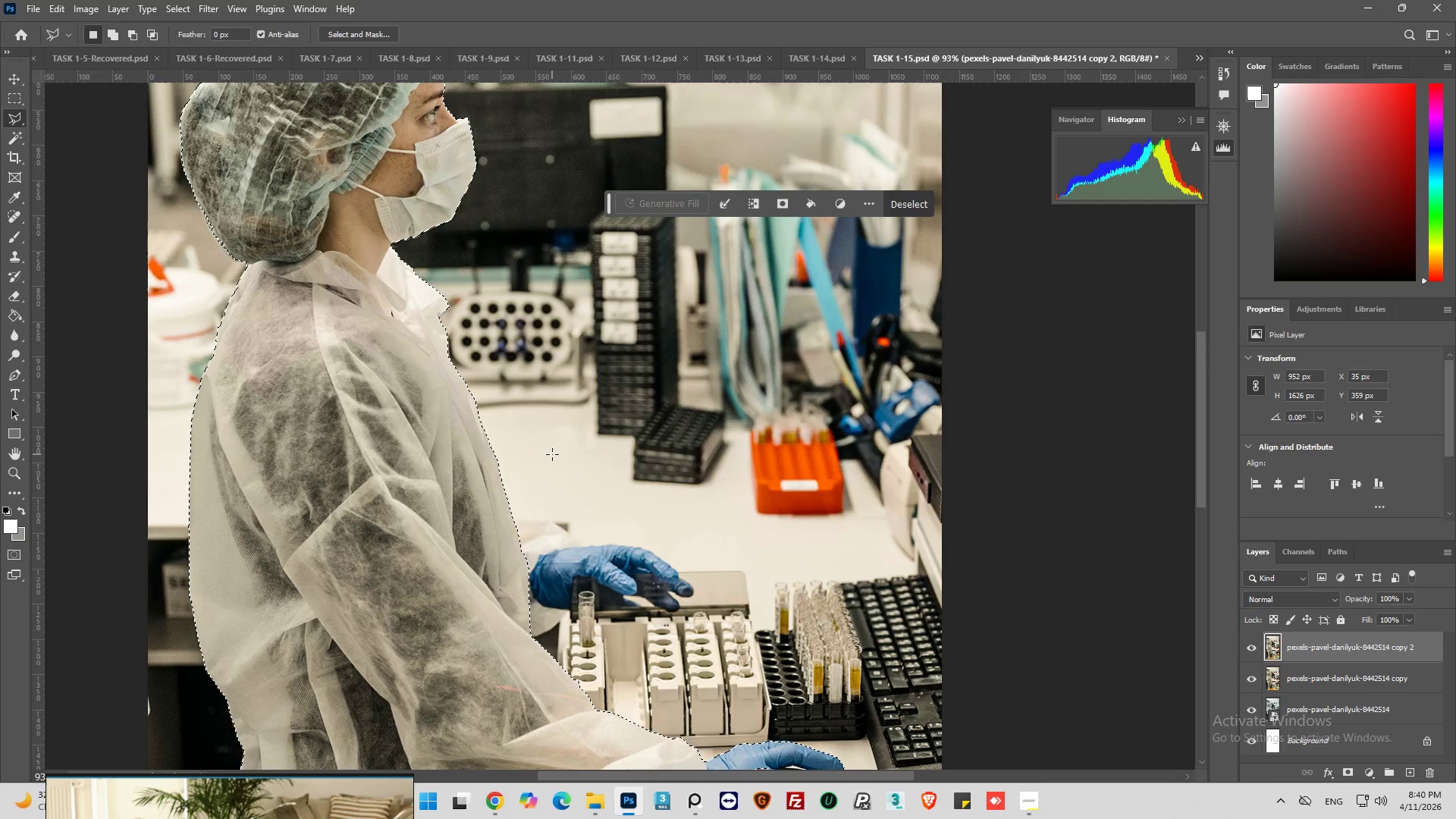 
hold_key(key=AltLeft, duration=0.95)
hold_key(key=AltLeft, duration=0.62)
scroll: coordinate [582, 576], scroll_direction: down, amount: 8.0
 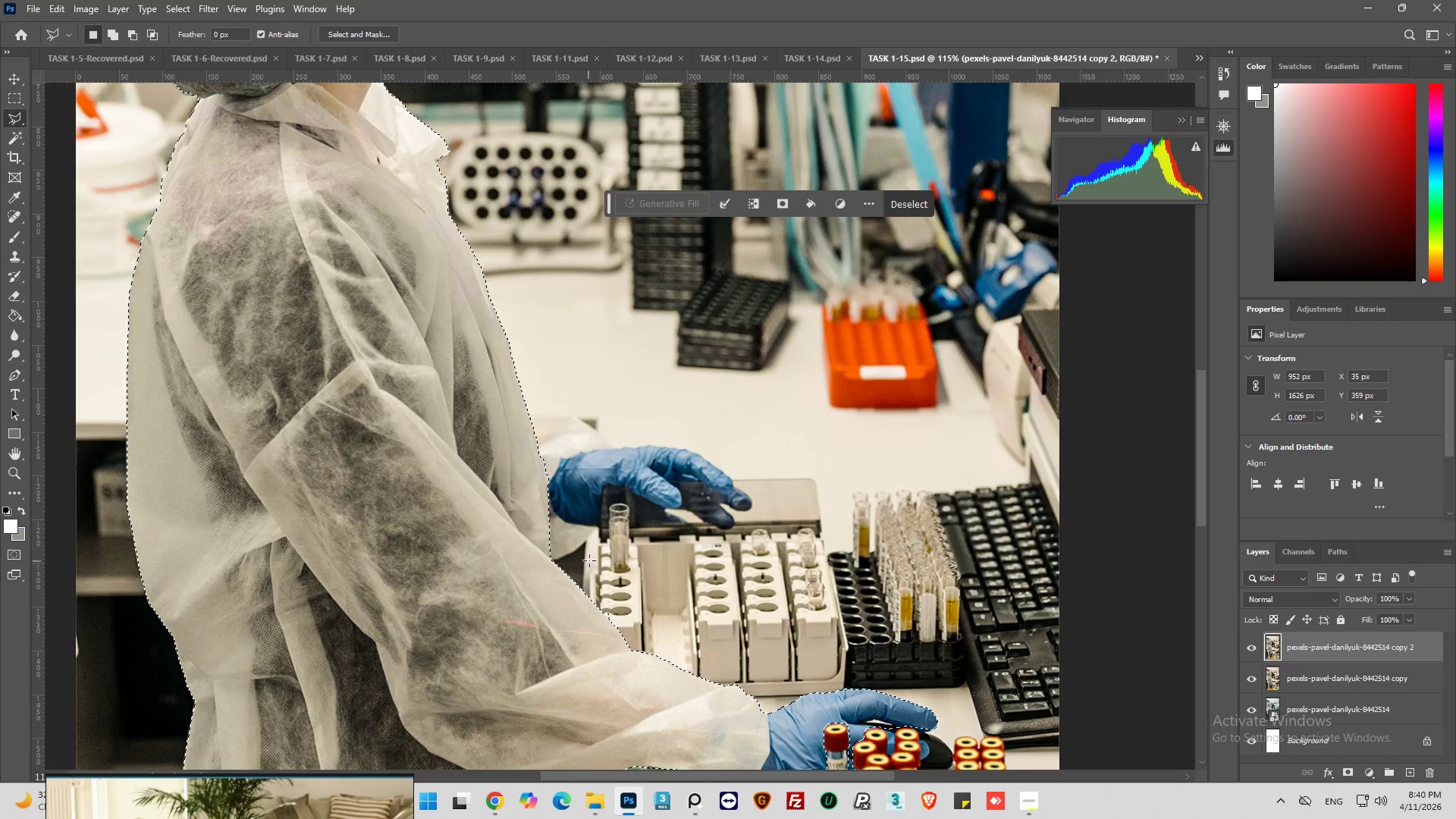 
hold_key(key=AltLeft, duration=1.36)
scroll: coordinate [704, 559], scroll_direction: up, amount: 7.0
 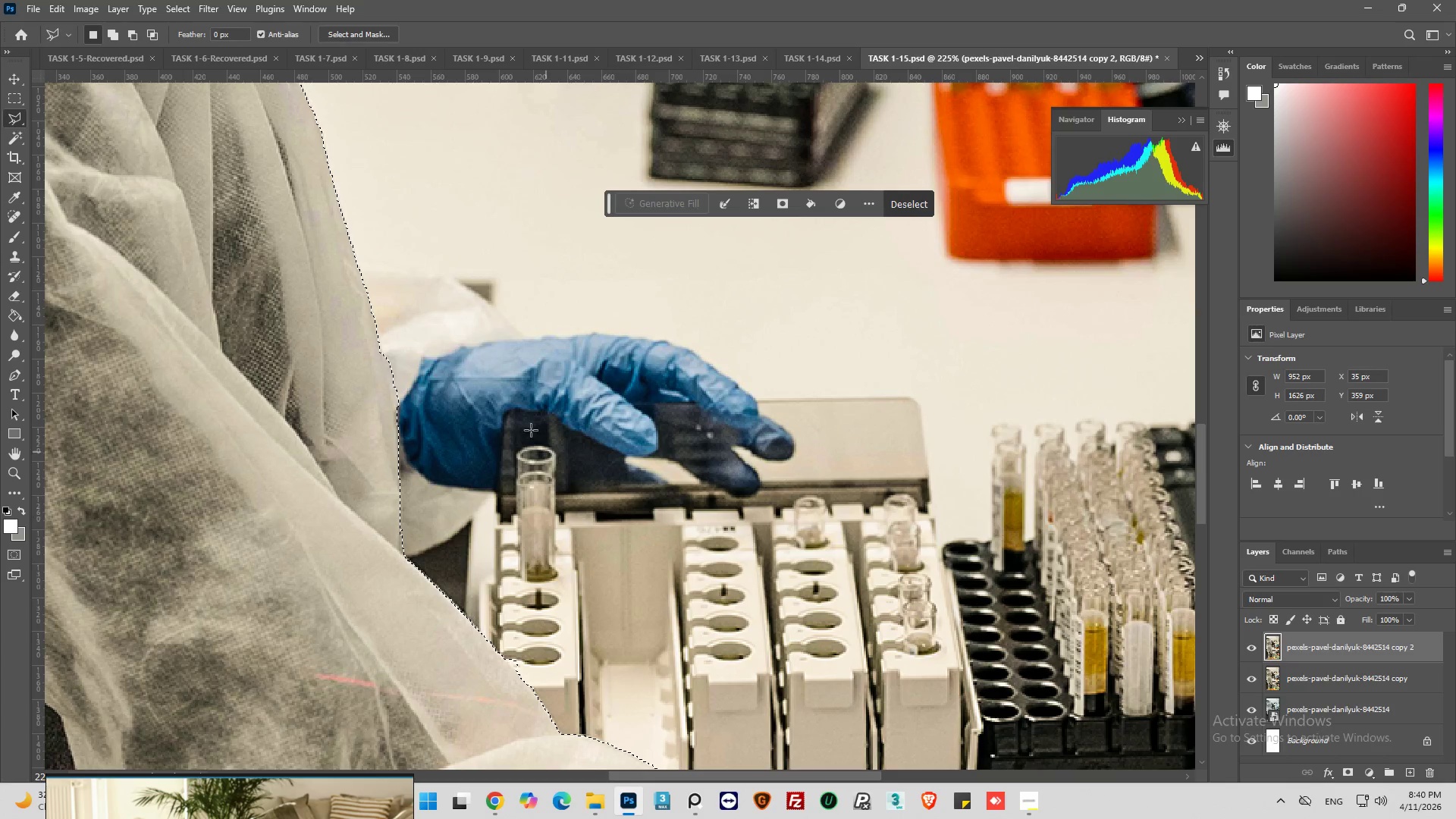 
key(Alt+AltLeft)
 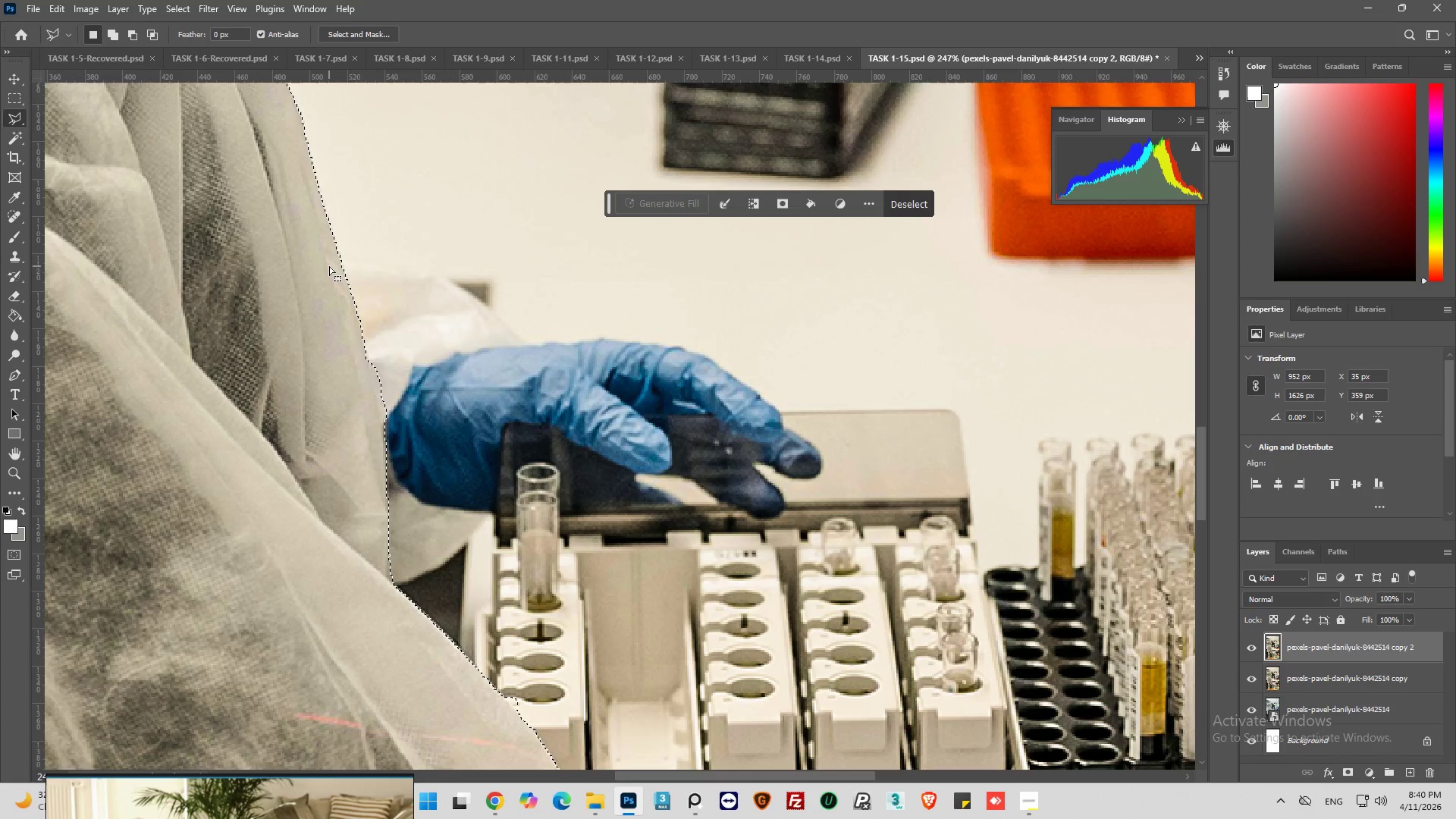 
scroll: coordinate [522, 416], scroll_direction: up, amount: 2.0
 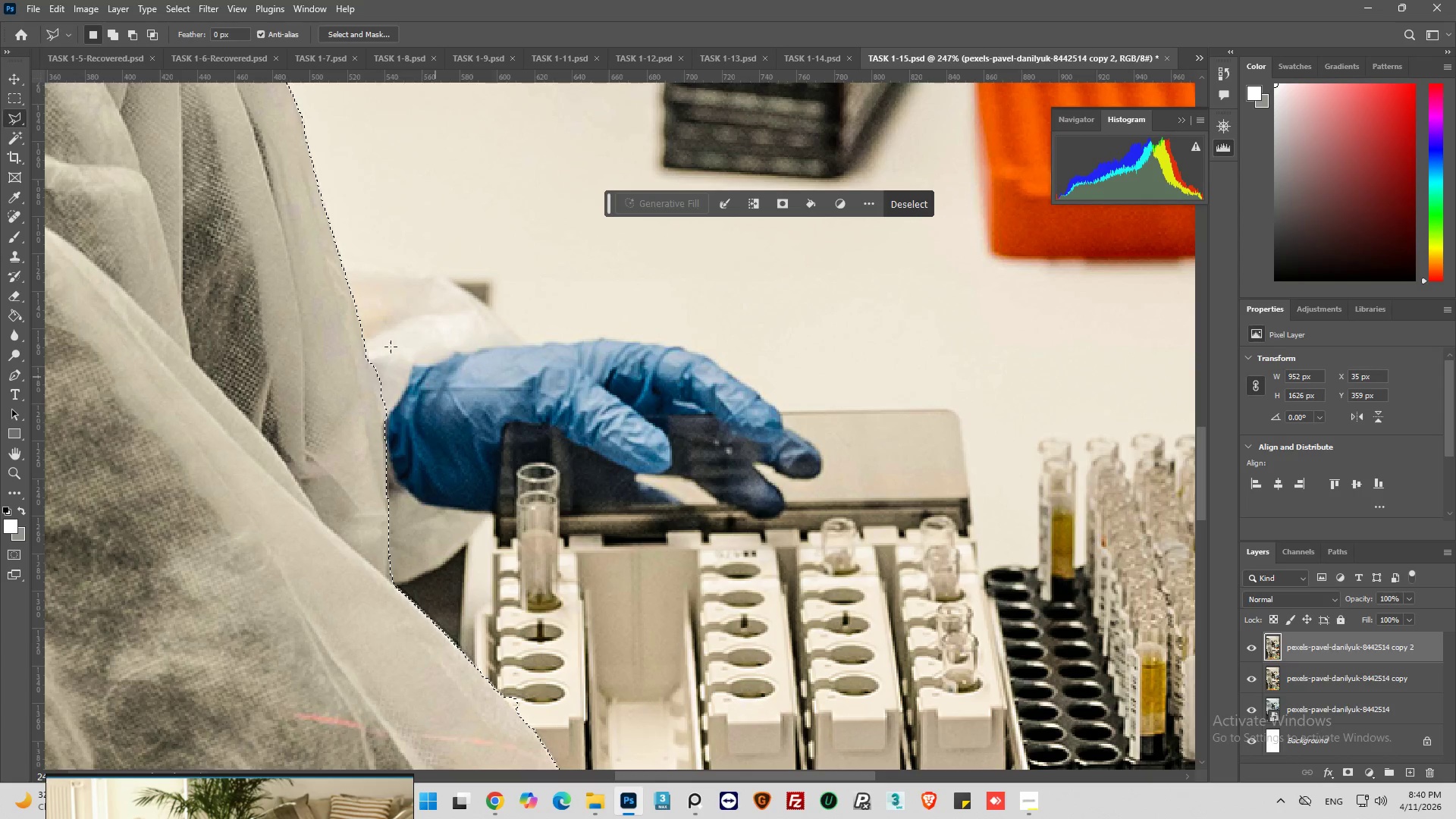 
hold_key(key=ShiftLeft, duration=0.86)
 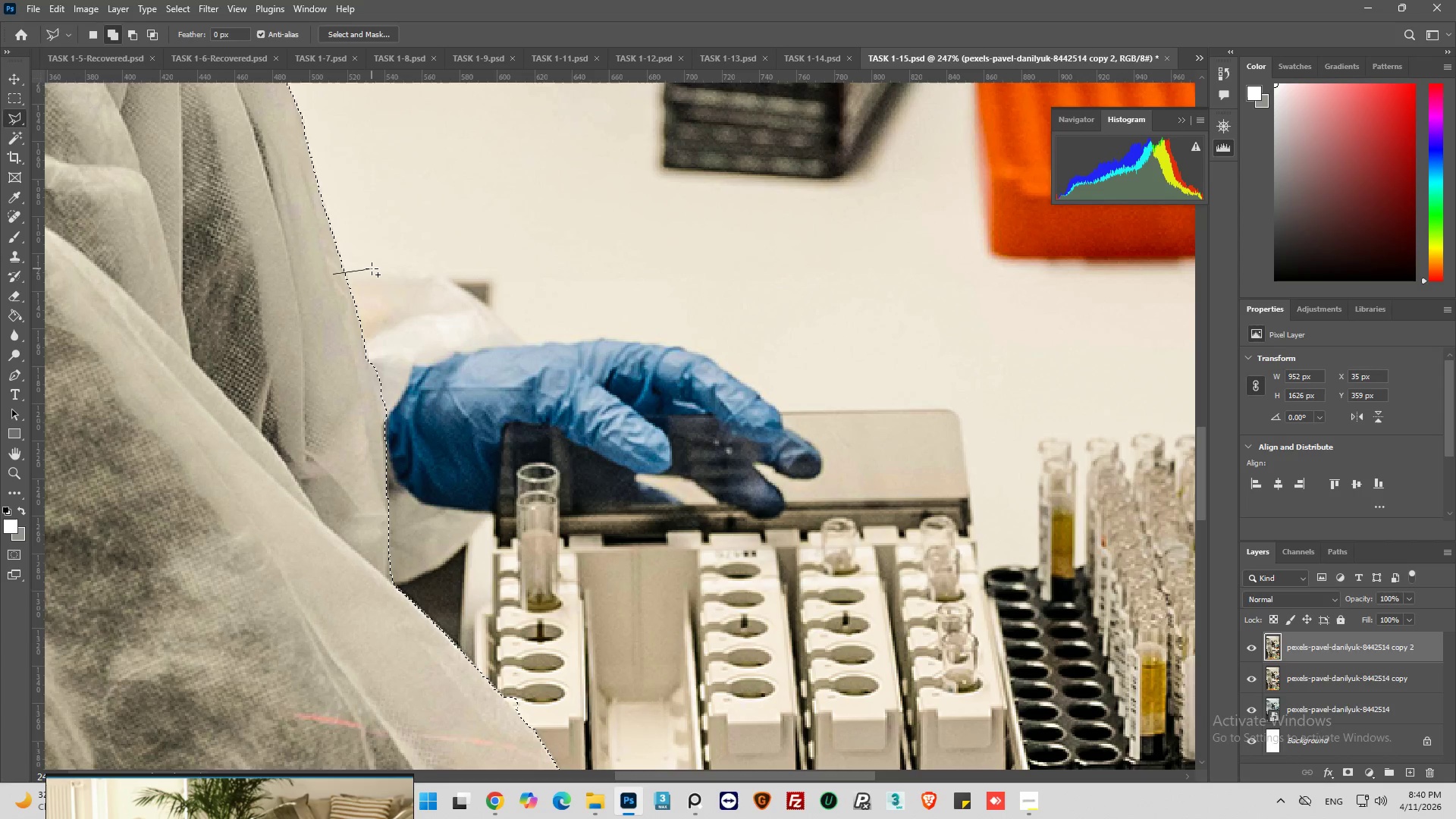 
left_click_drag(start_coordinate=[372, 268], to_coordinate=[389, 270])
 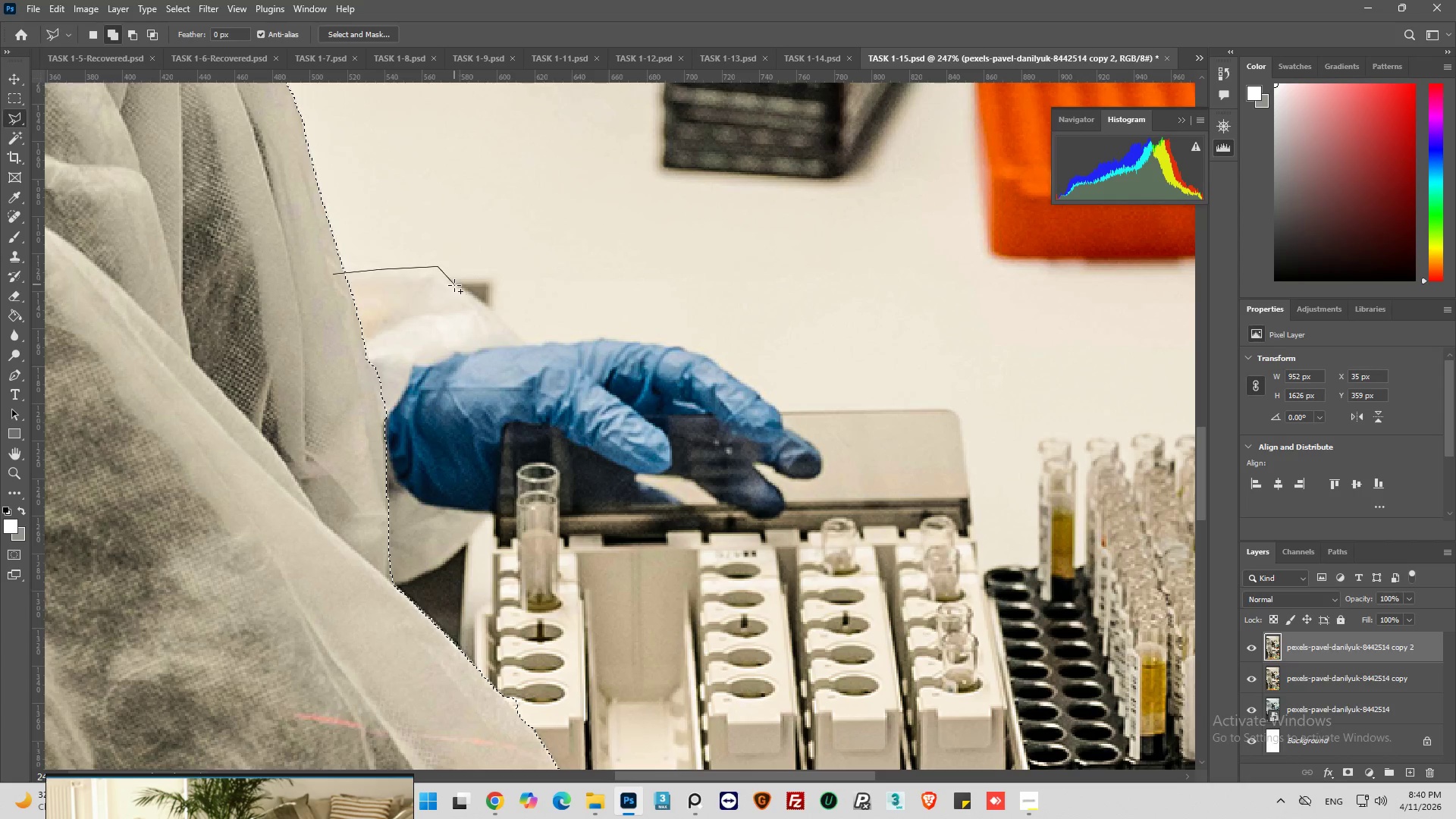 
left_click_drag(start_coordinate=[456, 282], to_coordinate=[461, 287])
 